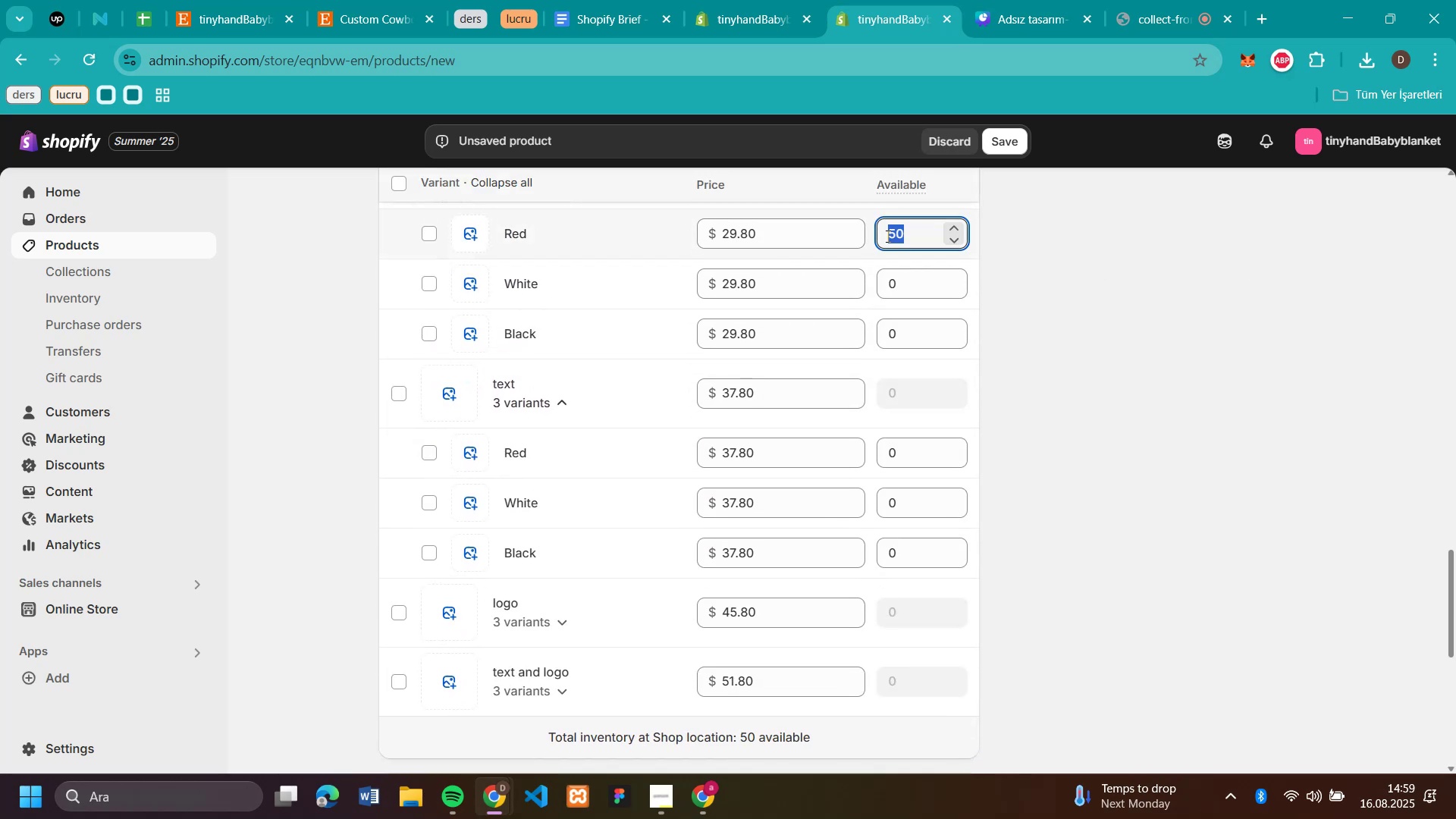 
key(Control+C)
 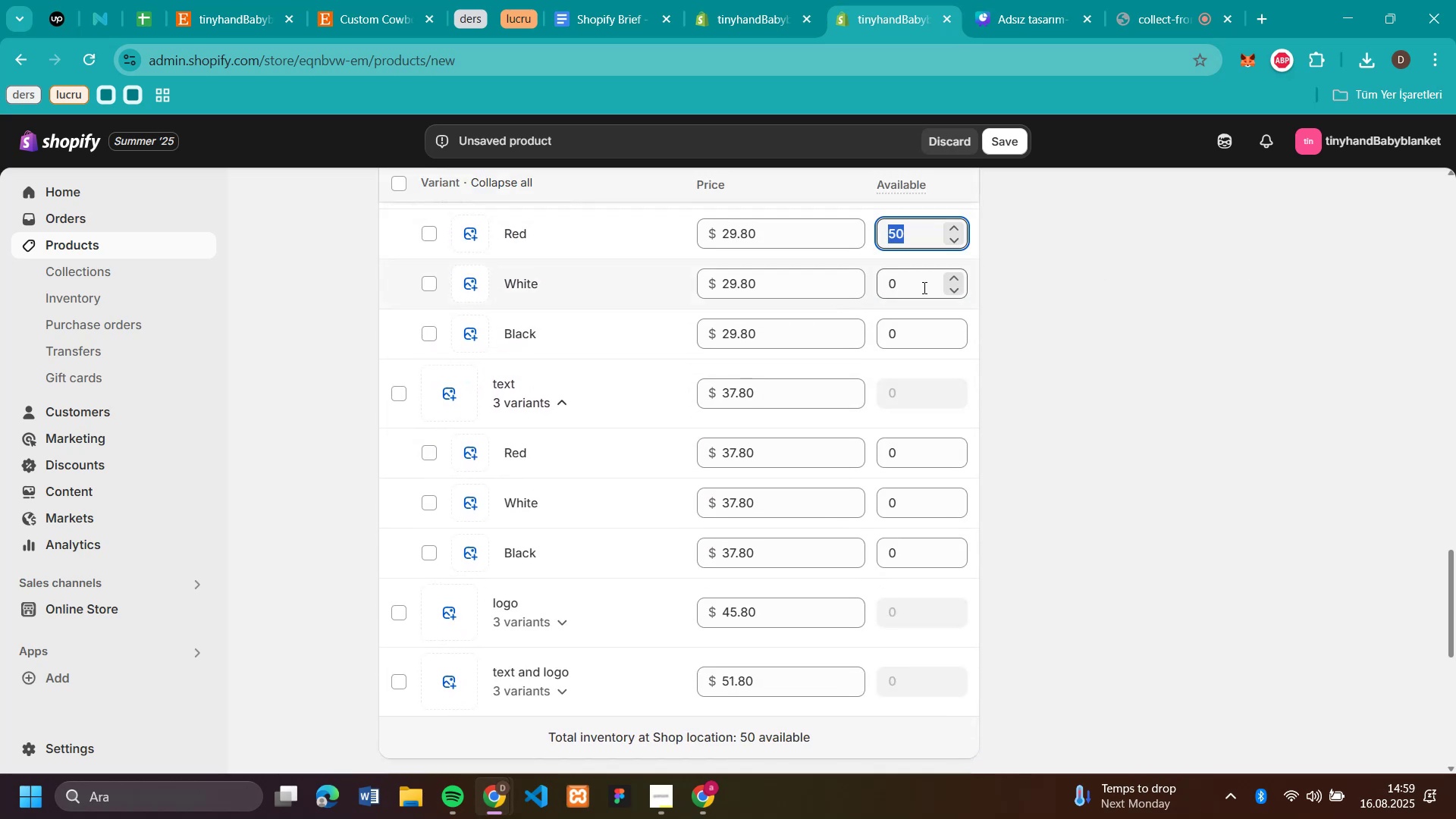 
left_click([923, 287])
 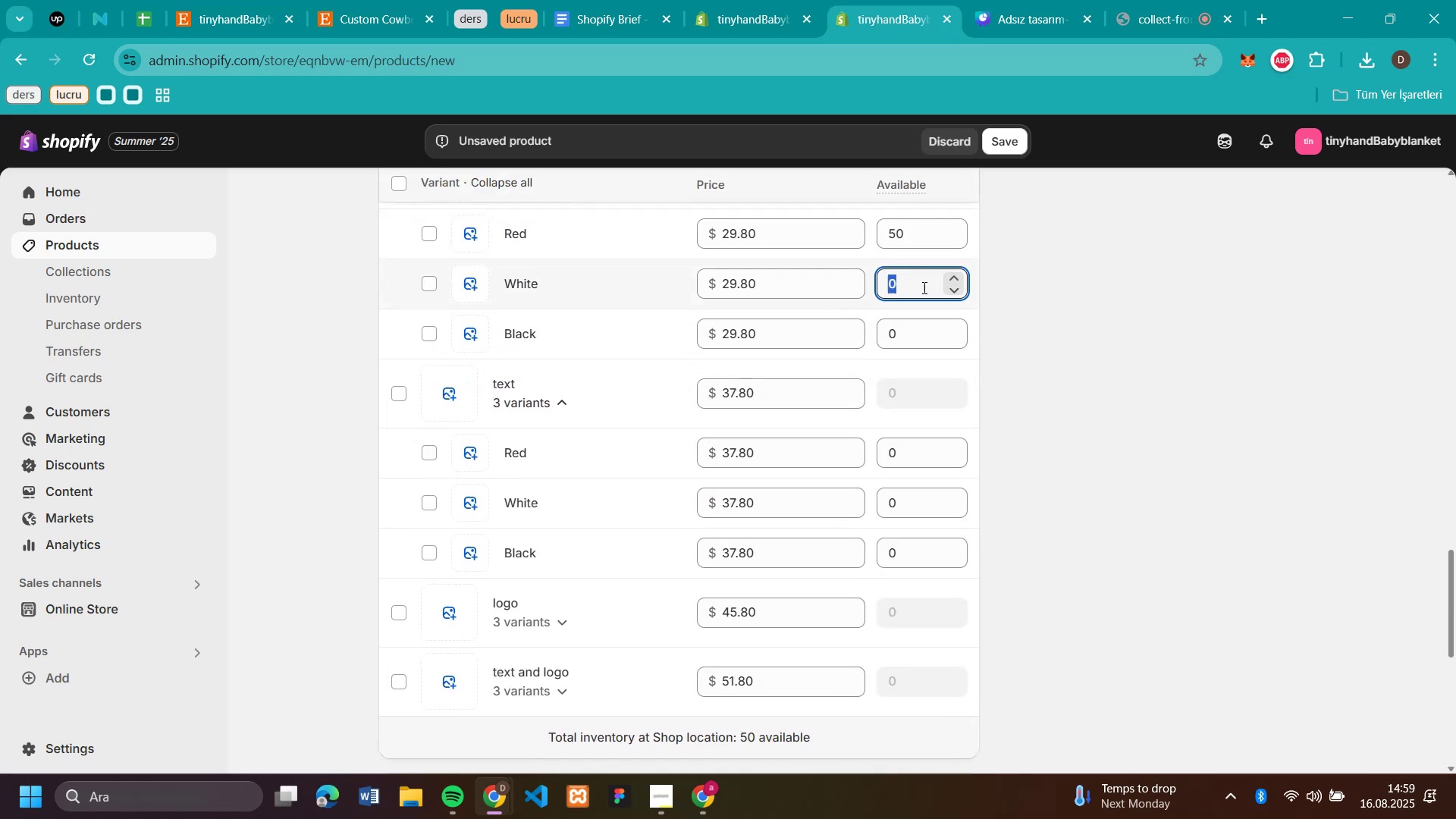 
key(Control+V)
 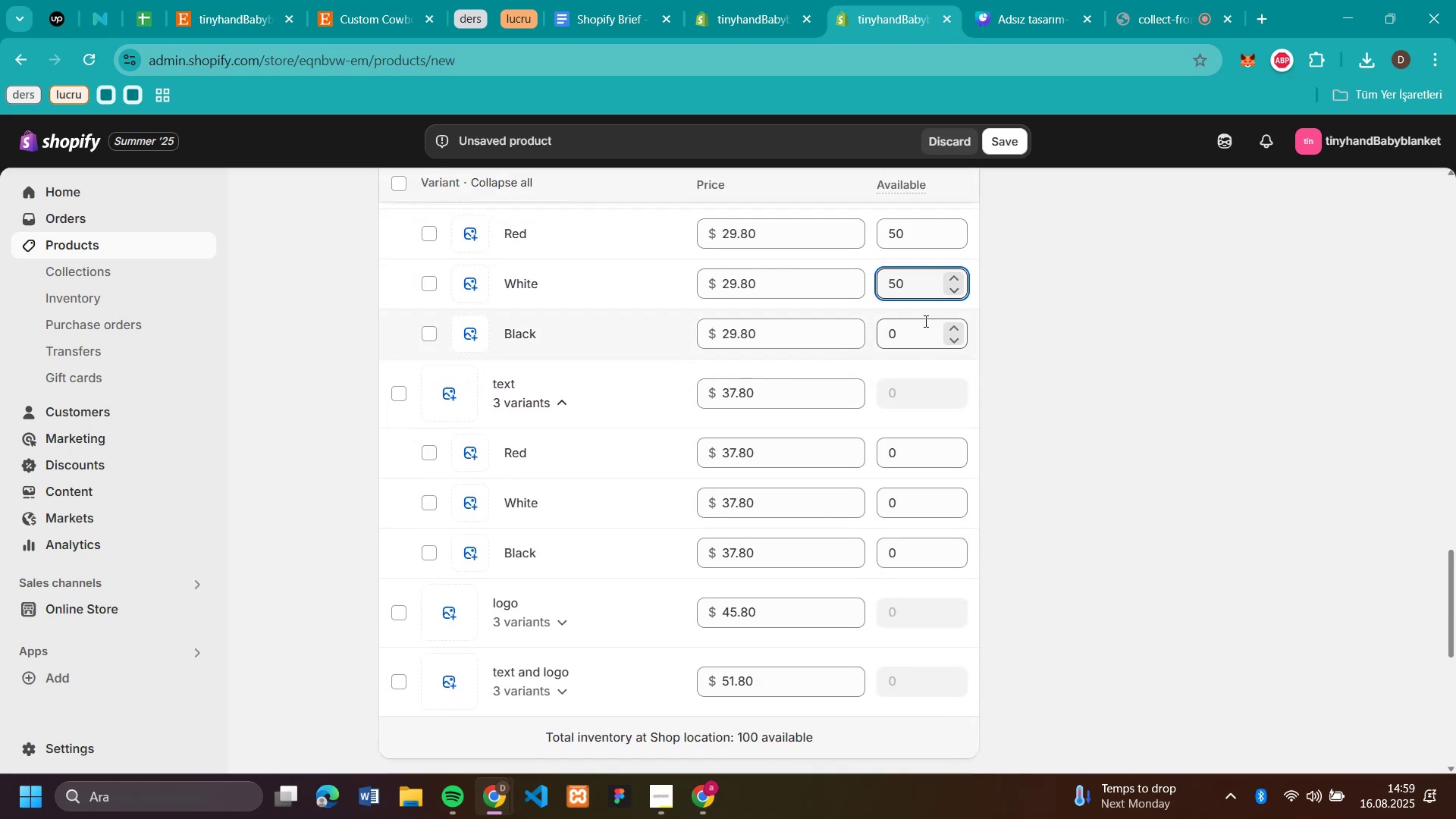 
key(Control+V)
 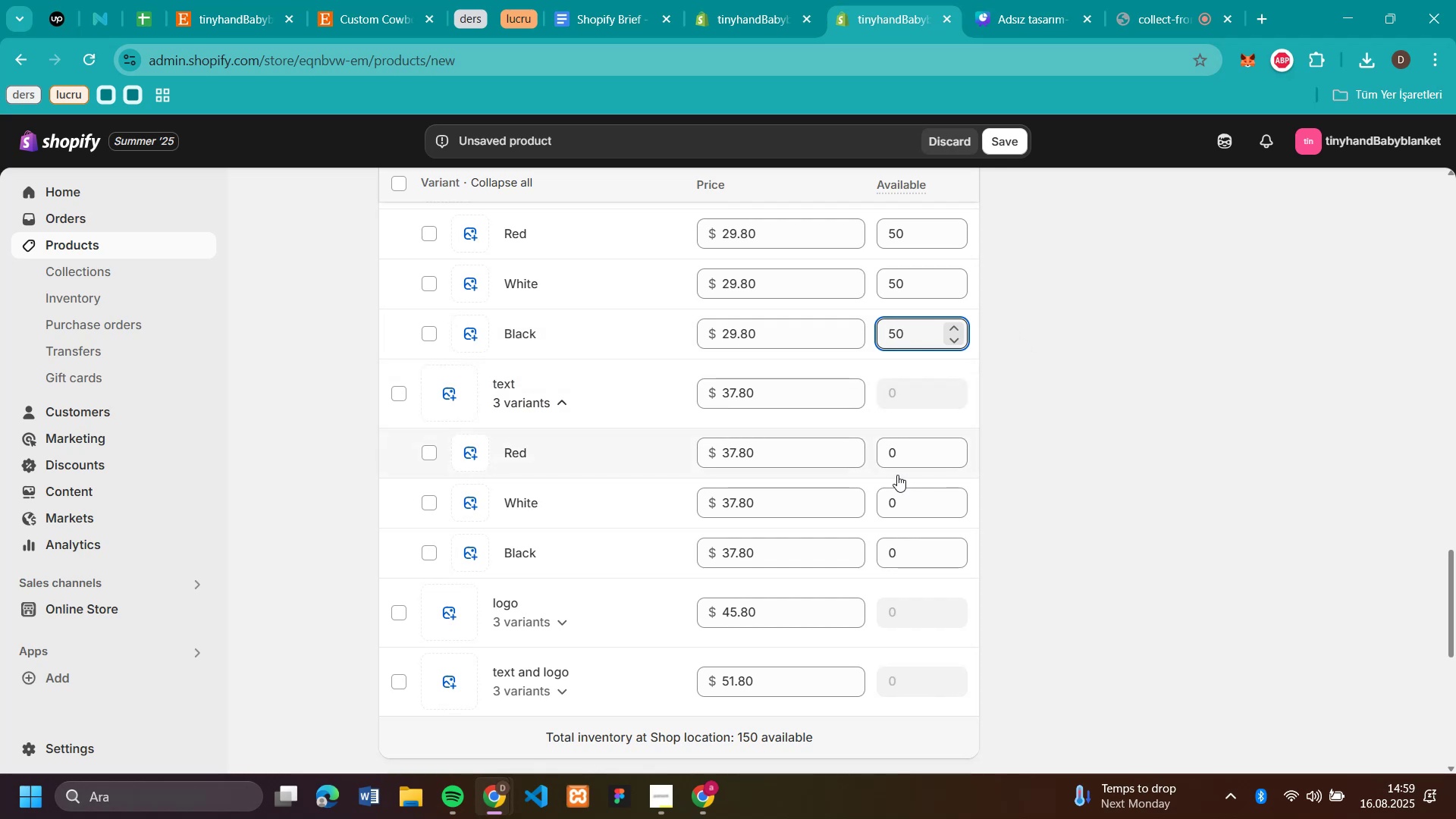 
left_click([922, 455])
 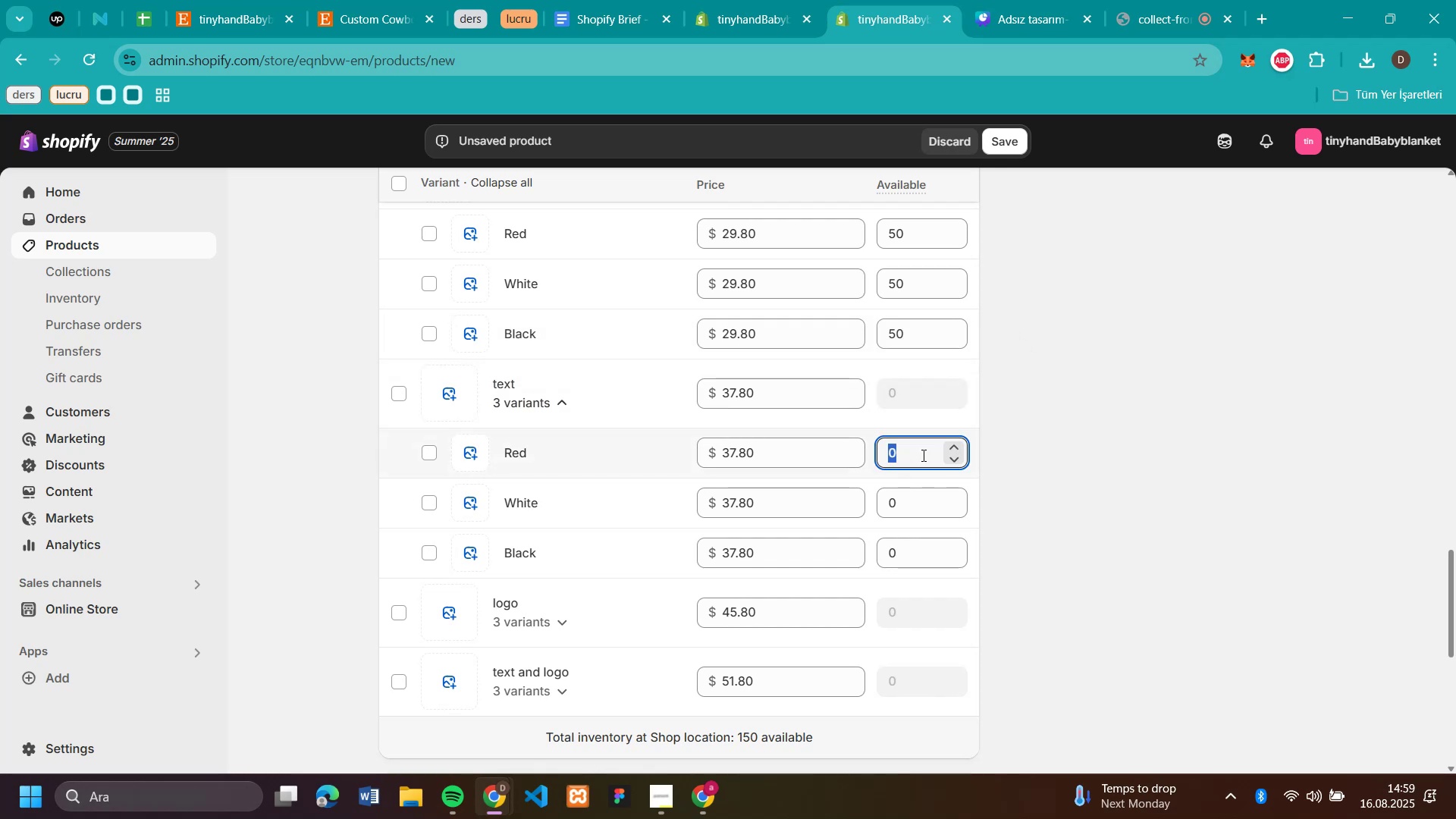 
key(Control+V)
 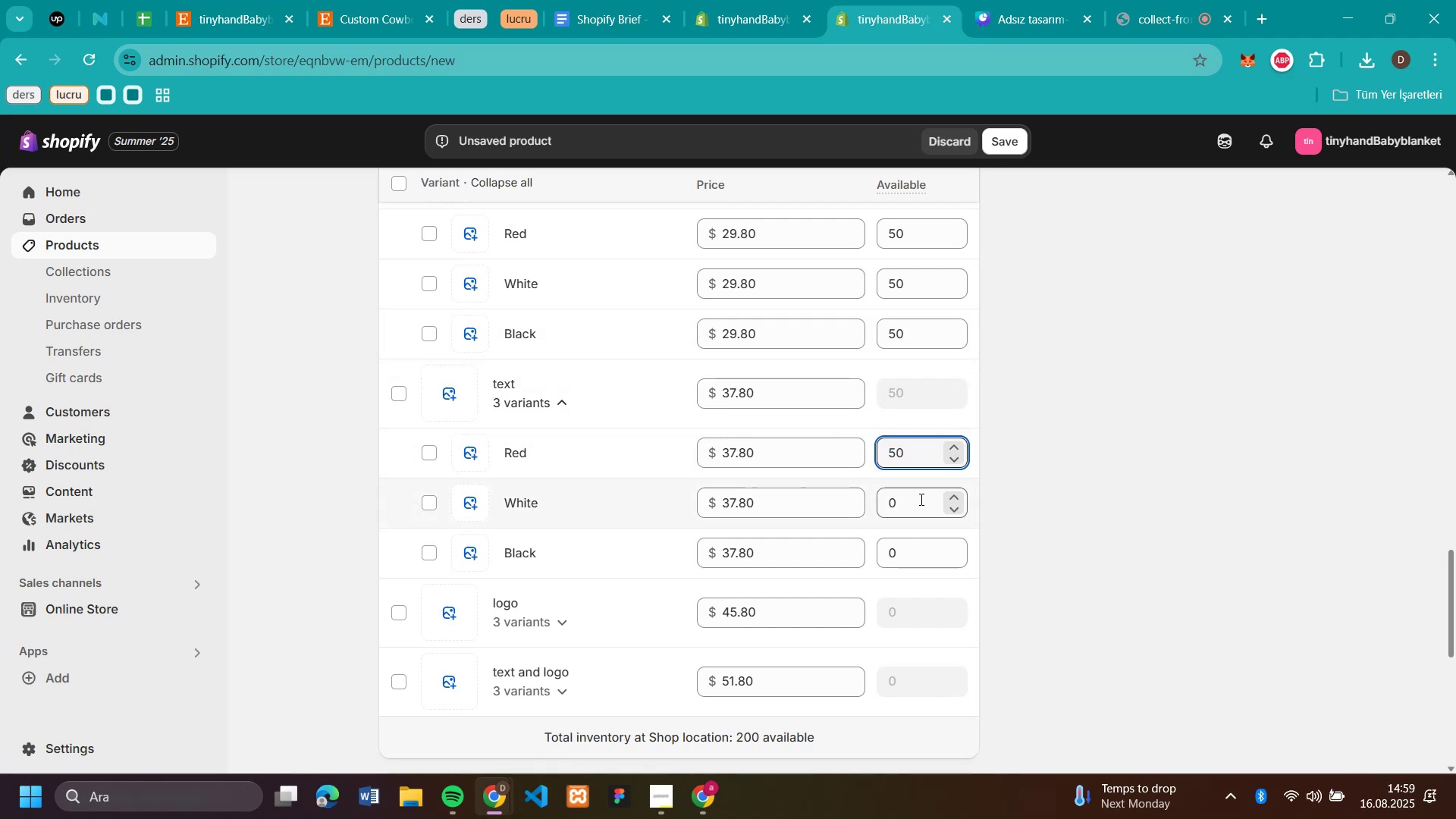 
left_click([905, 500])
 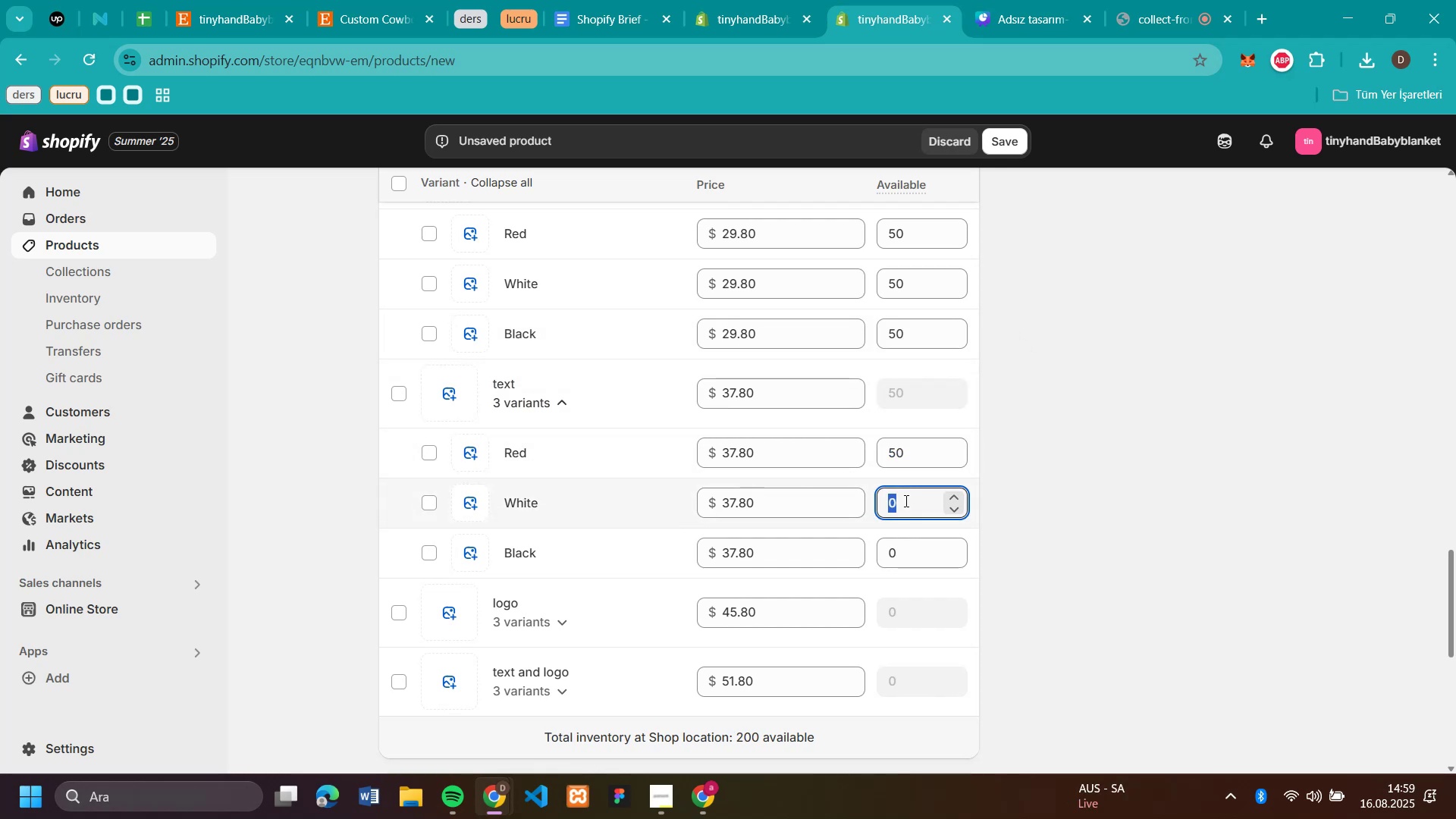 
key(Control+V)
 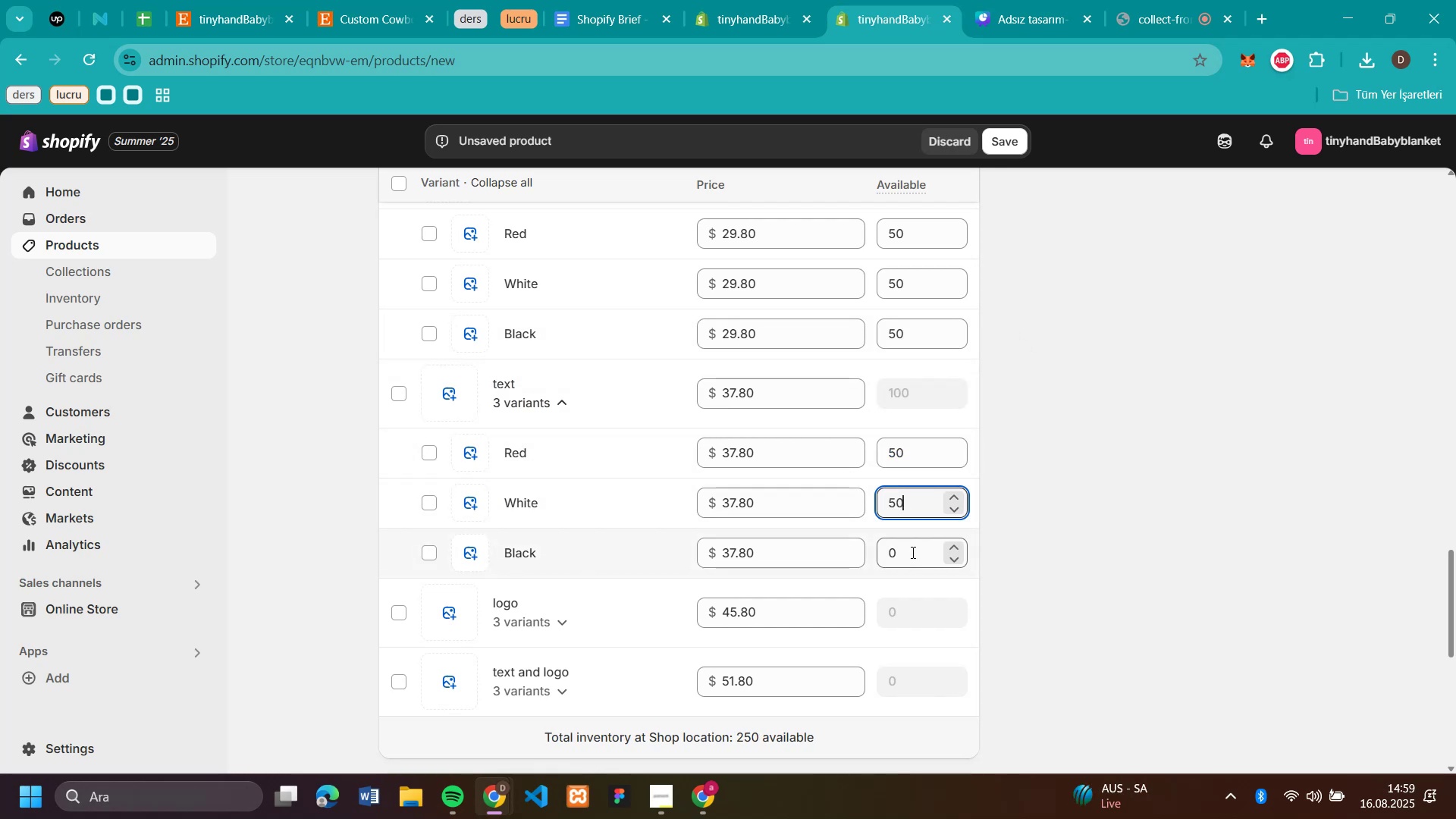 
key(Control+V)
 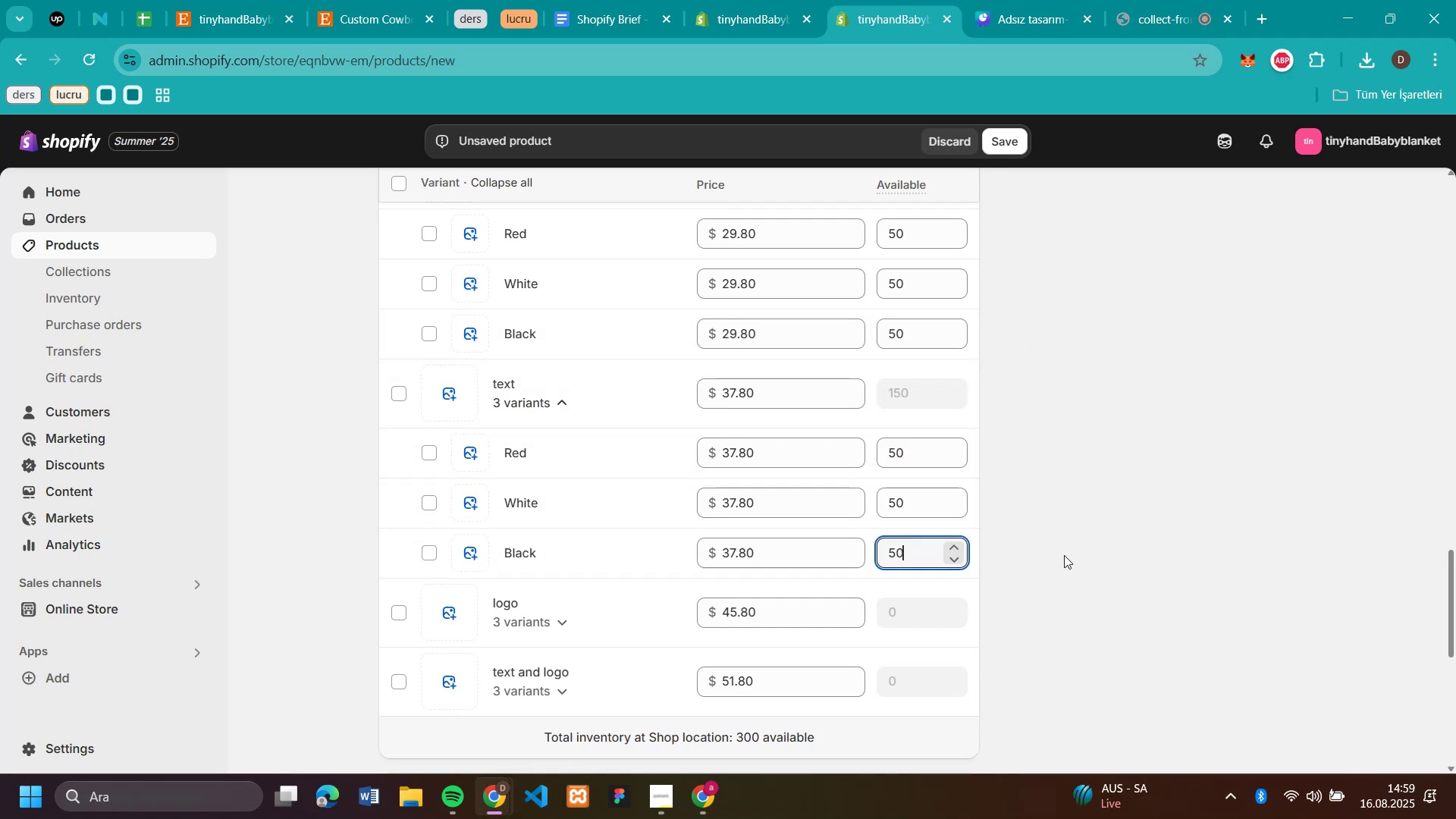 
left_click([1084, 545])
 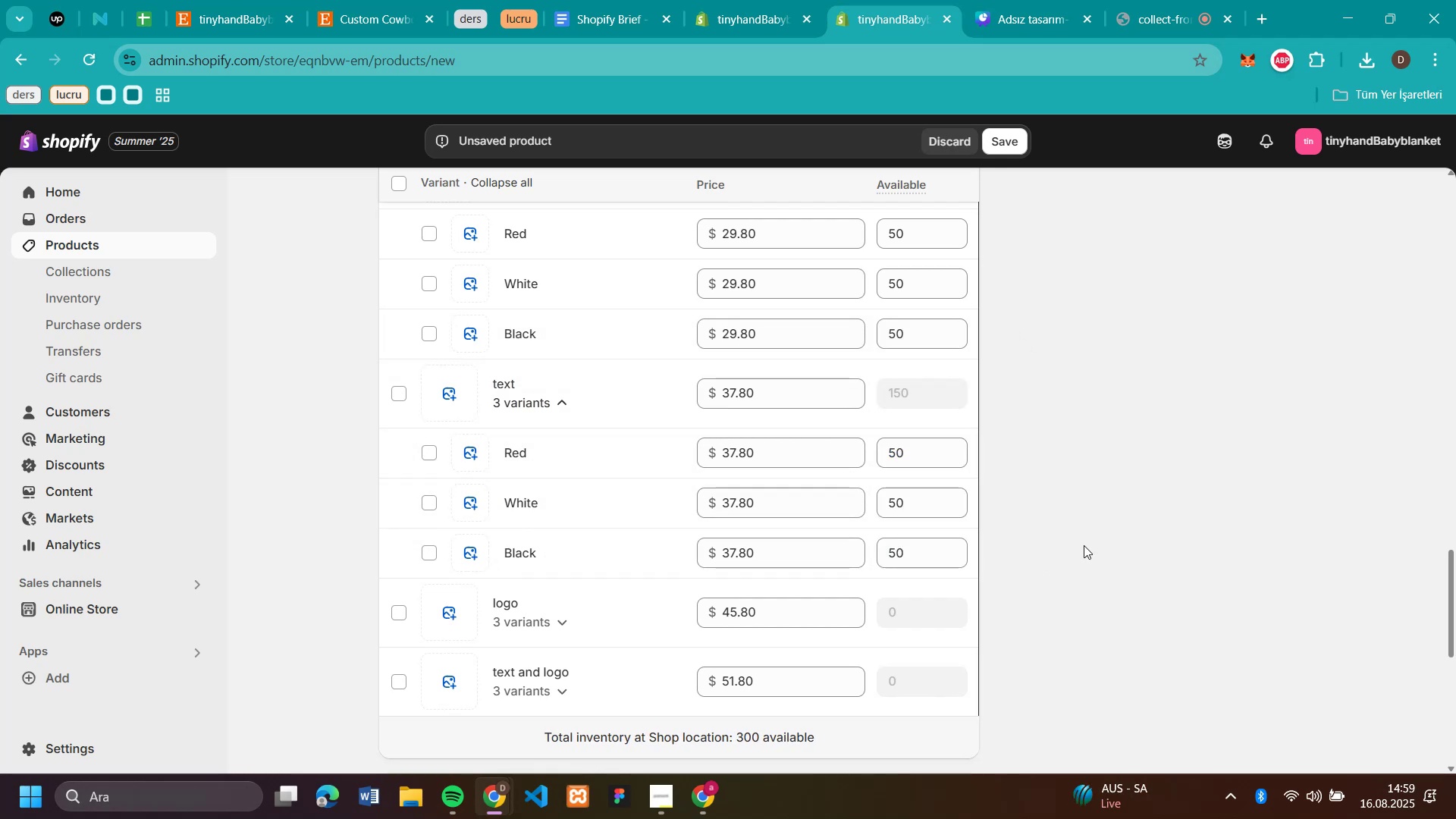 
scroll: coordinate [1083, 544], scroll_direction: down, amount: 2.0
 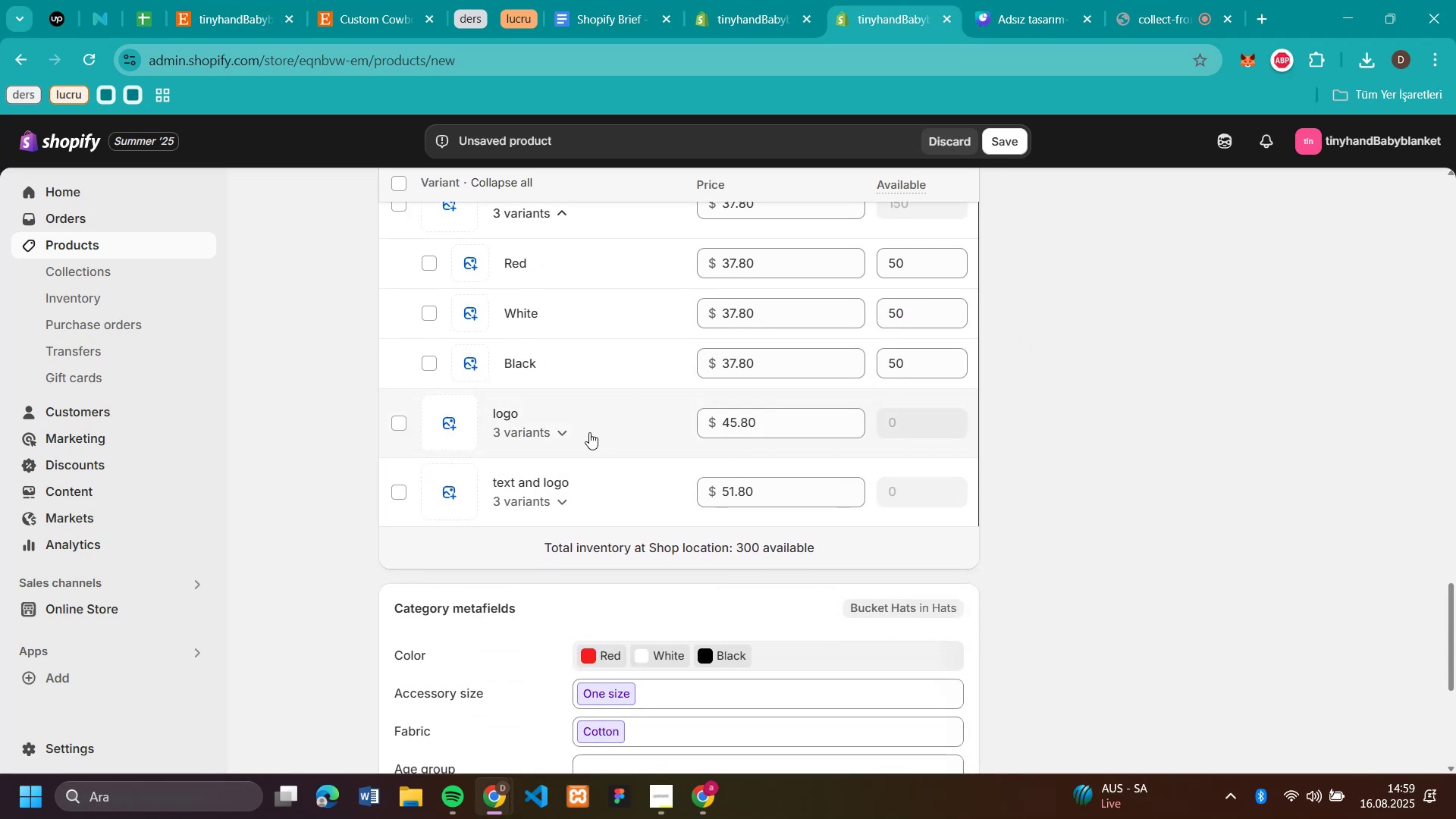 
left_click([577, 434])
 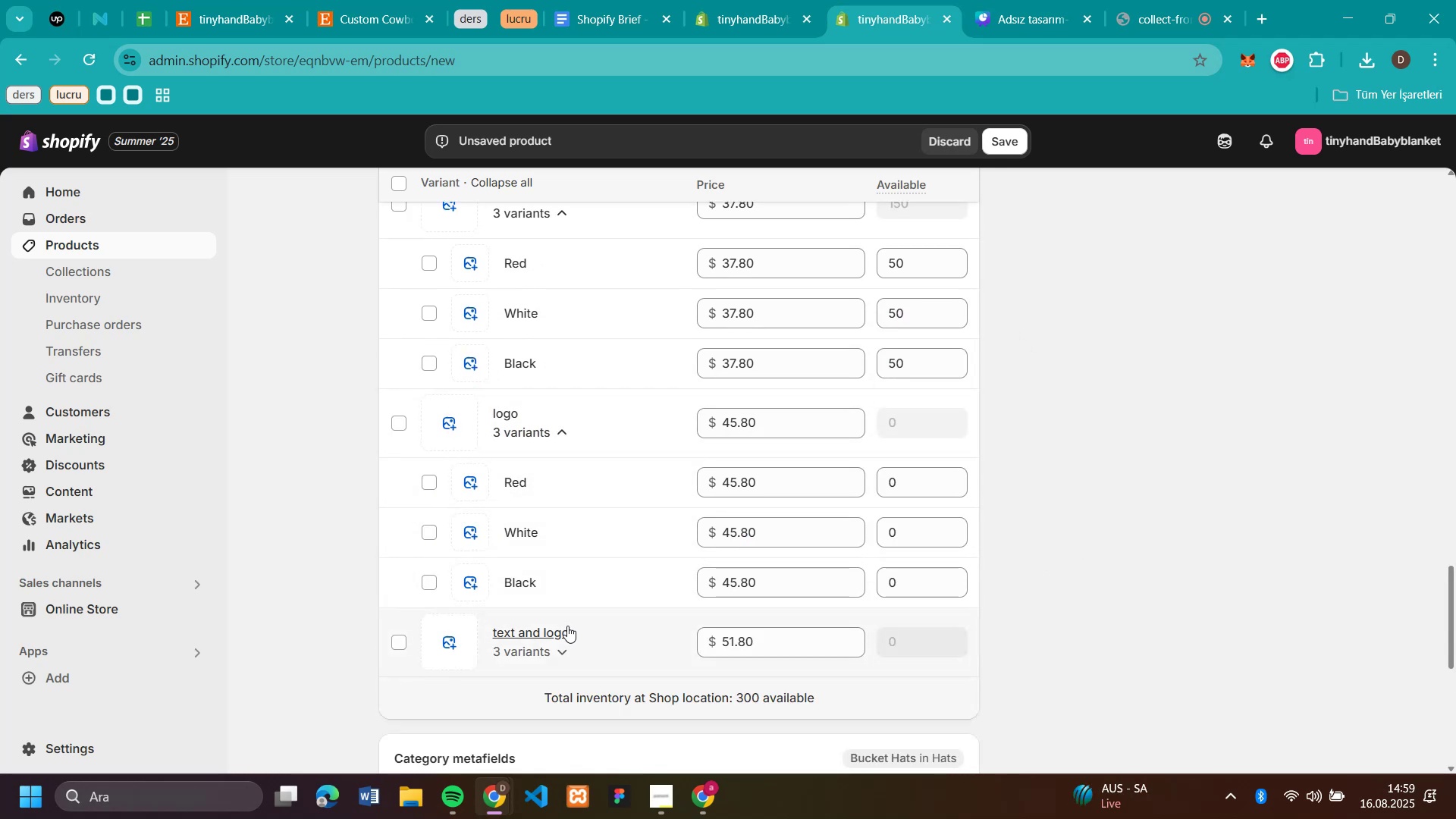 
left_click([557, 657])
 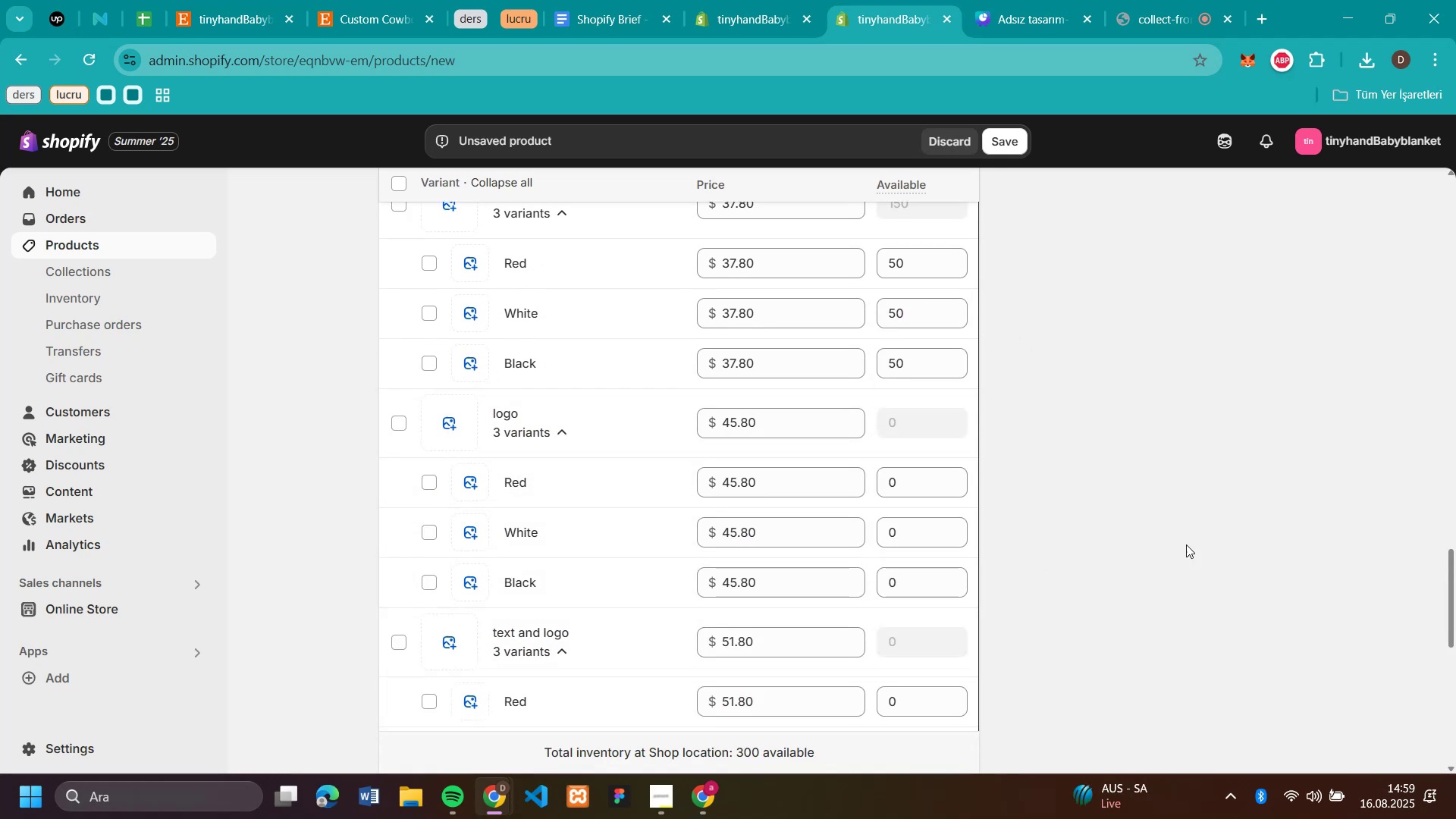 
scroll: coordinate [1112, 431], scroll_direction: down, amount: 2.0
 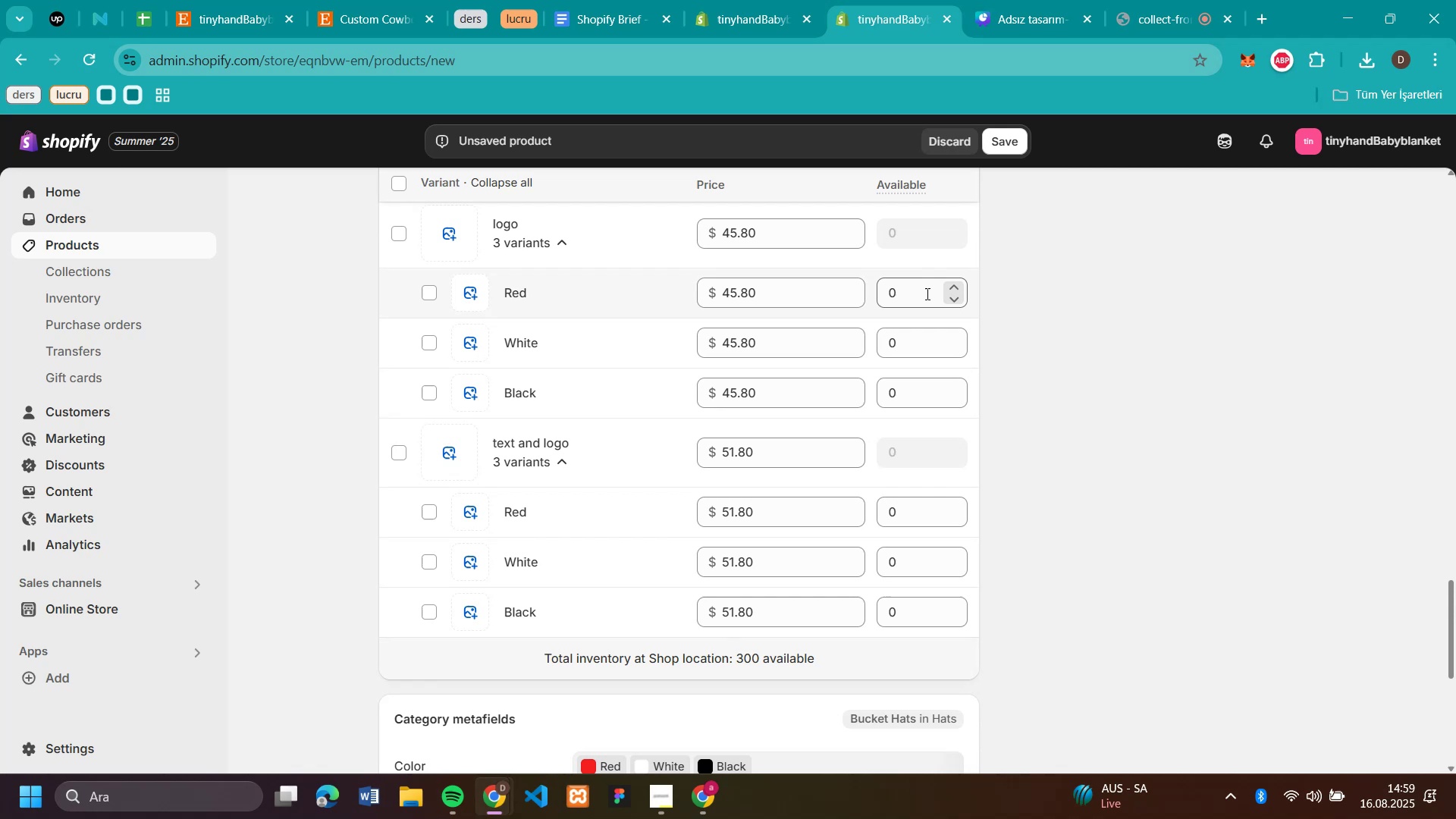 
left_click([921, 292])
 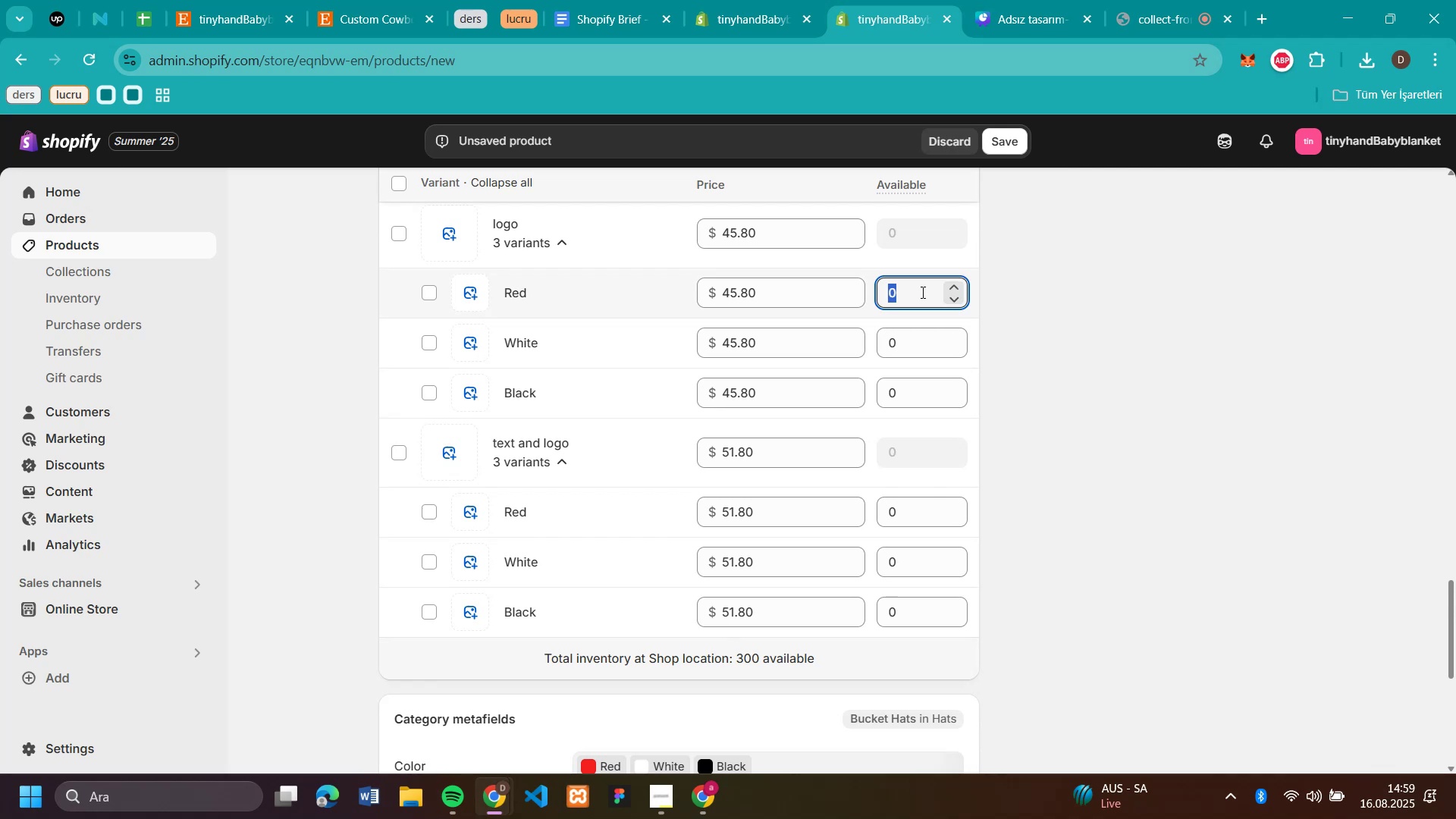 
key(Control+V)
 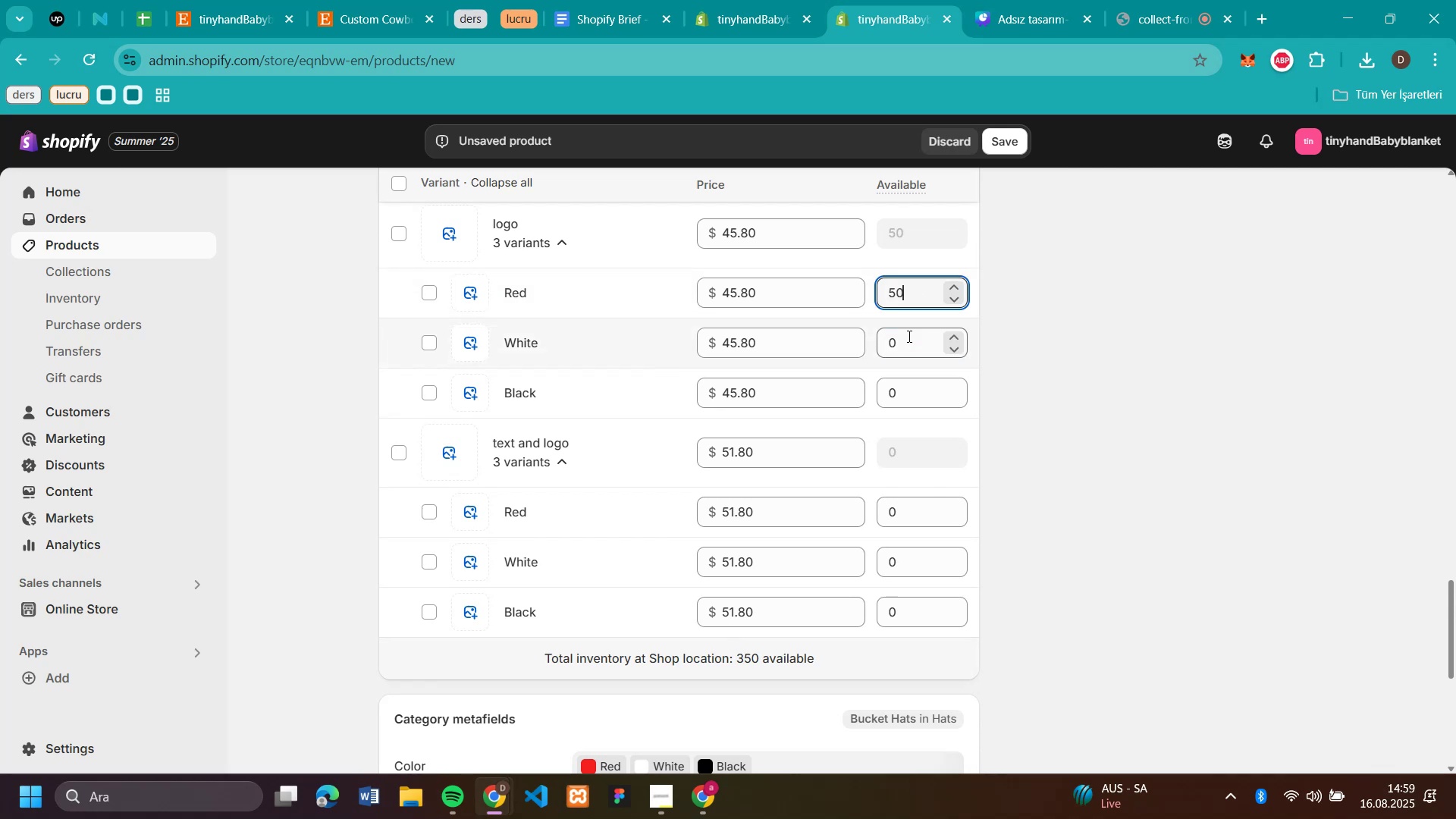 
left_click([908, 336])
 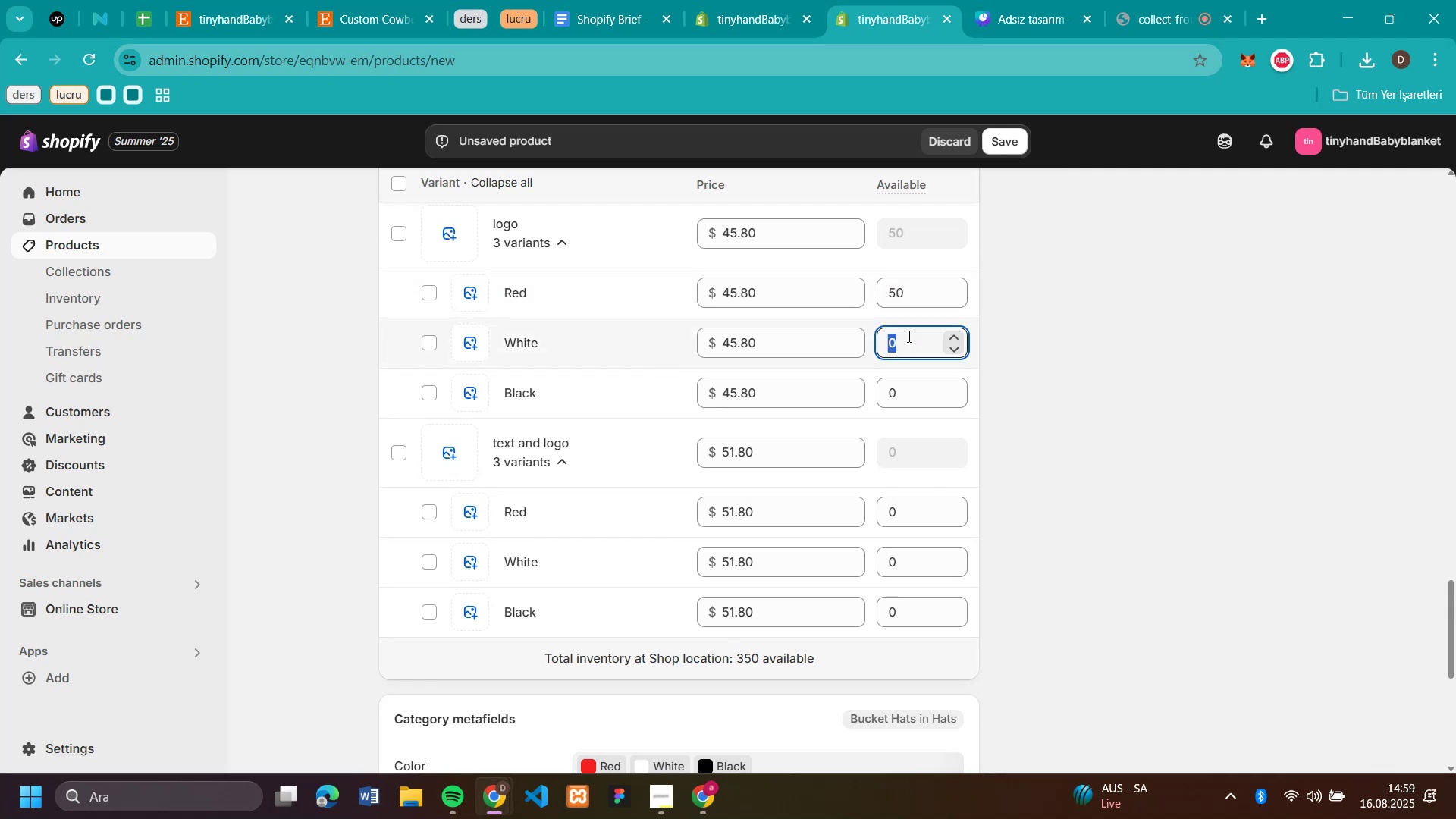 
key(Control+V)
 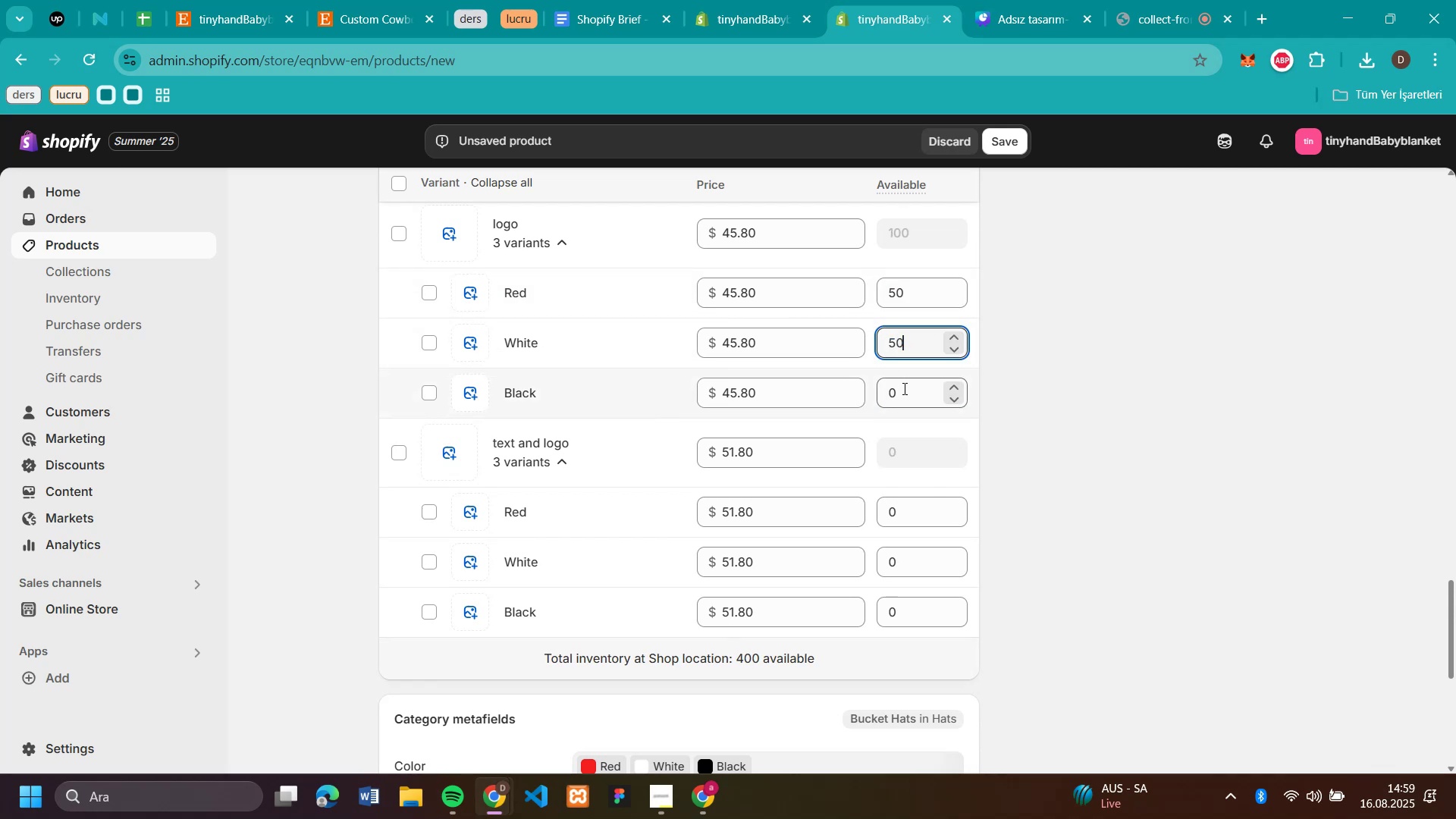 
left_click([903, 389])
 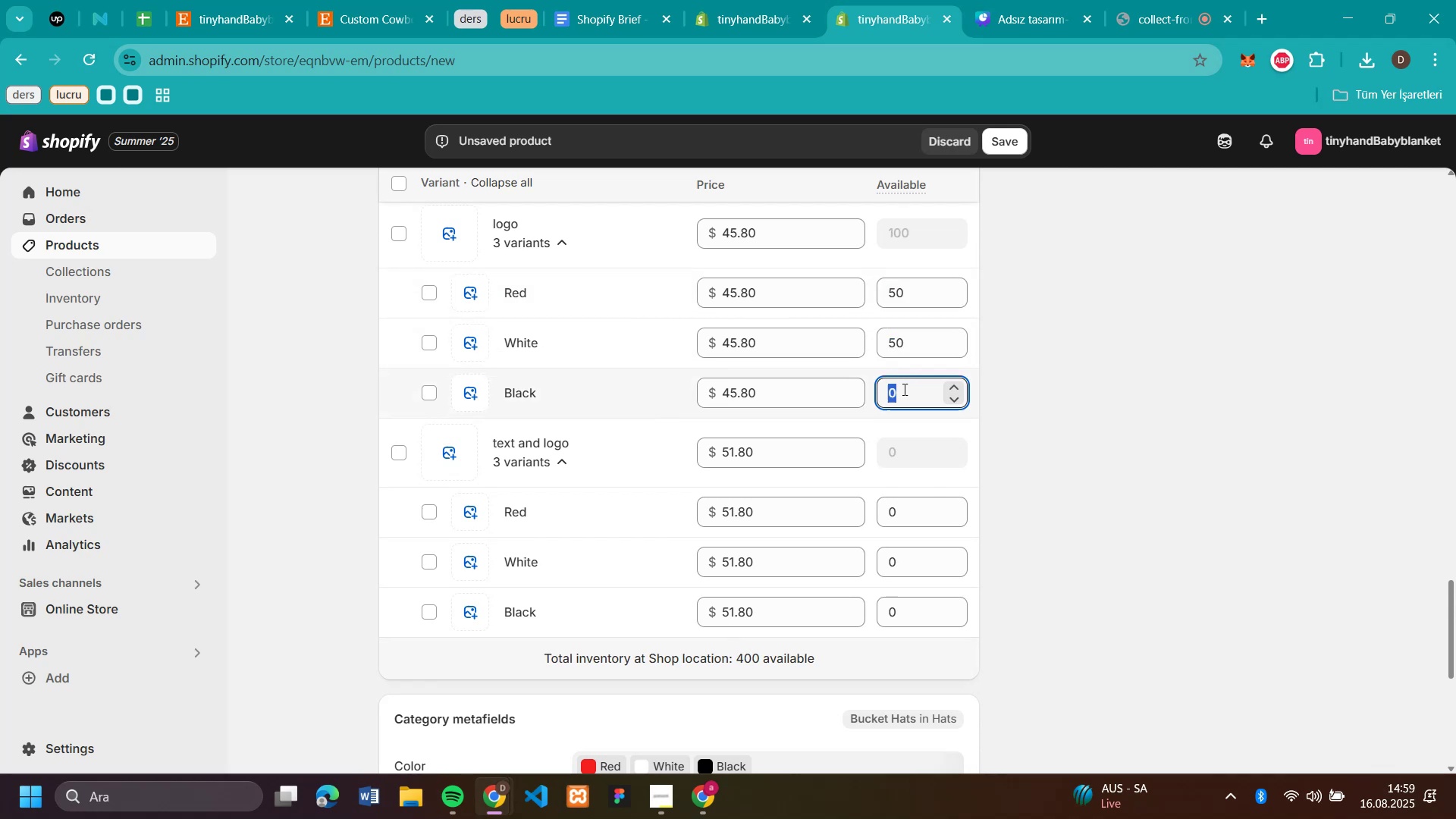 
key(Control+V)
 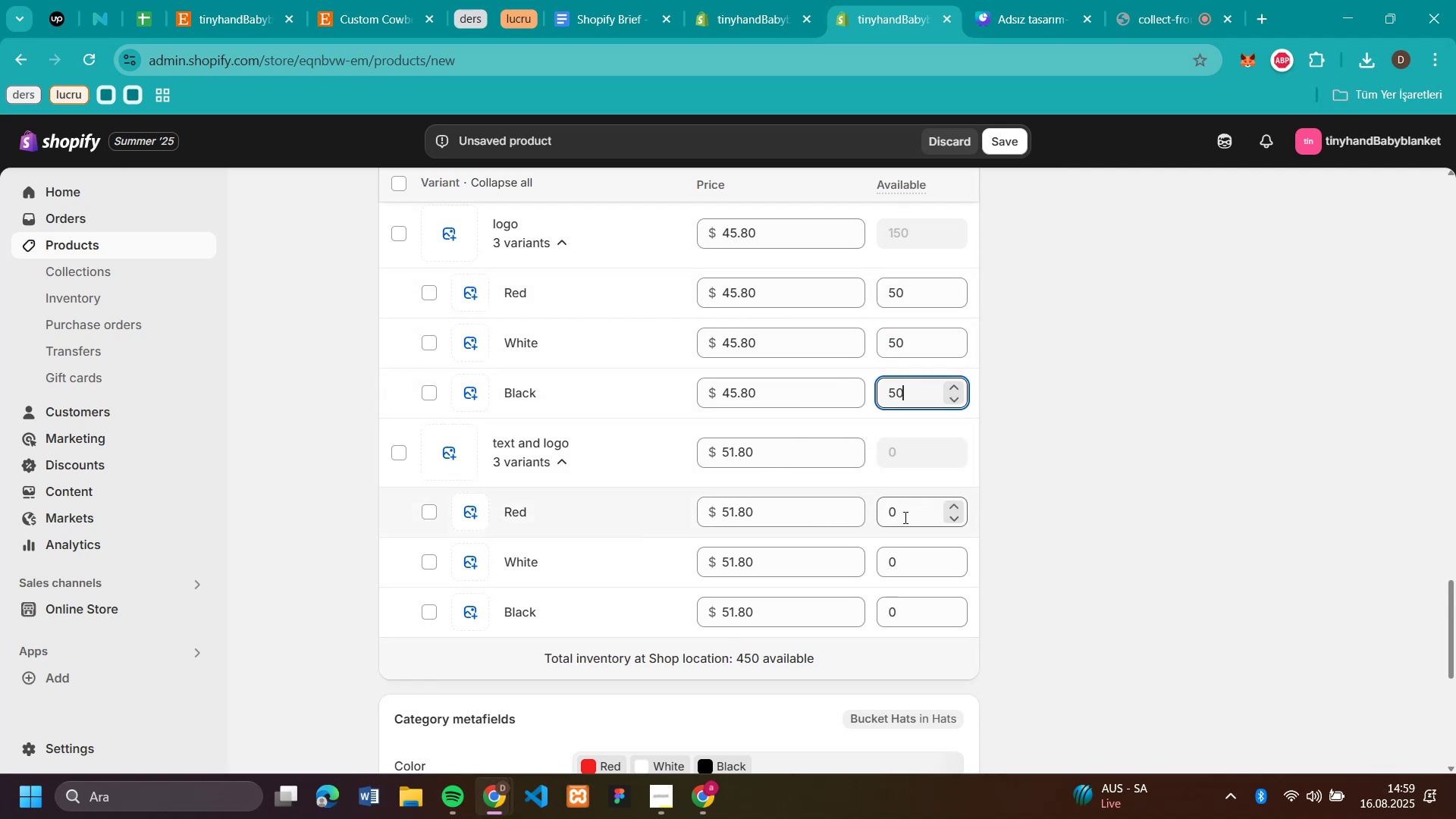 
key(Control+V)
 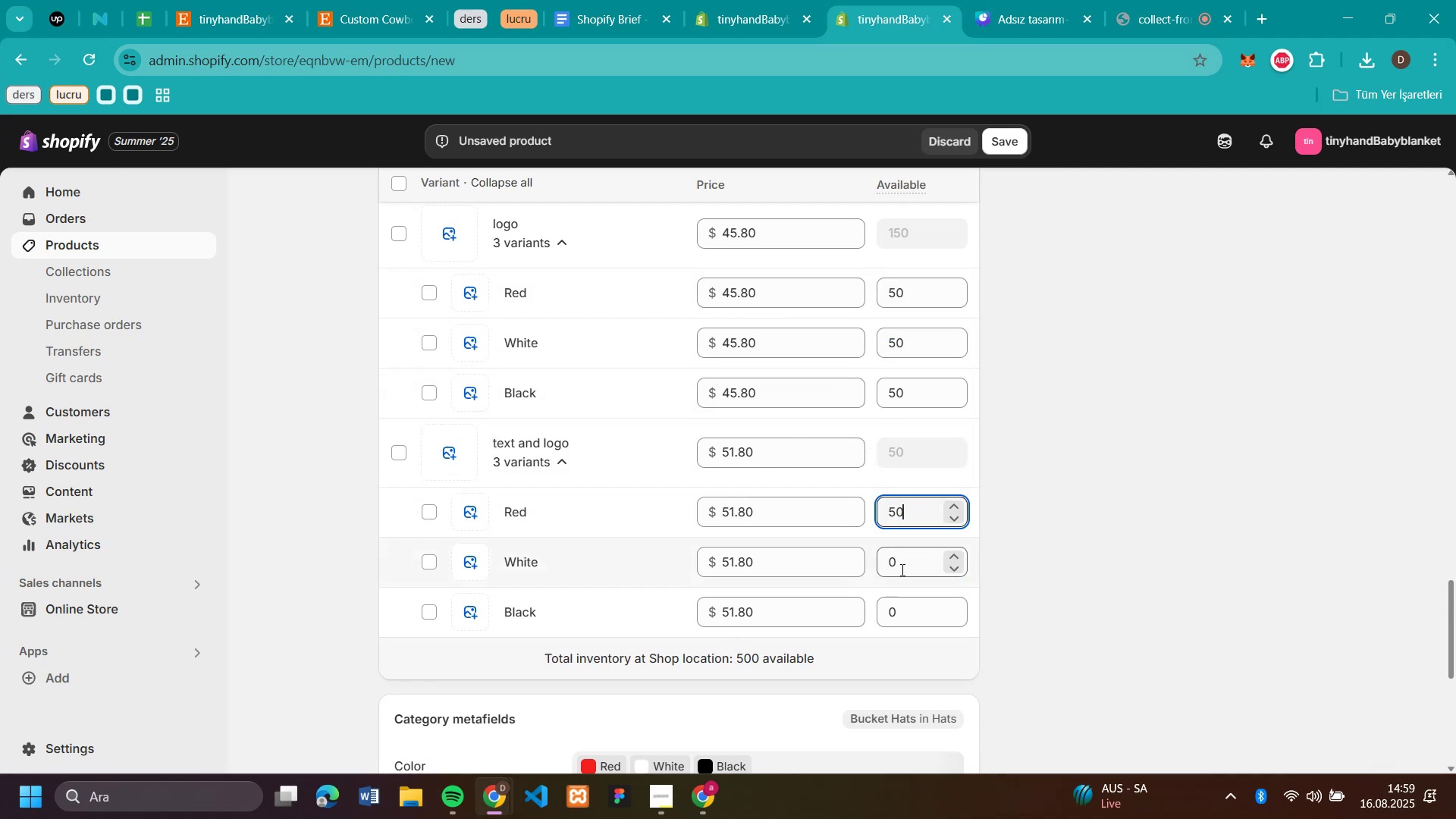 
key(Control+V)
 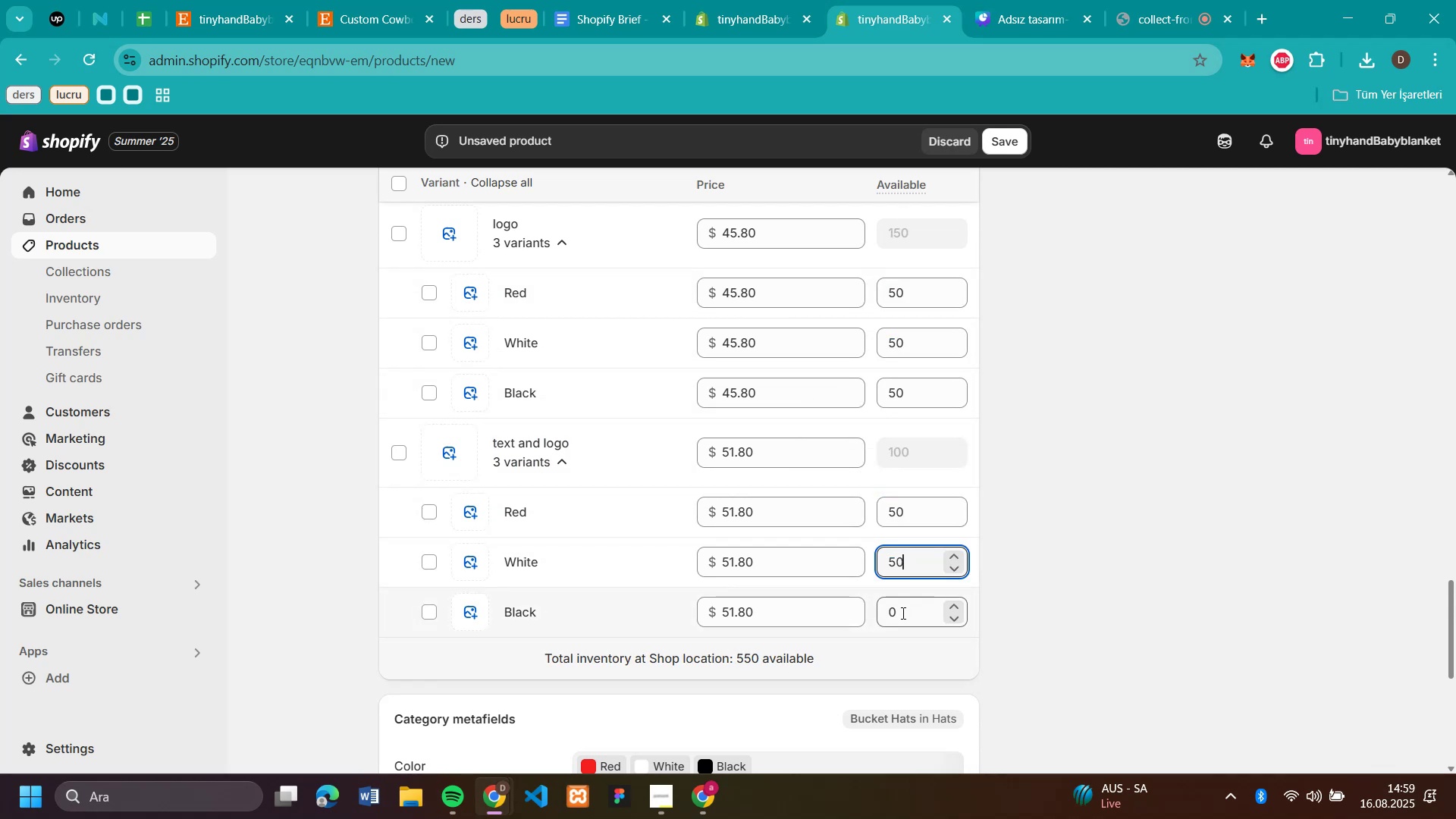 
key(Control+V)
 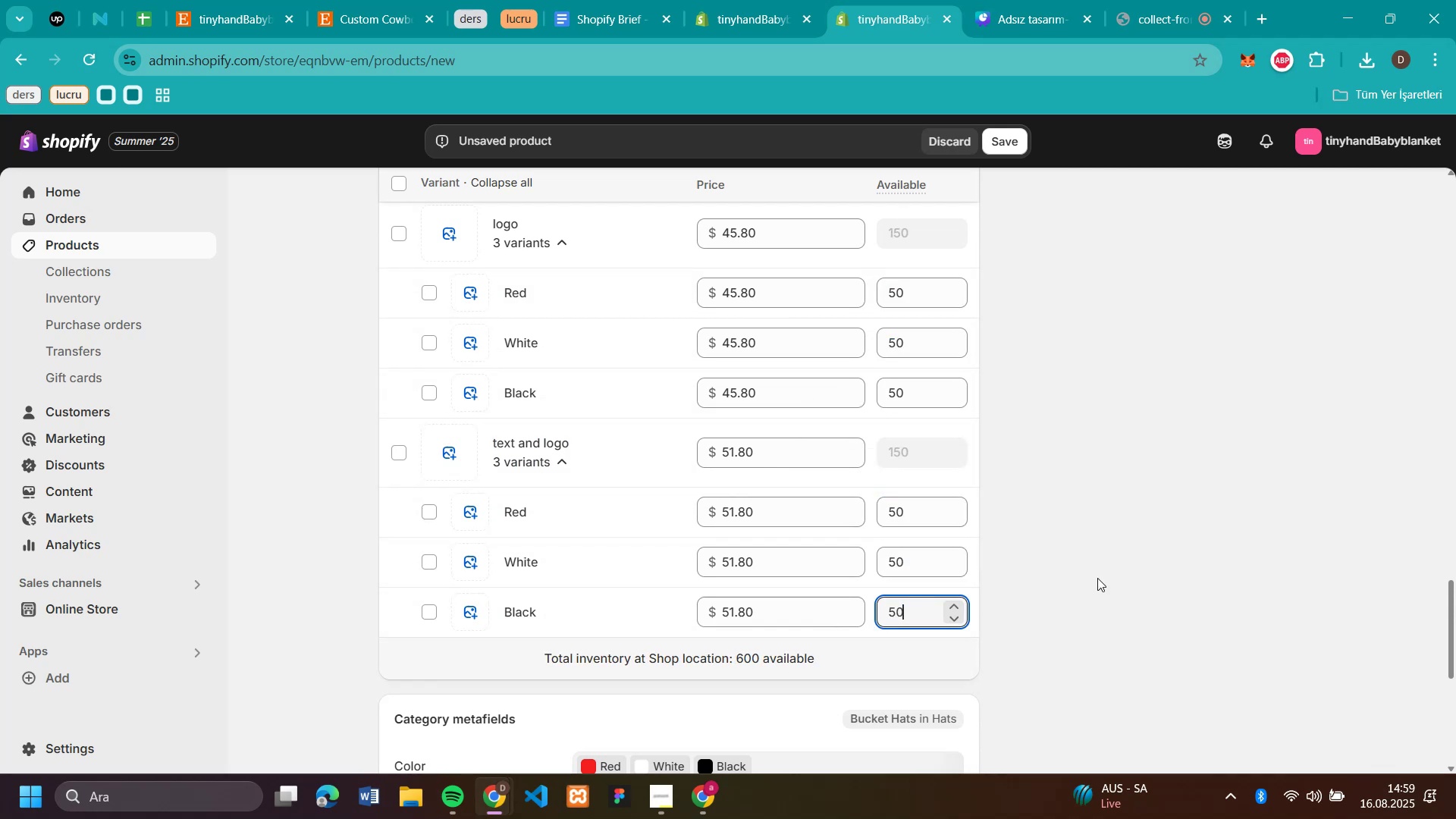 
left_click([1138, 567])
 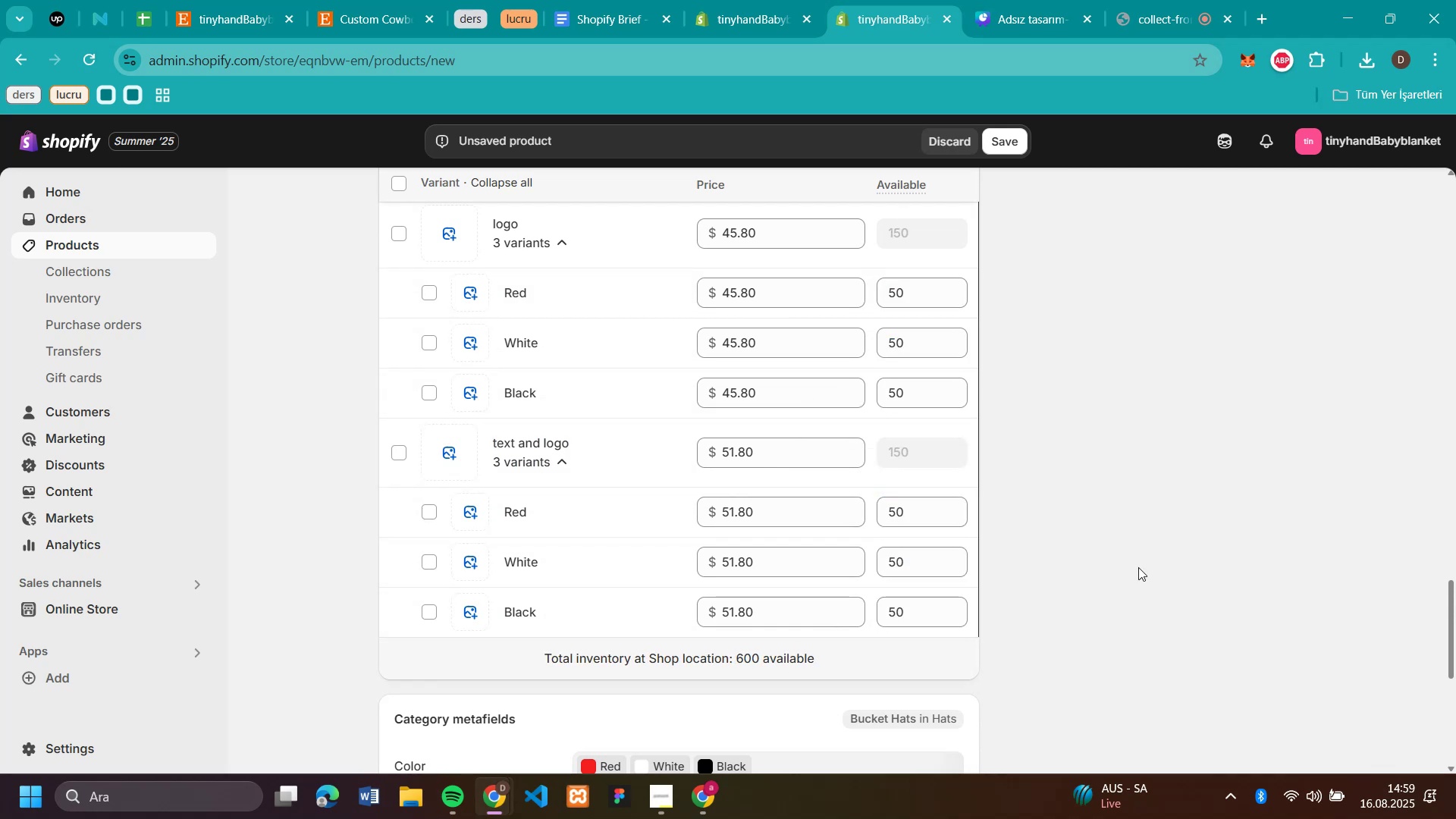 
scroll: coordinate [1124, 452], scroll_direction: up, amount: 11.0
 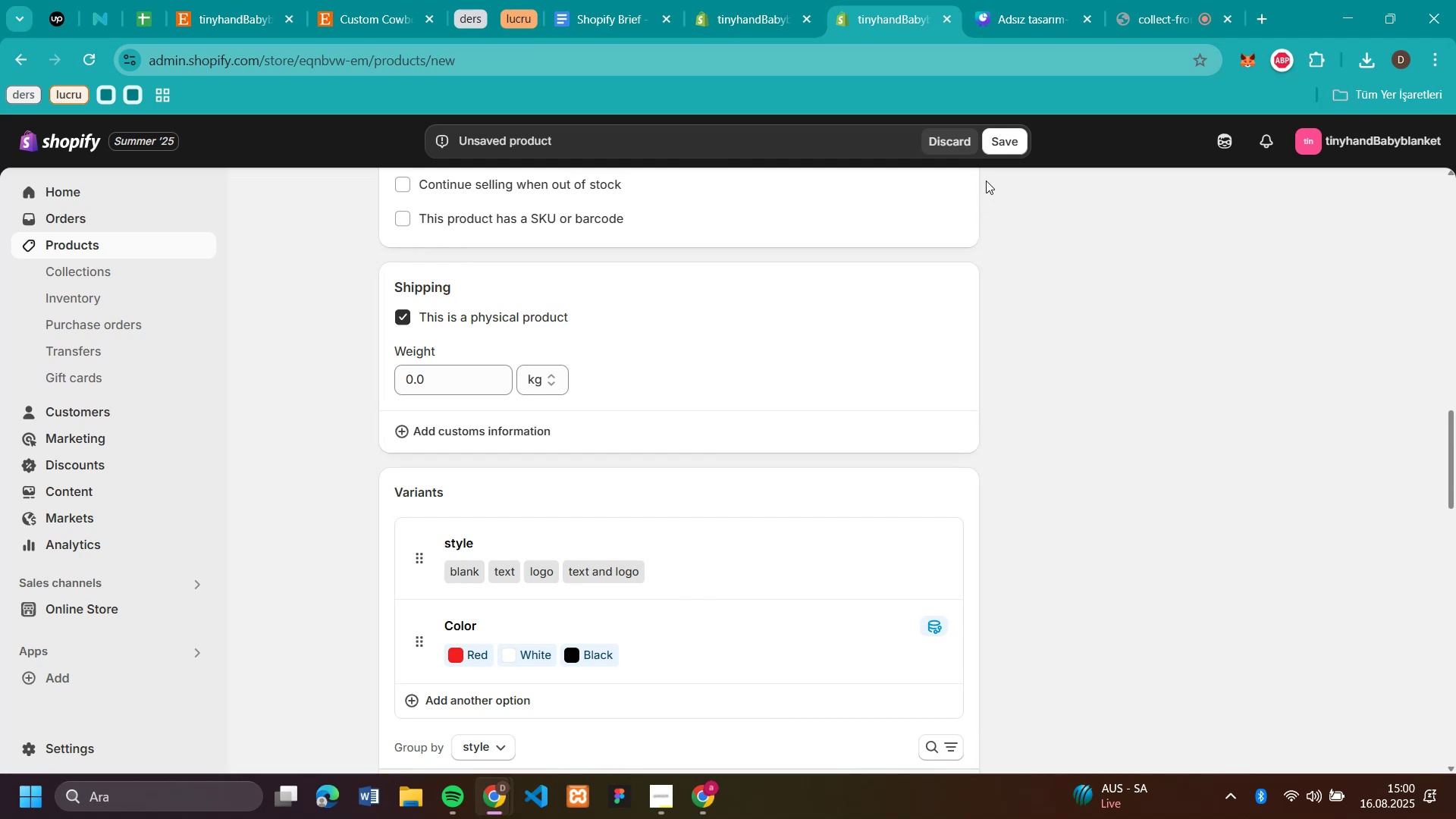 
left_click([1005, 152])
 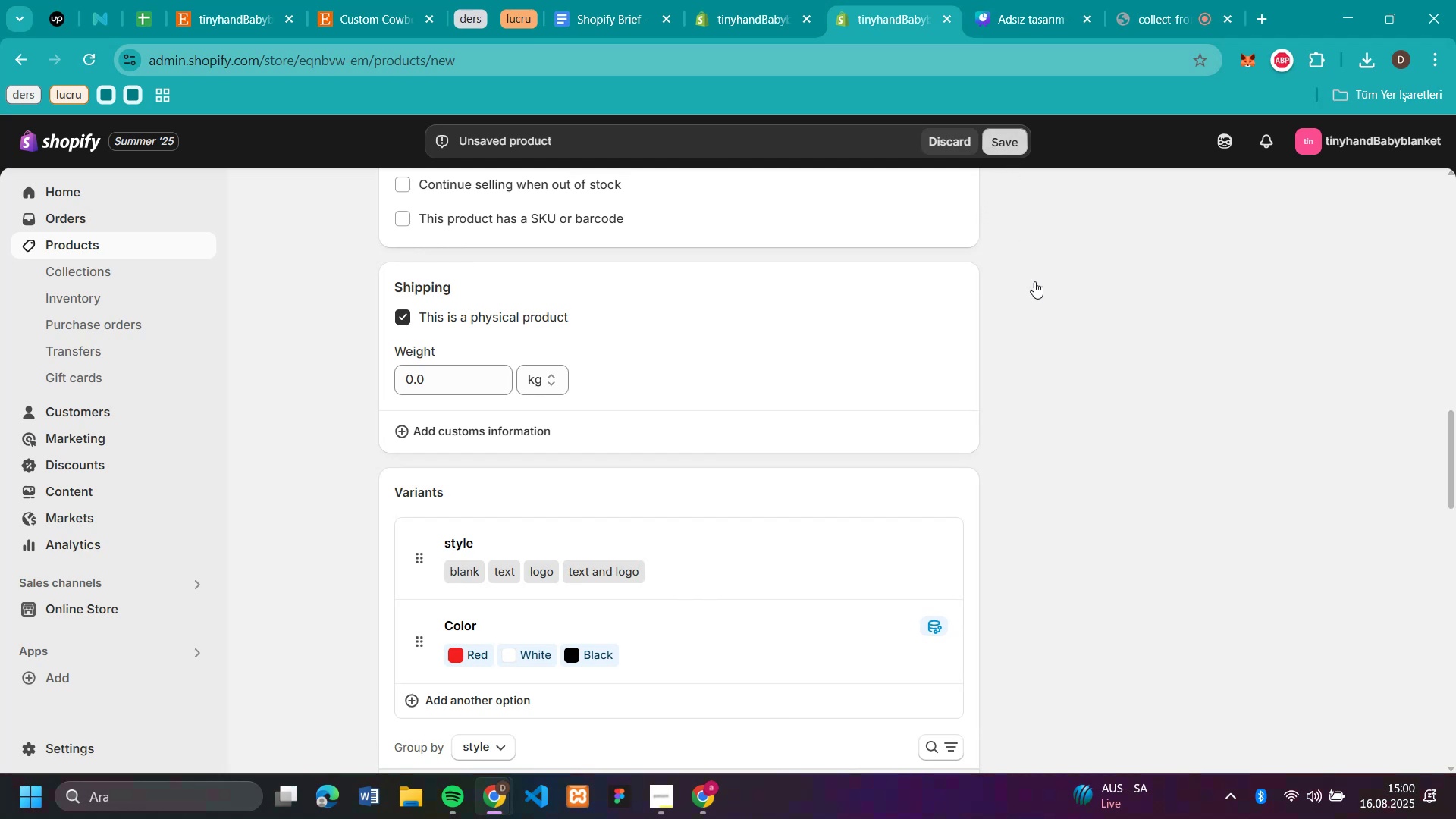 
scroll: coordinate [1048, 355], scroll_direction: up, amount: 6.0
 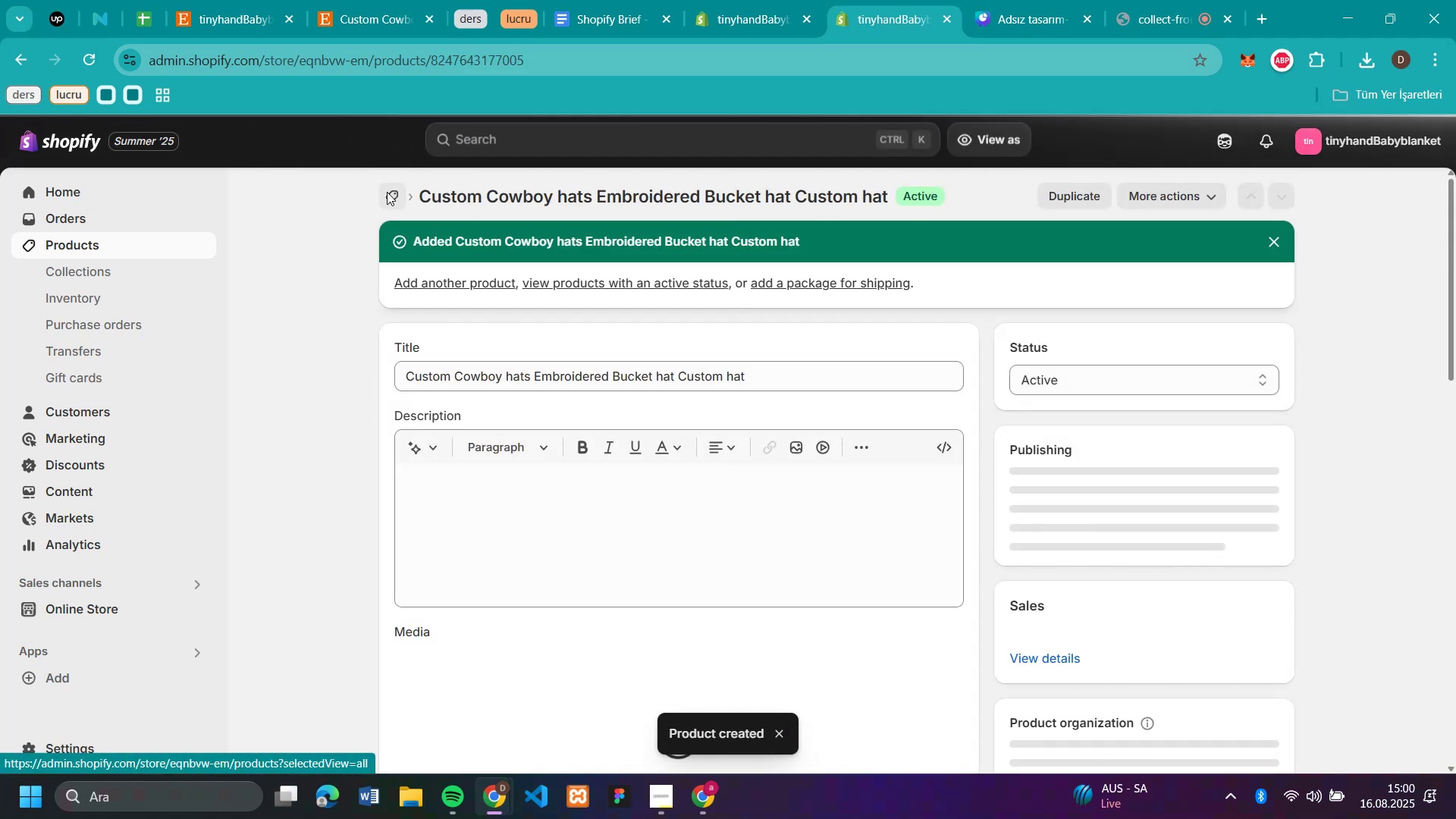 
wait(6.28)
 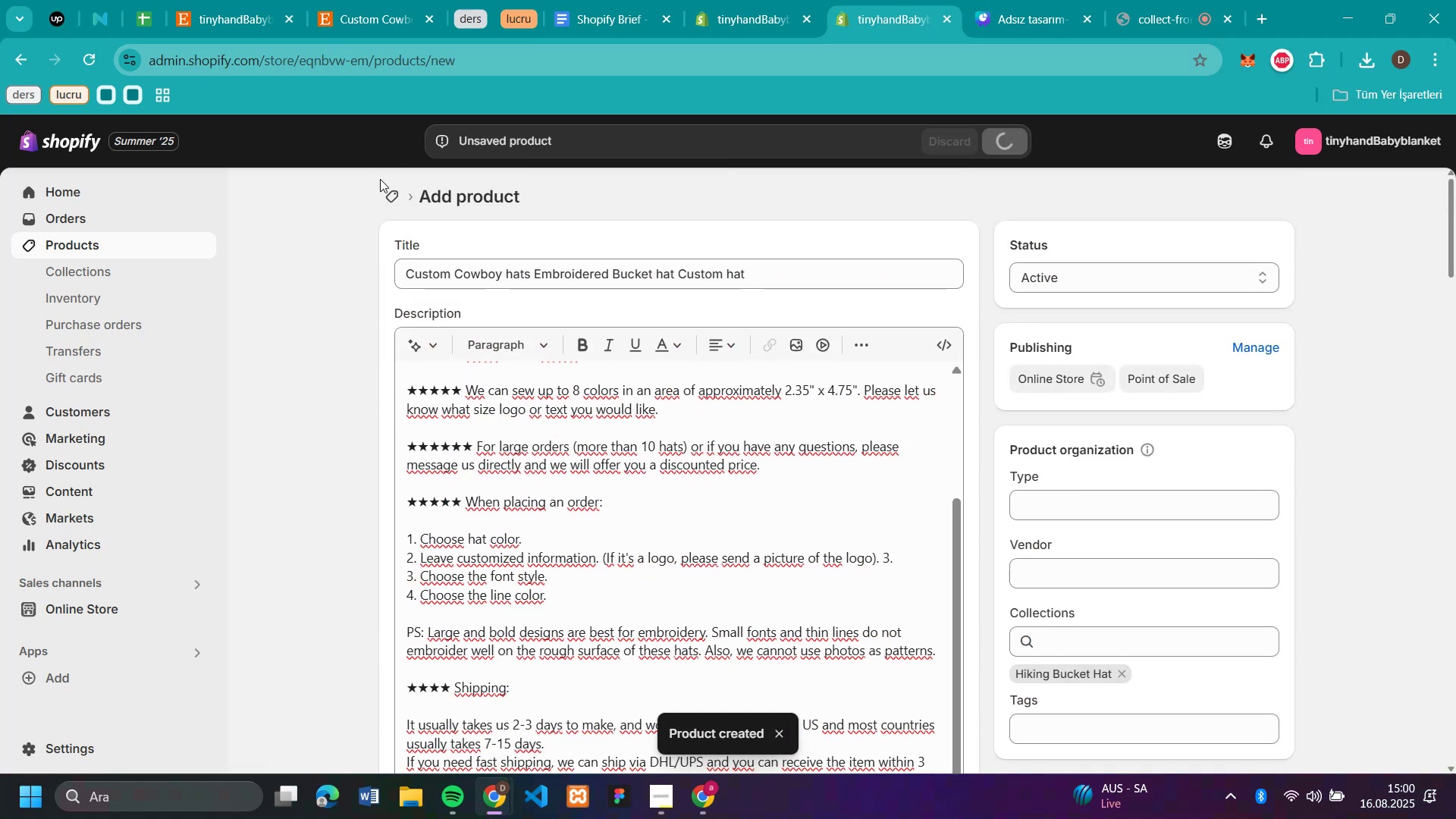 
left_click([427, 22])
 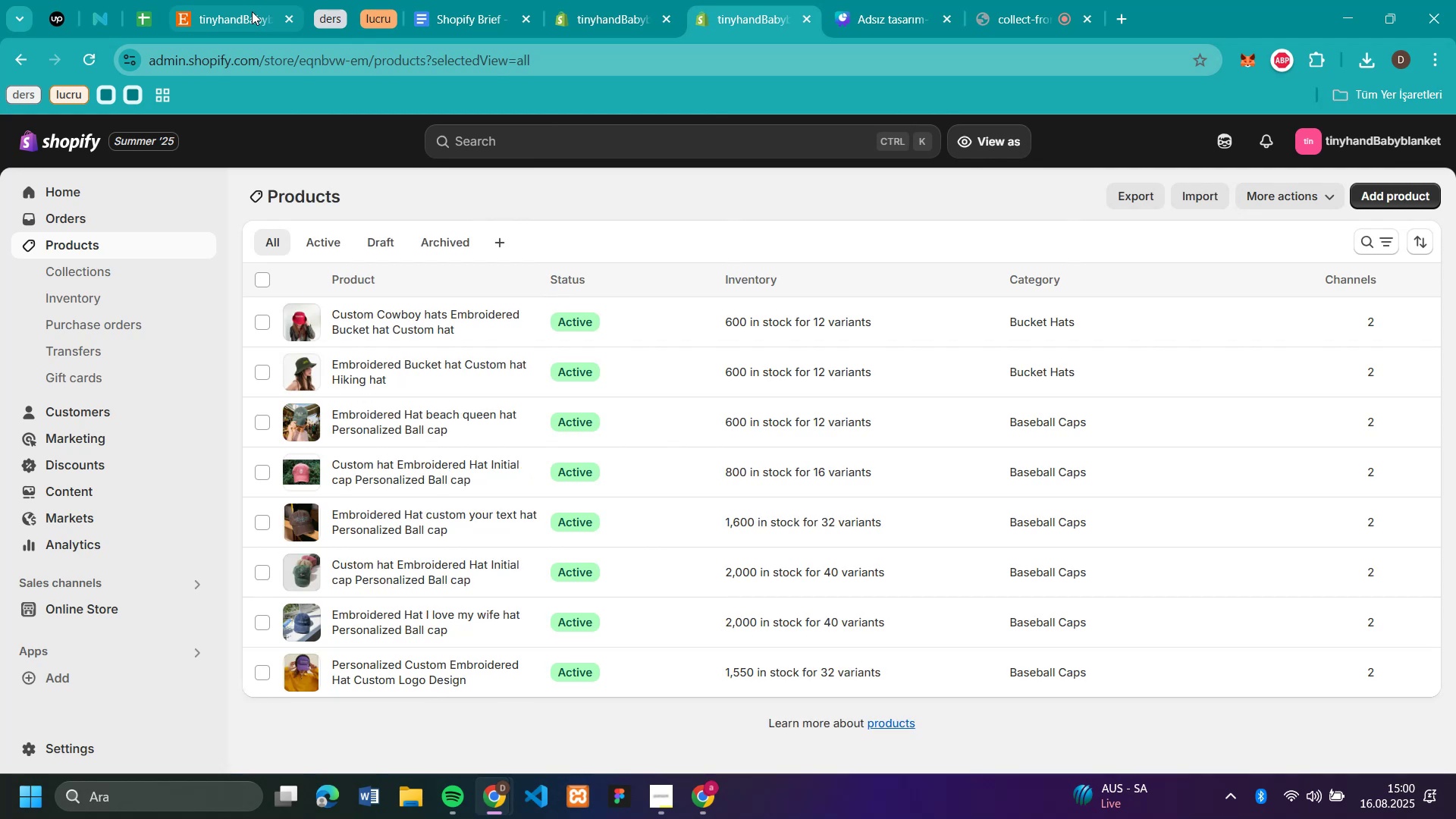 
left_click([247, 20])
 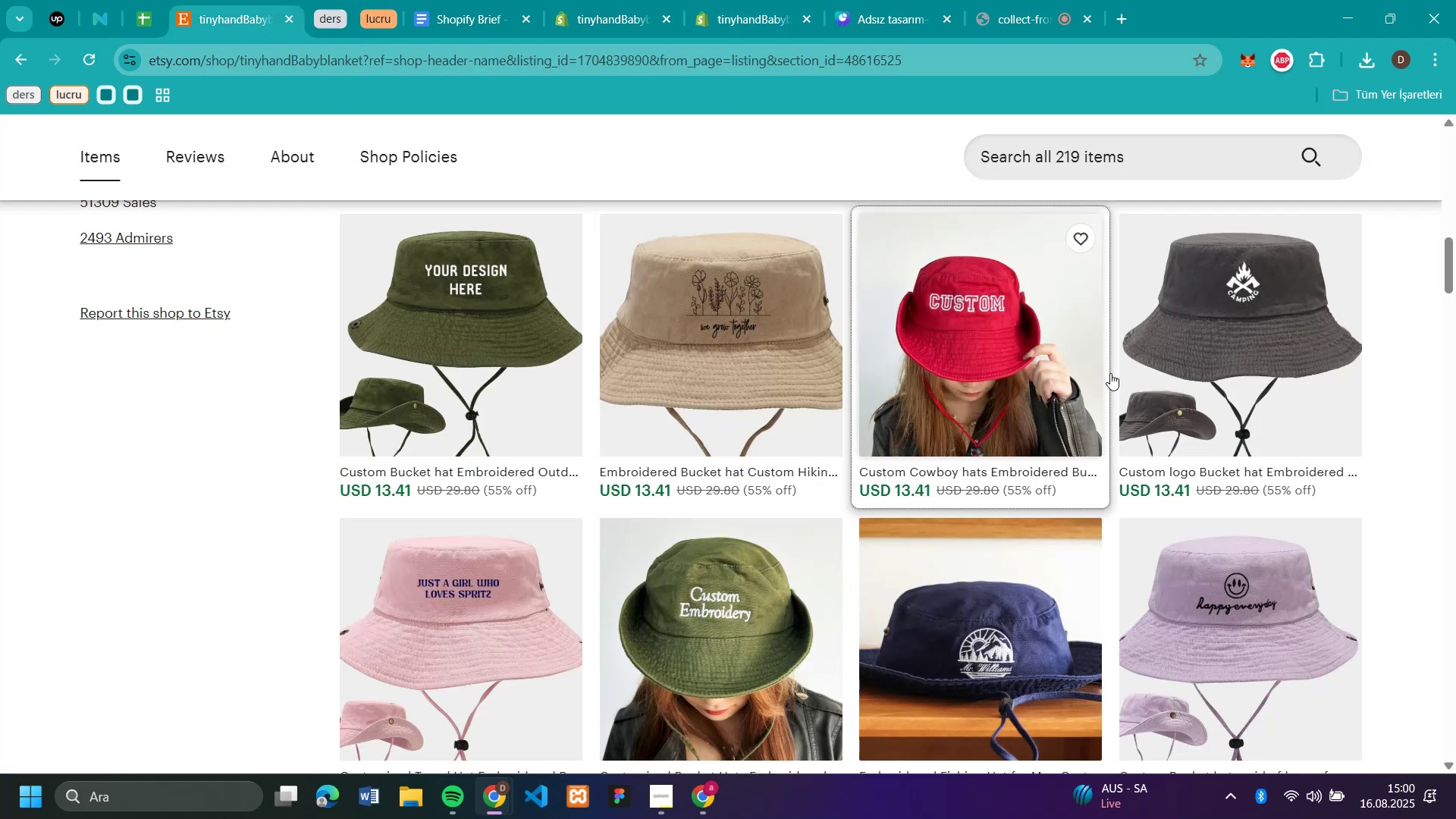 
scroll: coordinate [1117, 386], scroll_direction: down, amount: 2.0
 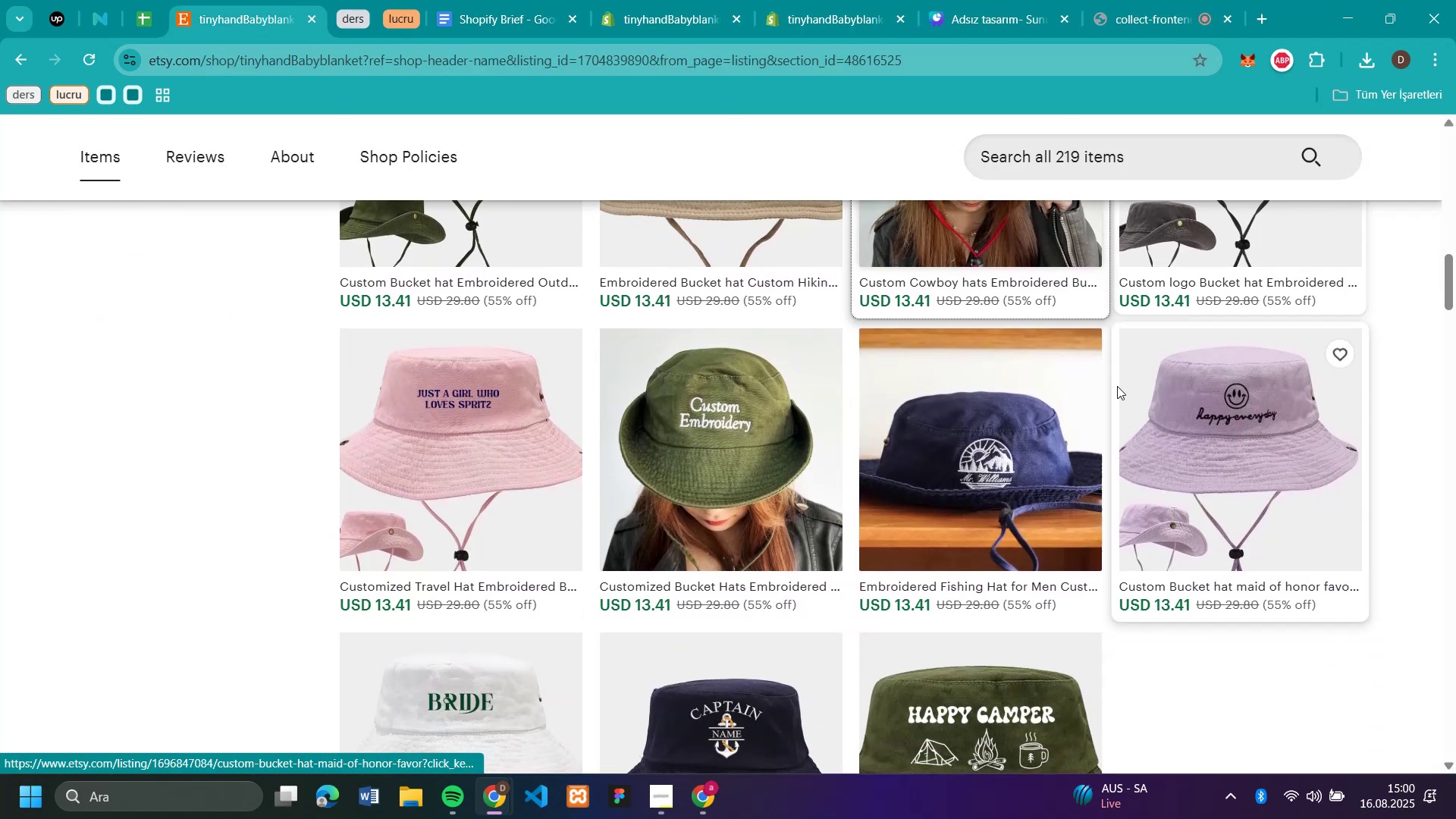 
scroll: coordinate [1117, 386], scroll_direction: none, amount: 0.0
 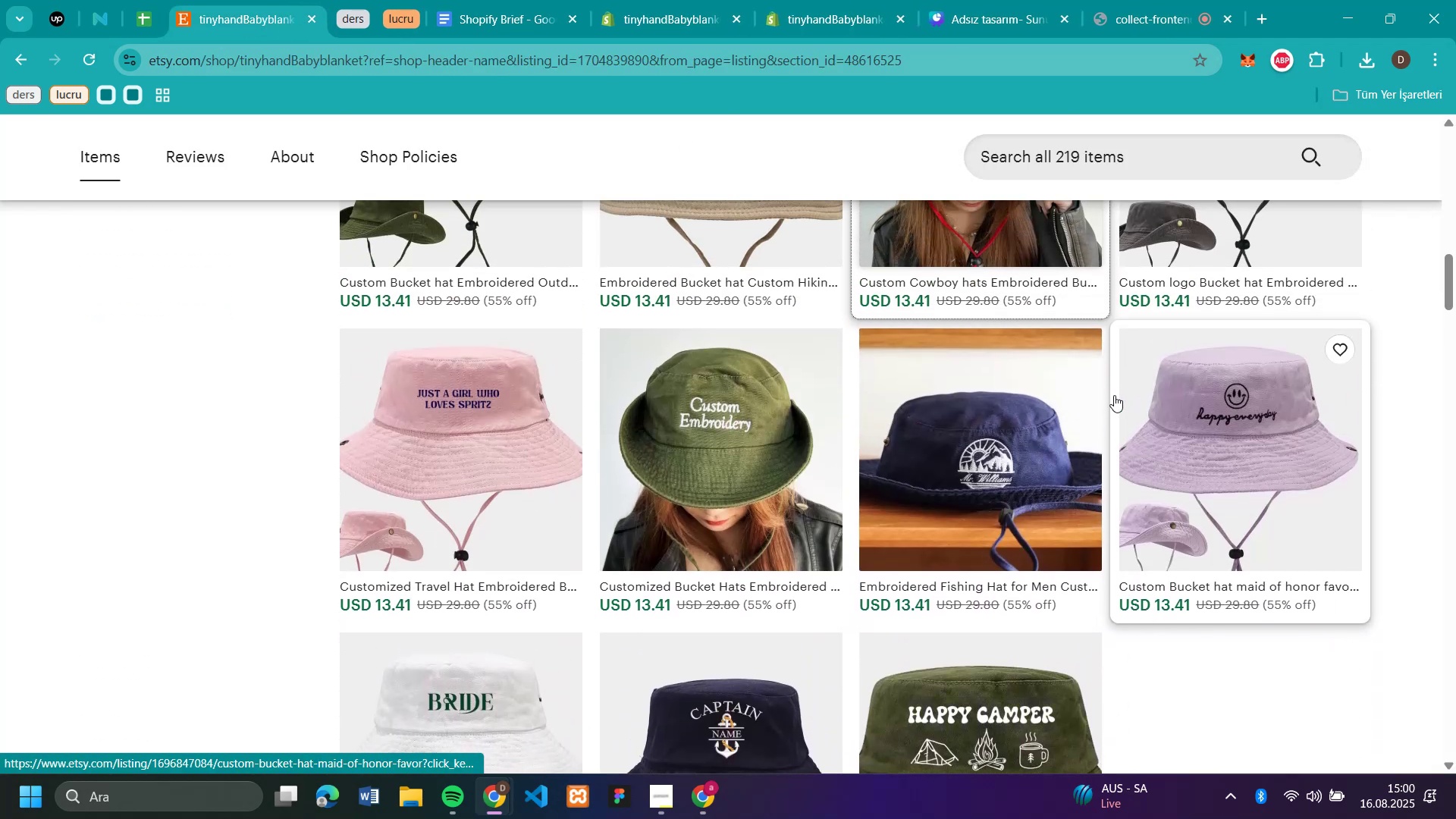 
scroll: coordinate [1043, 402], scroll_direction: up, amount: 1.0
 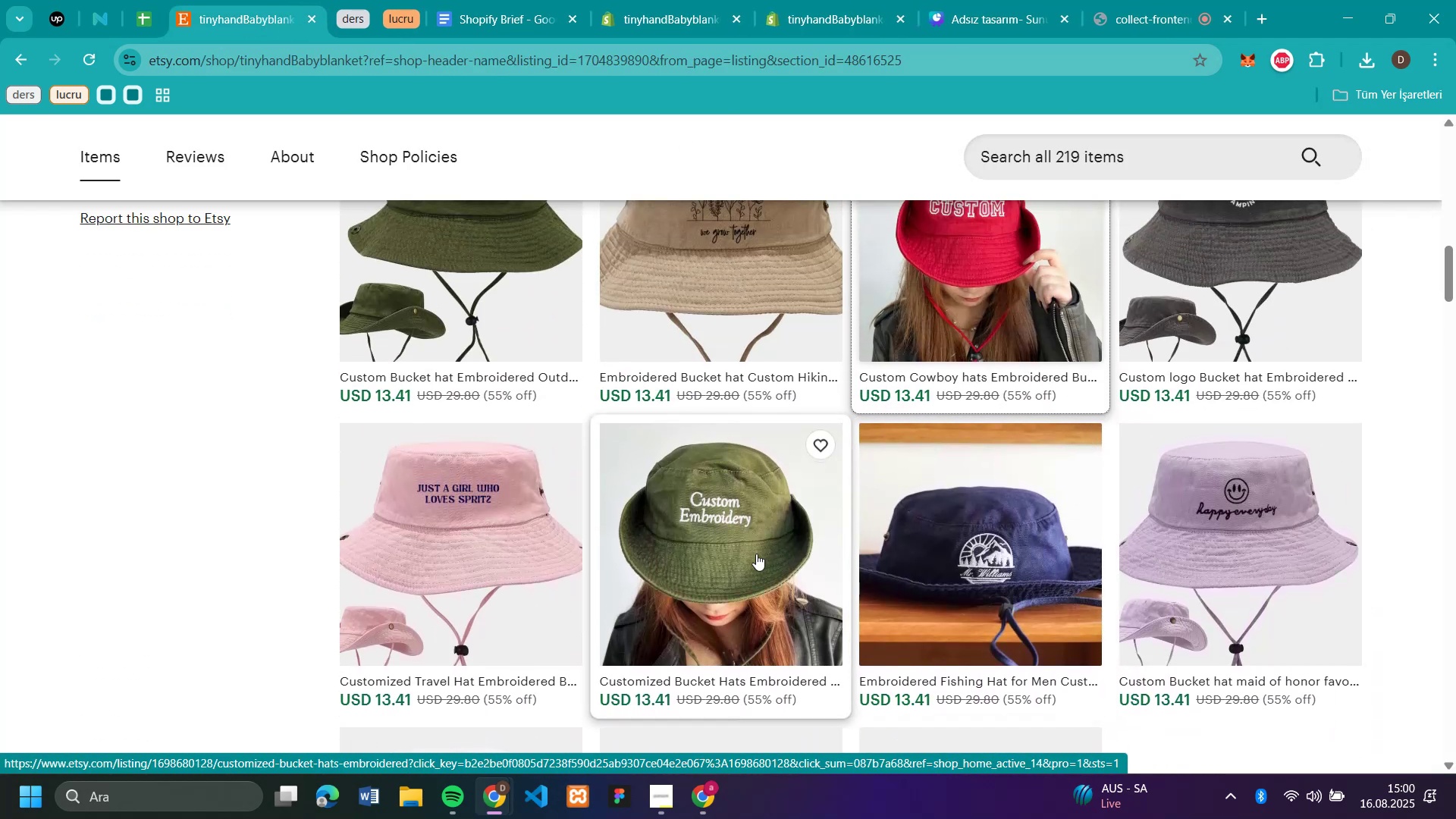 
left_click([754, 554])
 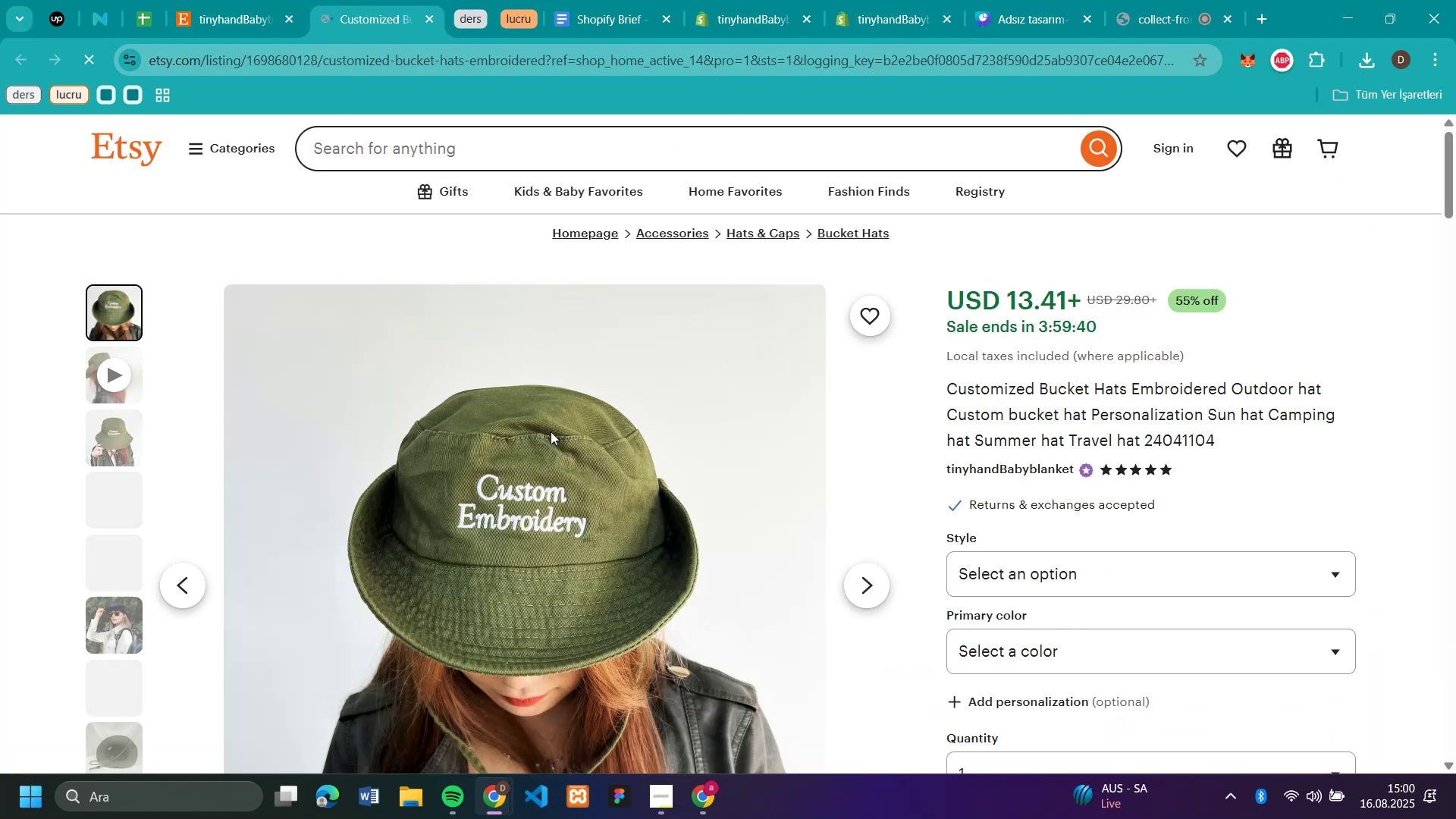 
right_click([523, 463])
 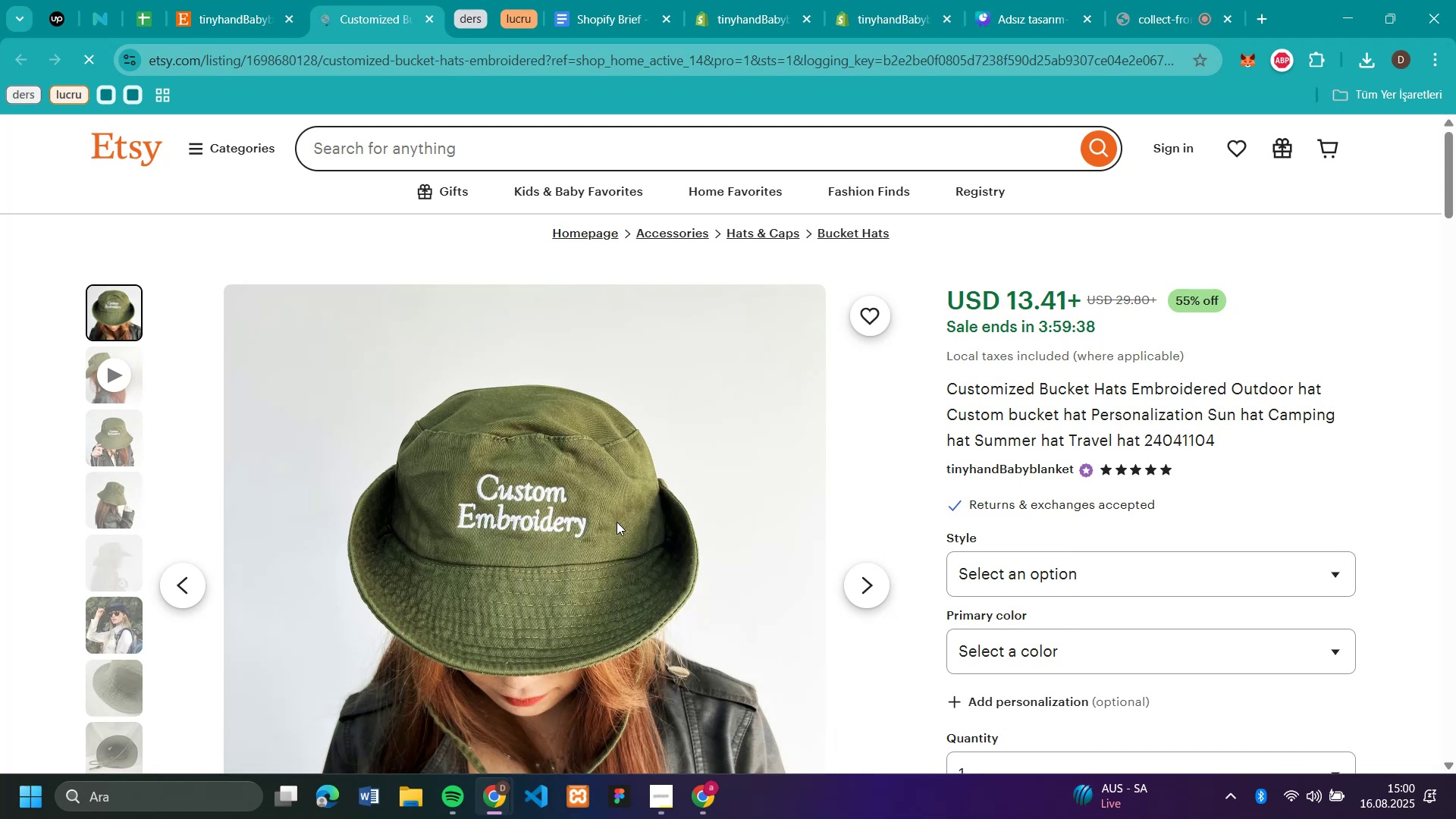 
key(Enter)
 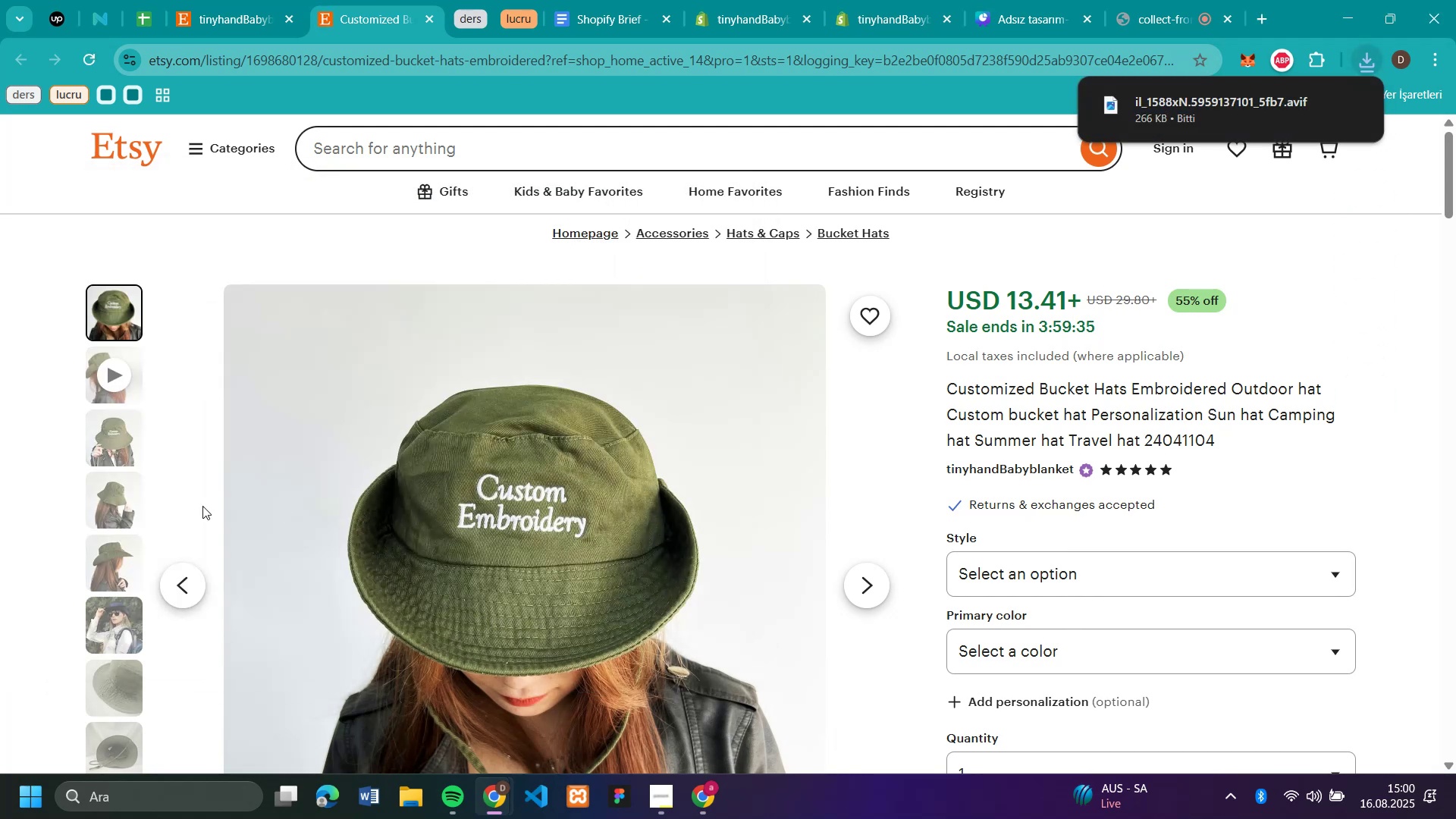 
scroll: coordinate [109, 485], scroll_direction: down, amount: 3.0
 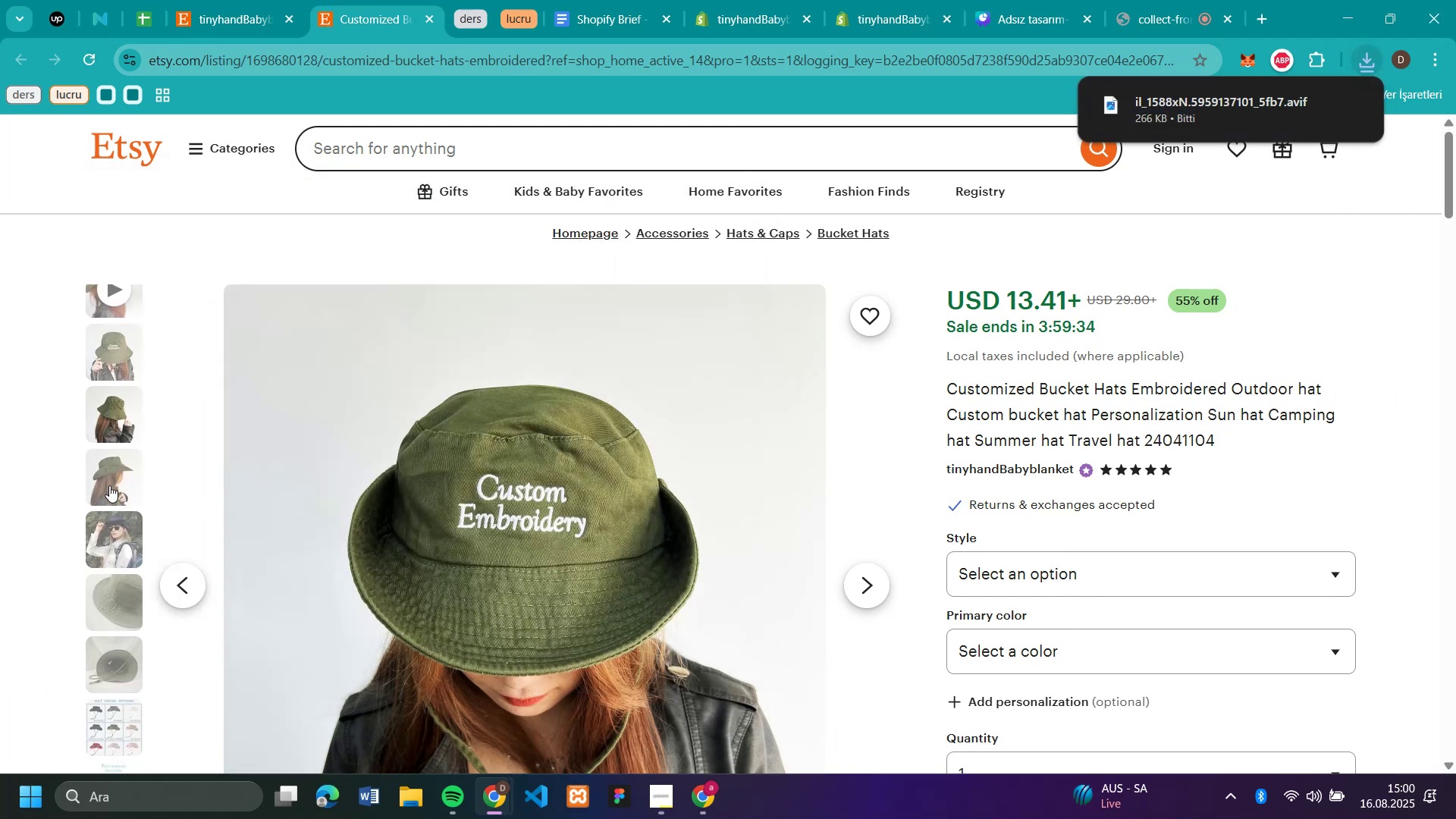 
scroll: coordinate [109, 485], scroll_direction: up, amount: 2.0
 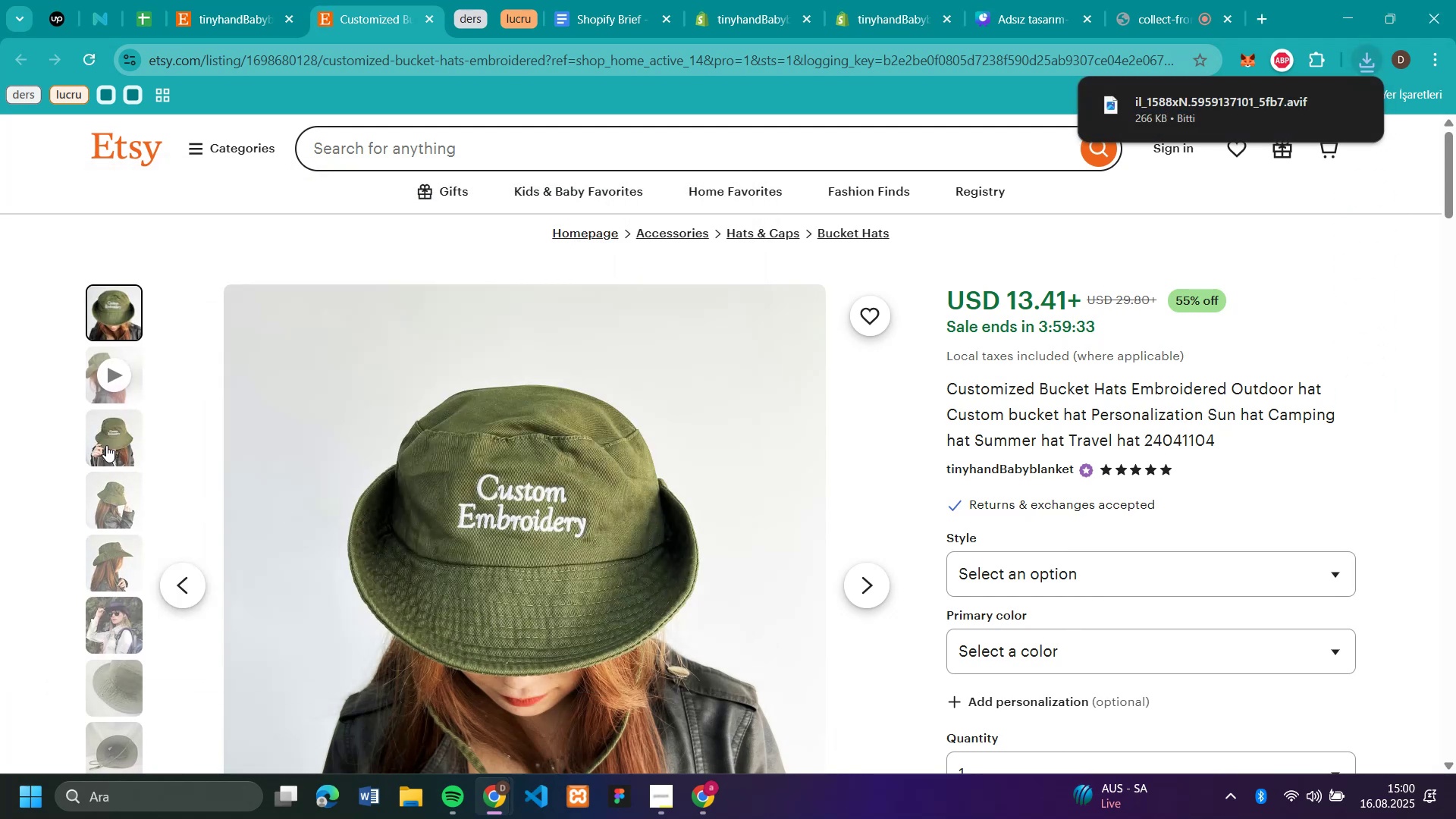 
left_click([106, 445])
 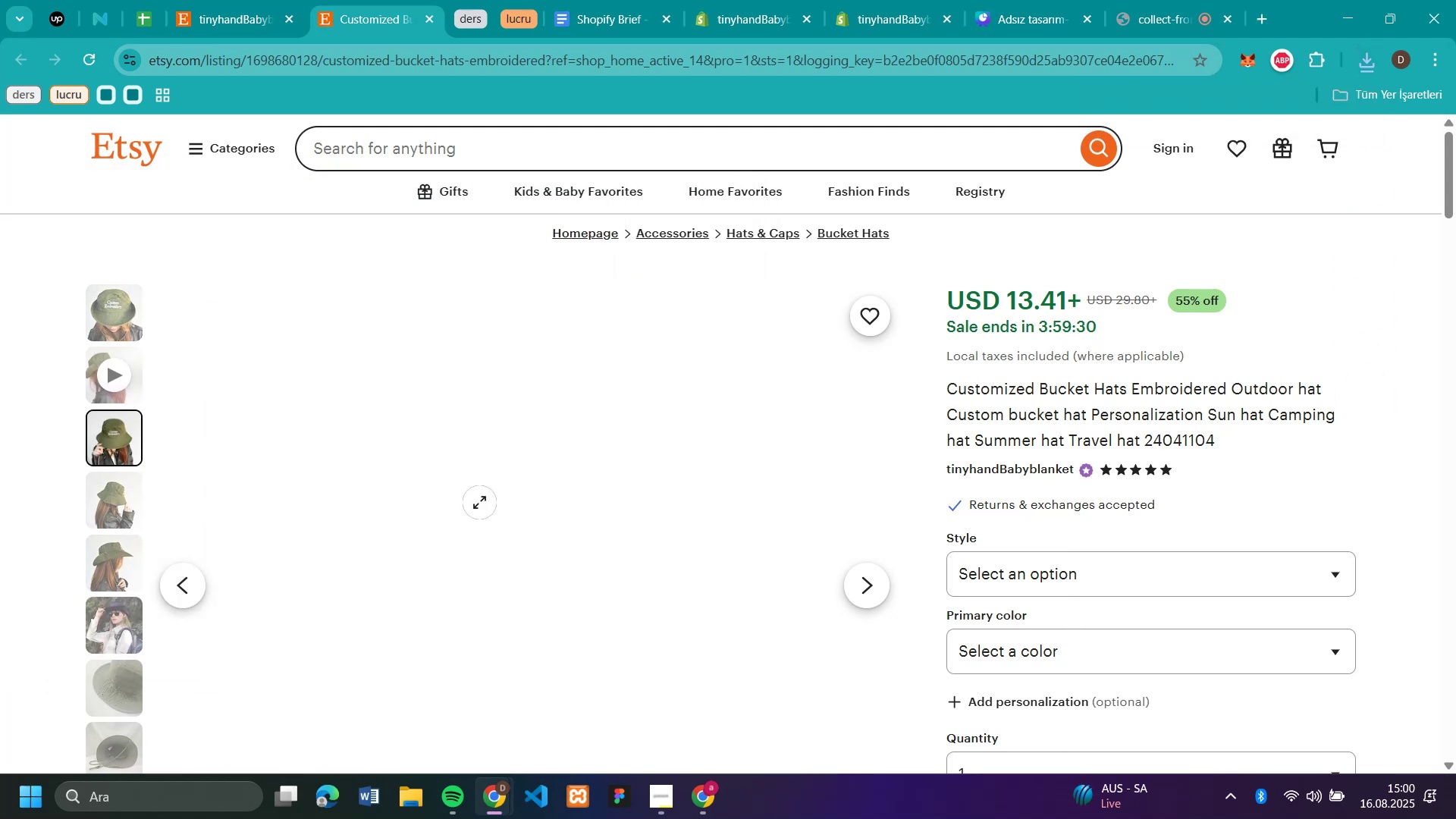 
left_click([103, 497])
 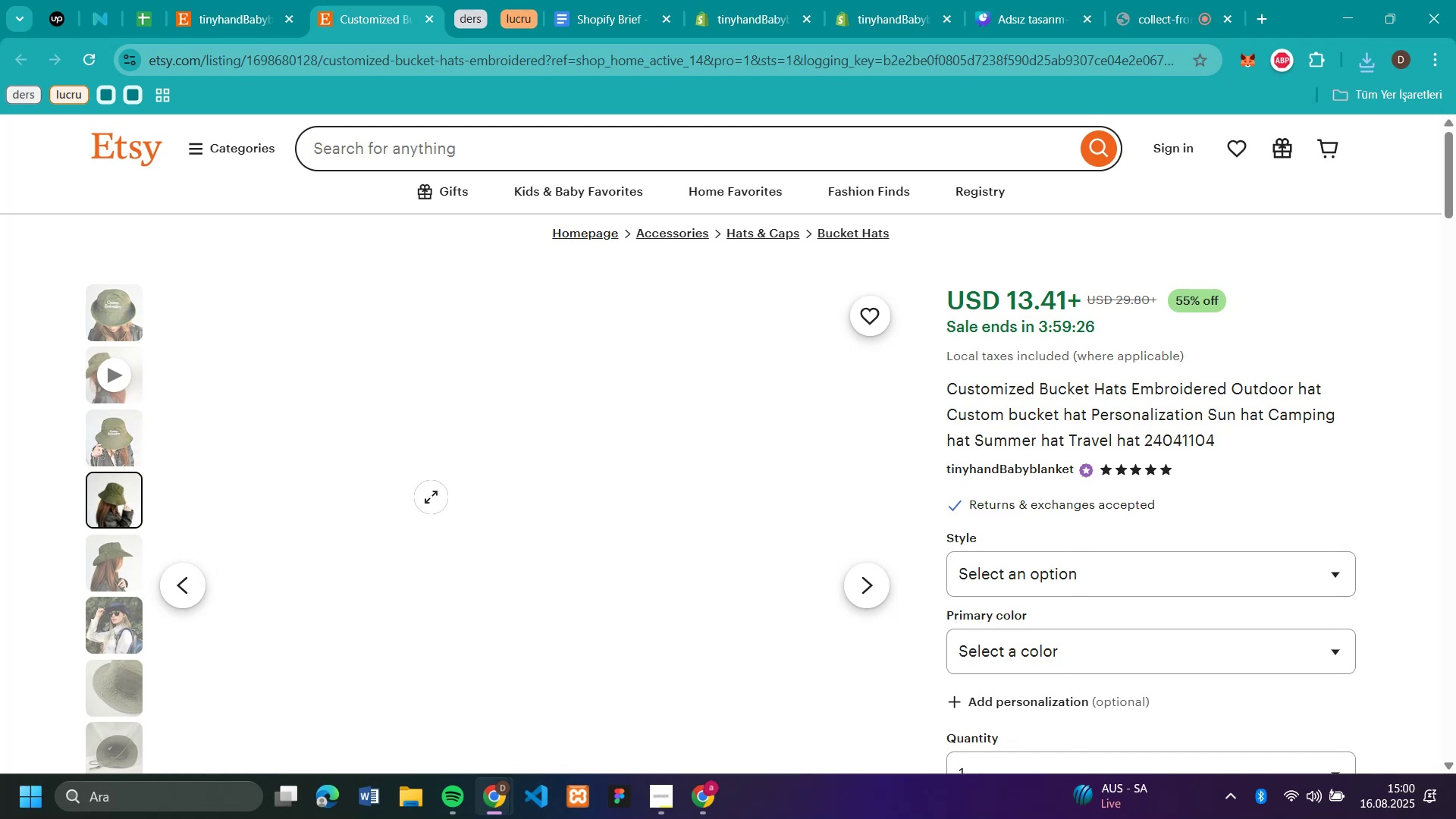 
scroll: coordinate [1078, 405], scroll_direction: none, amount: 0.0
 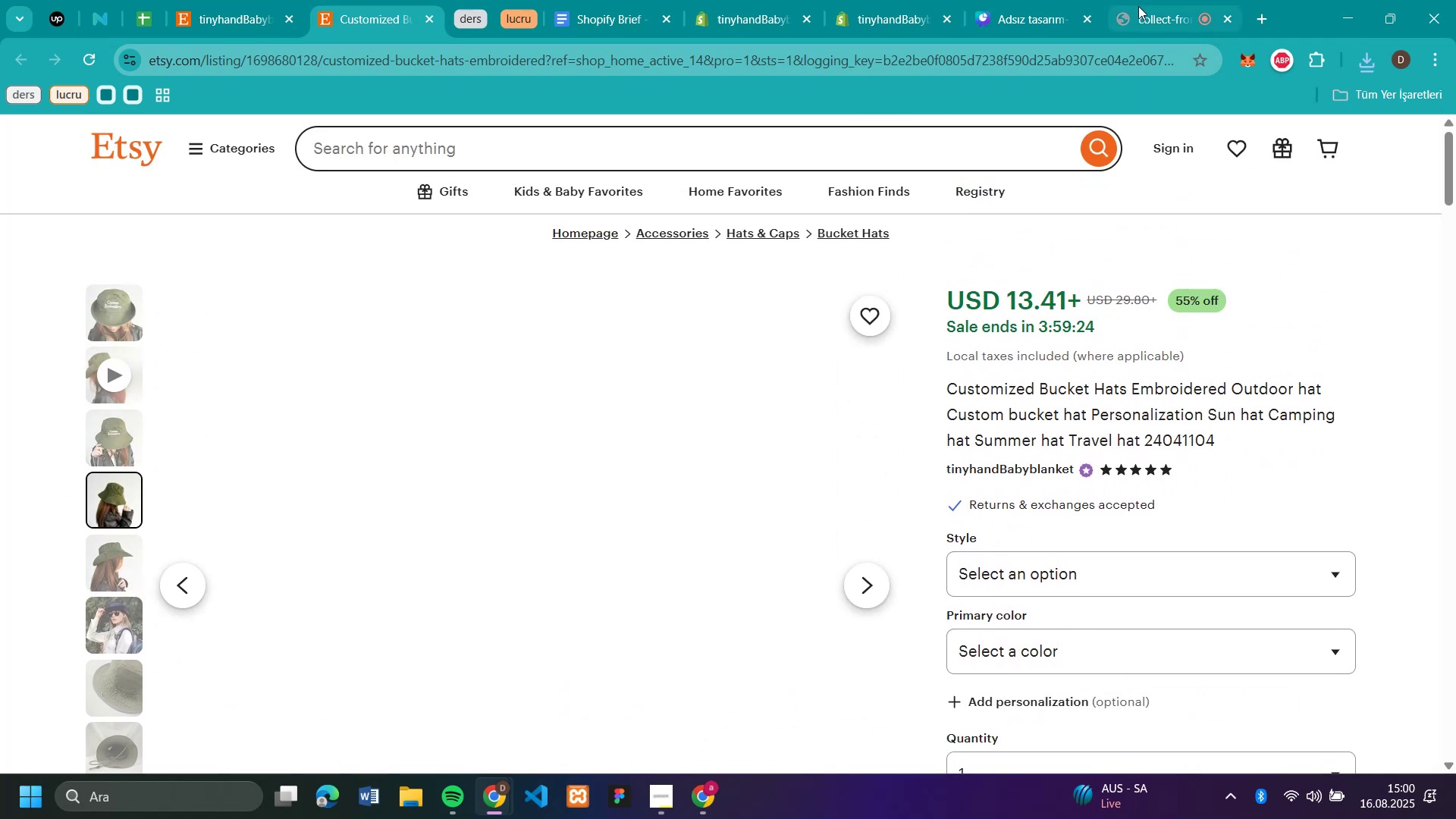 
left_click([1138, 16])
 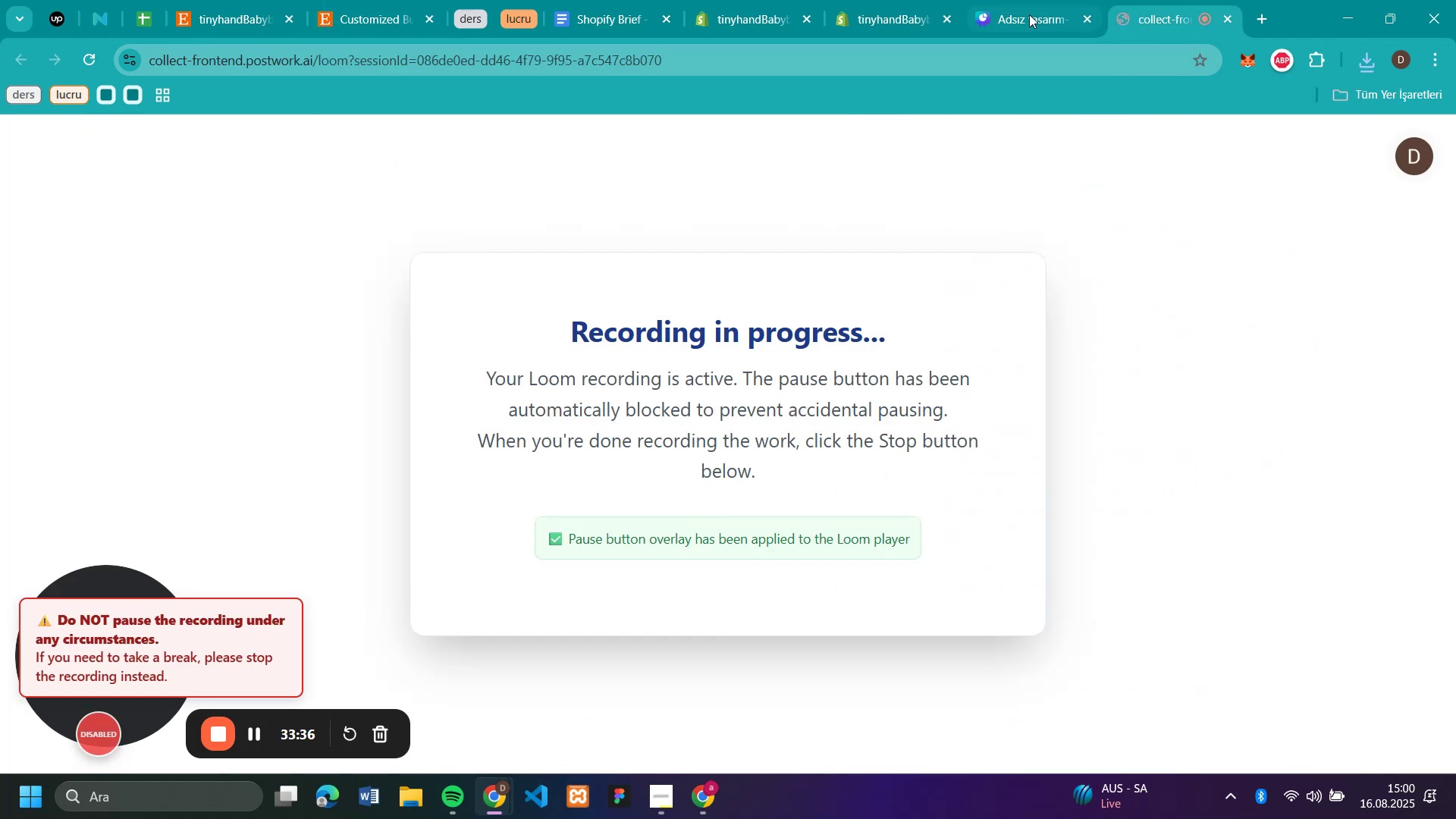 
left_click([1000, 20])
 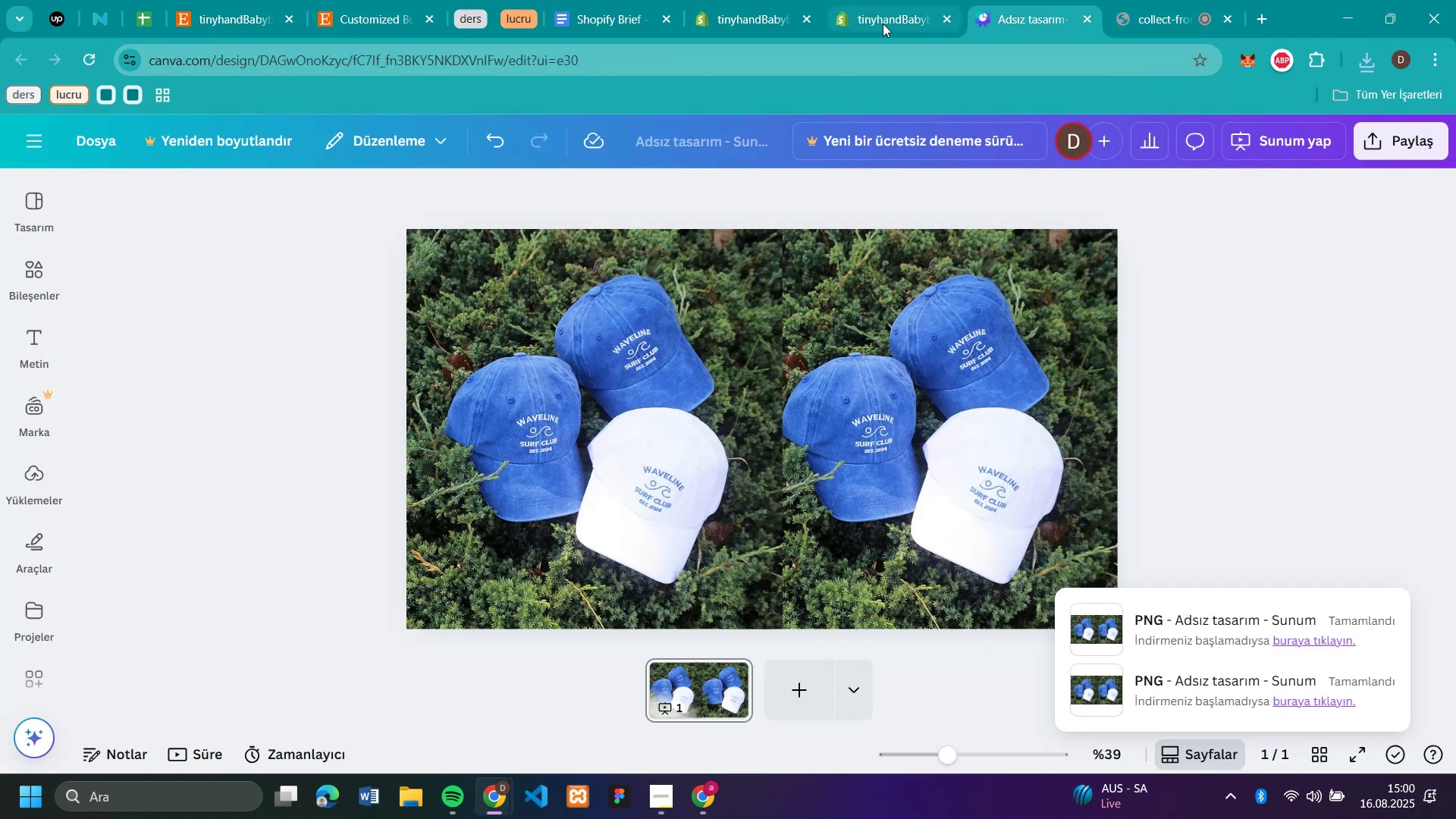 
left_click([874, 25])
 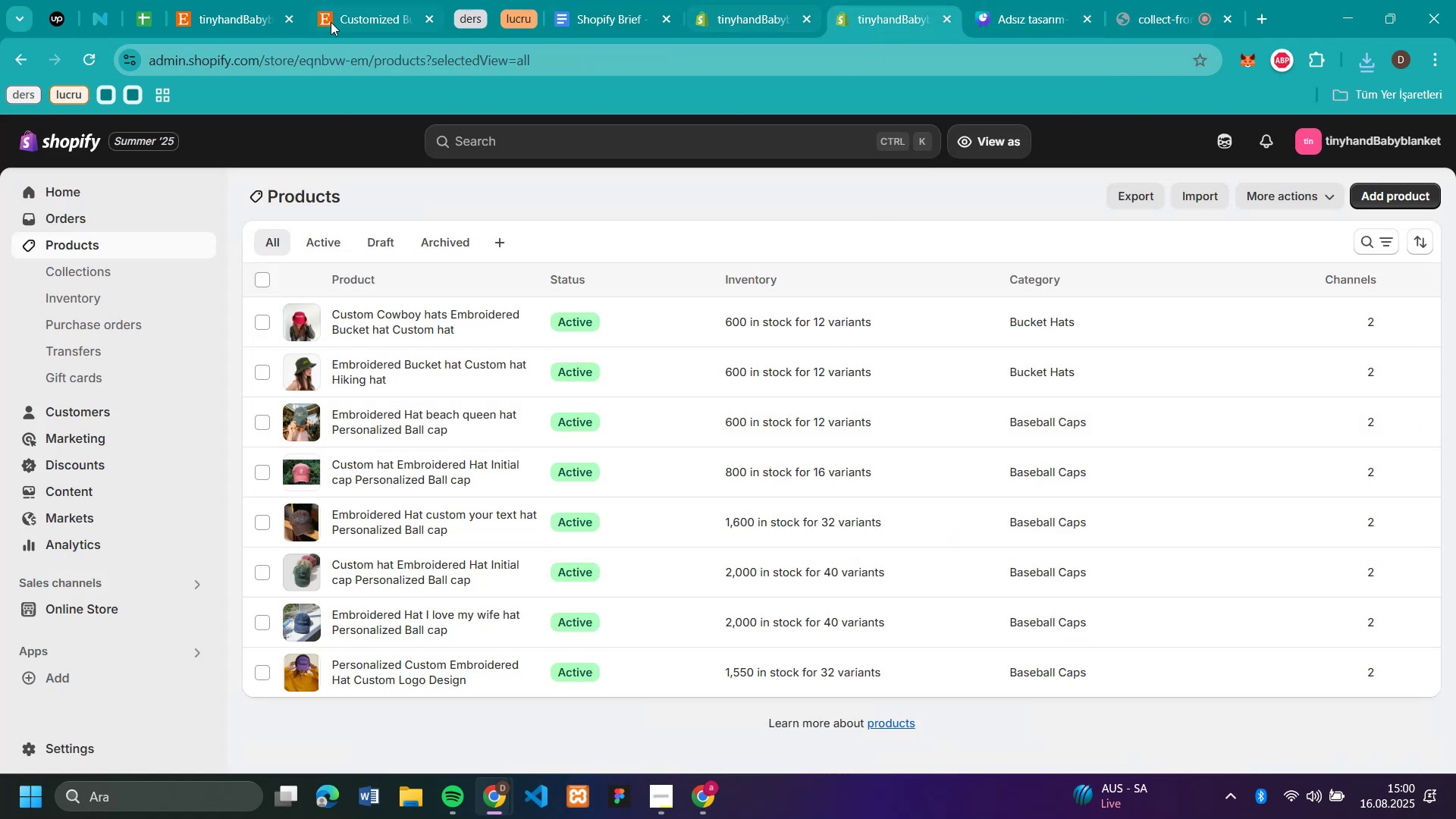 
left_click([385, 10])
 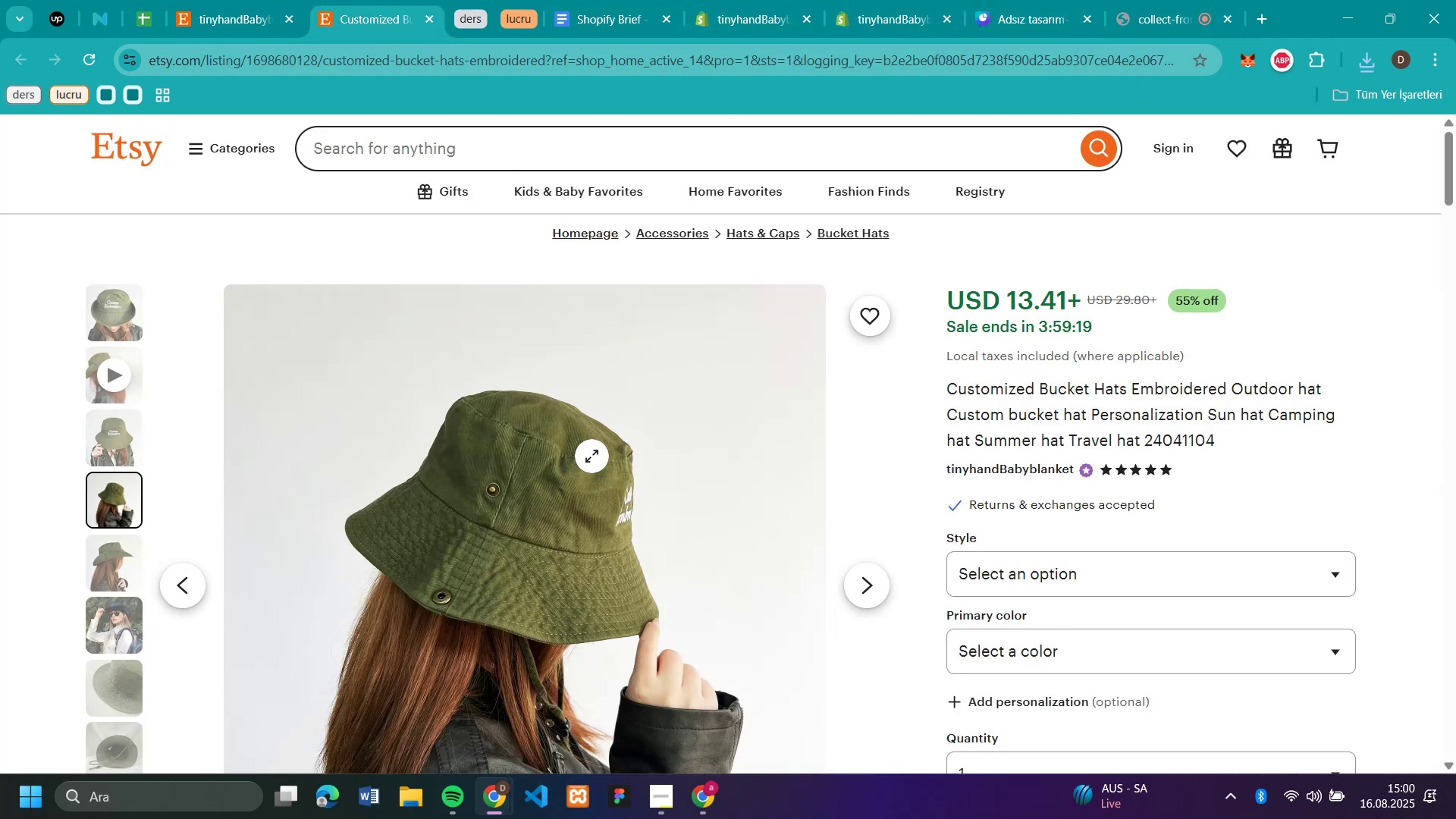 
right_click([579, 482])
 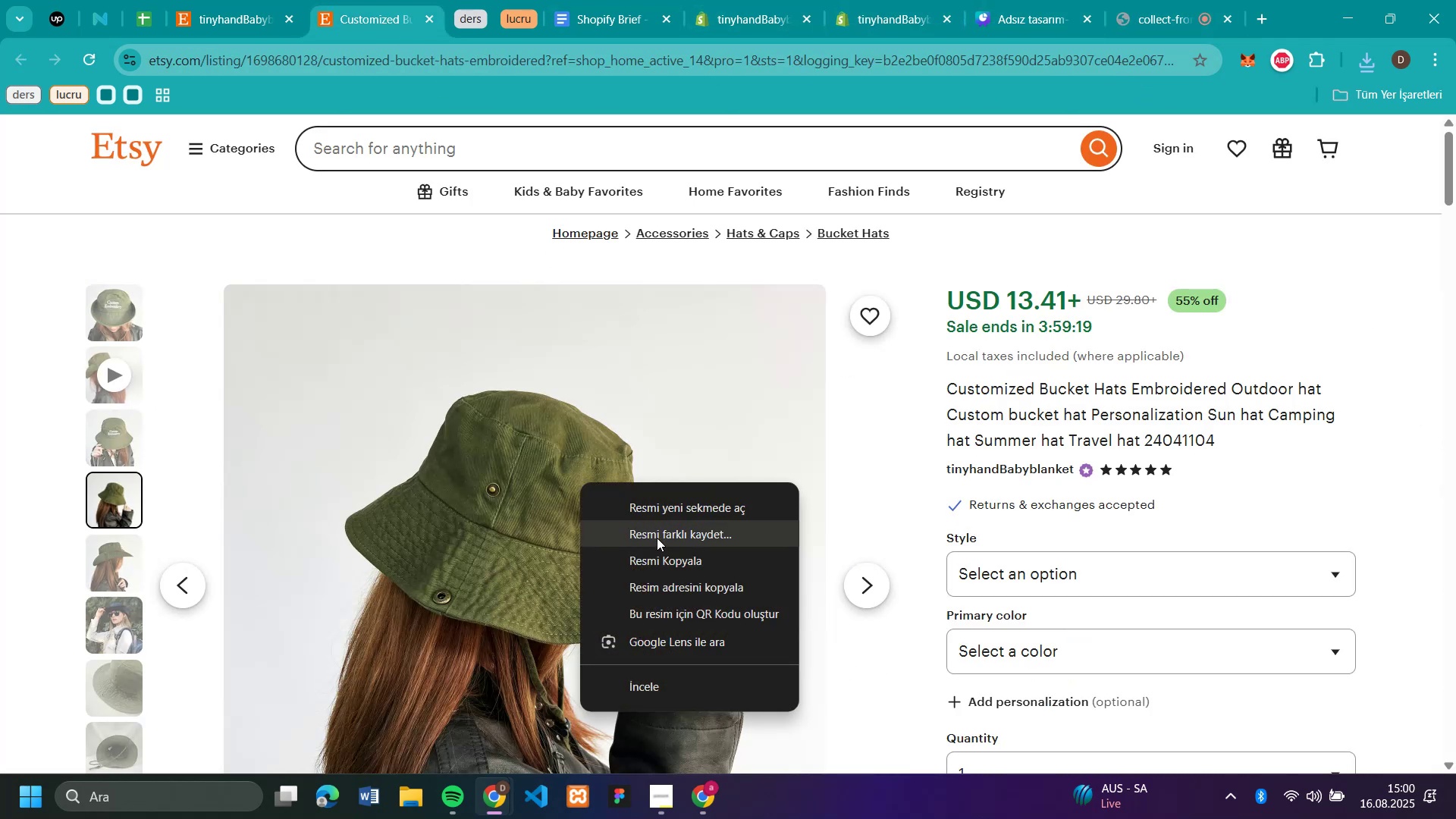 
left_click([657, 539])
 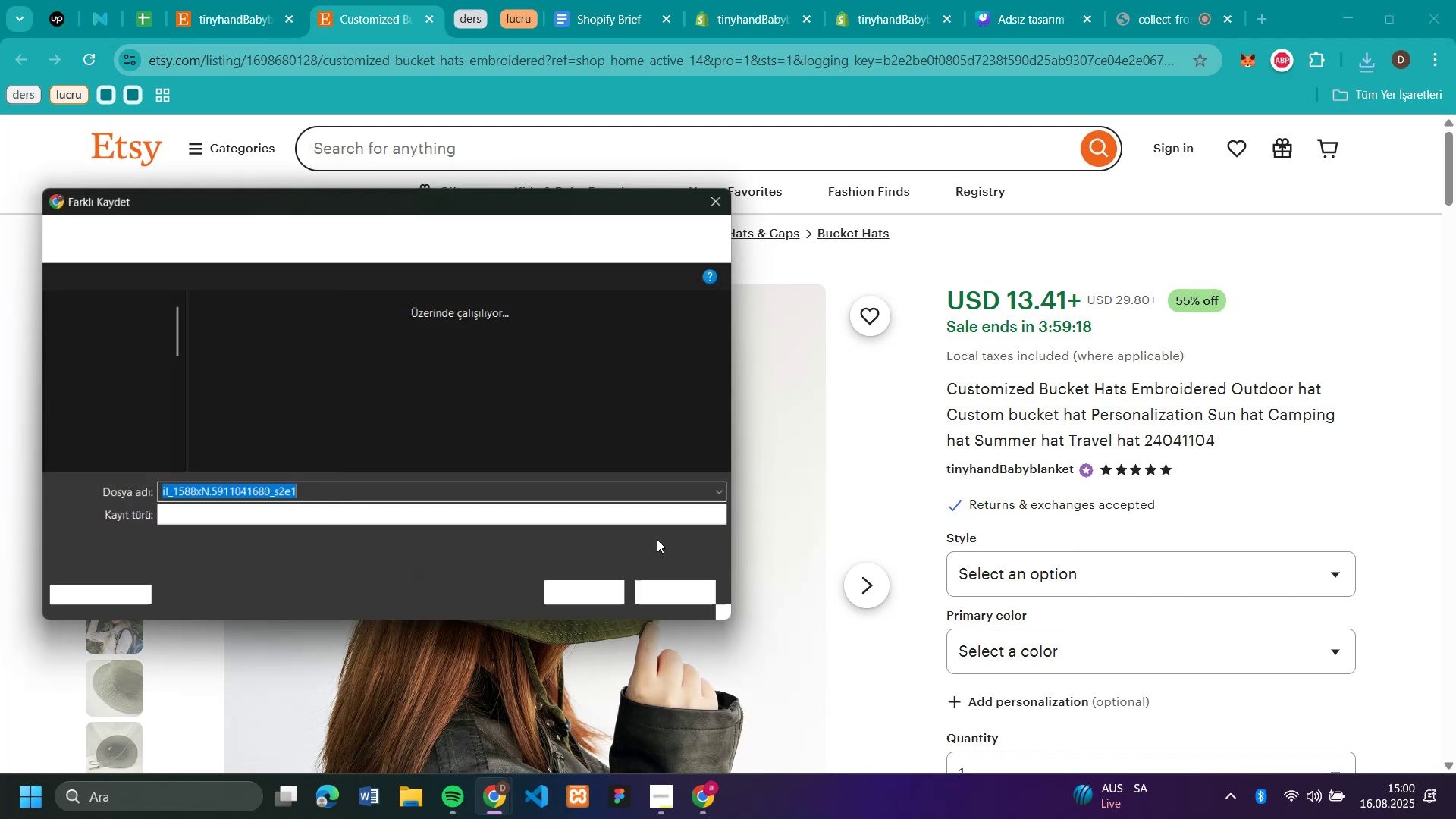 
key(Enter)
 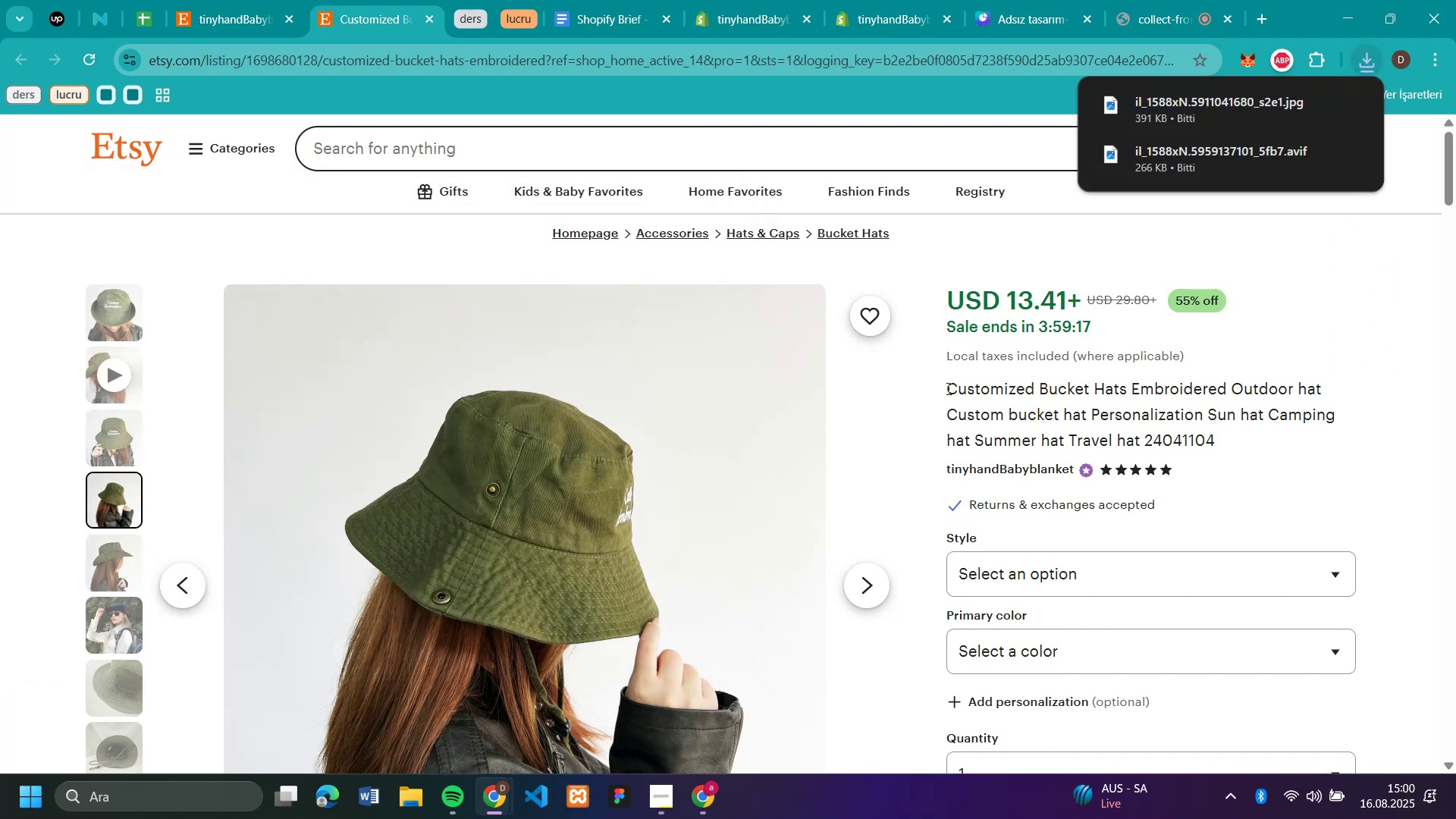 
left_click_drag(start_coordinate=[942, 388], to_coordinate=[1184, 384])
 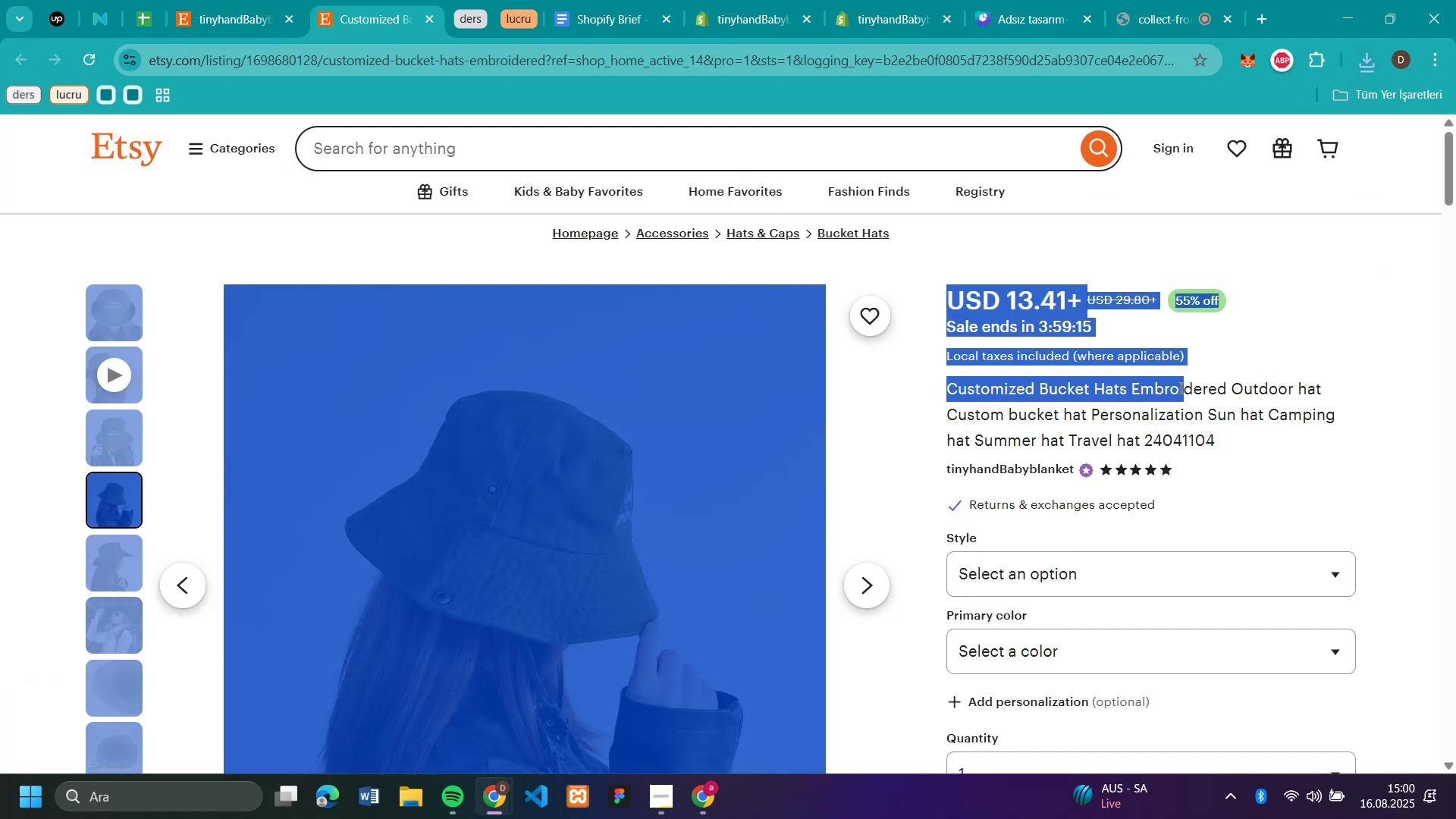 
left_click([1178, 388])
 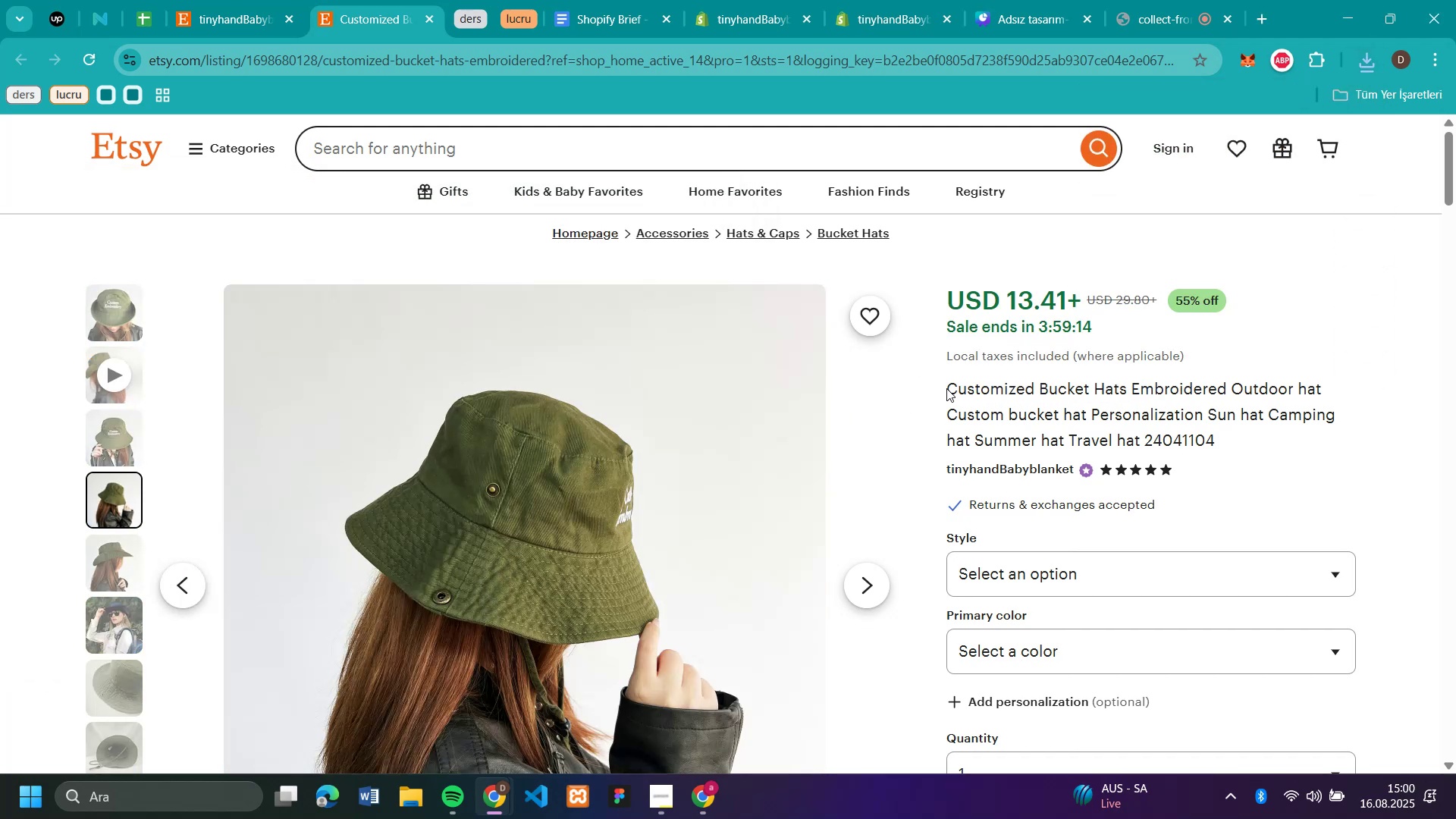 
left_click_drag(start_coordinate=[949, 388], to_coordinate=[1327, 380])
 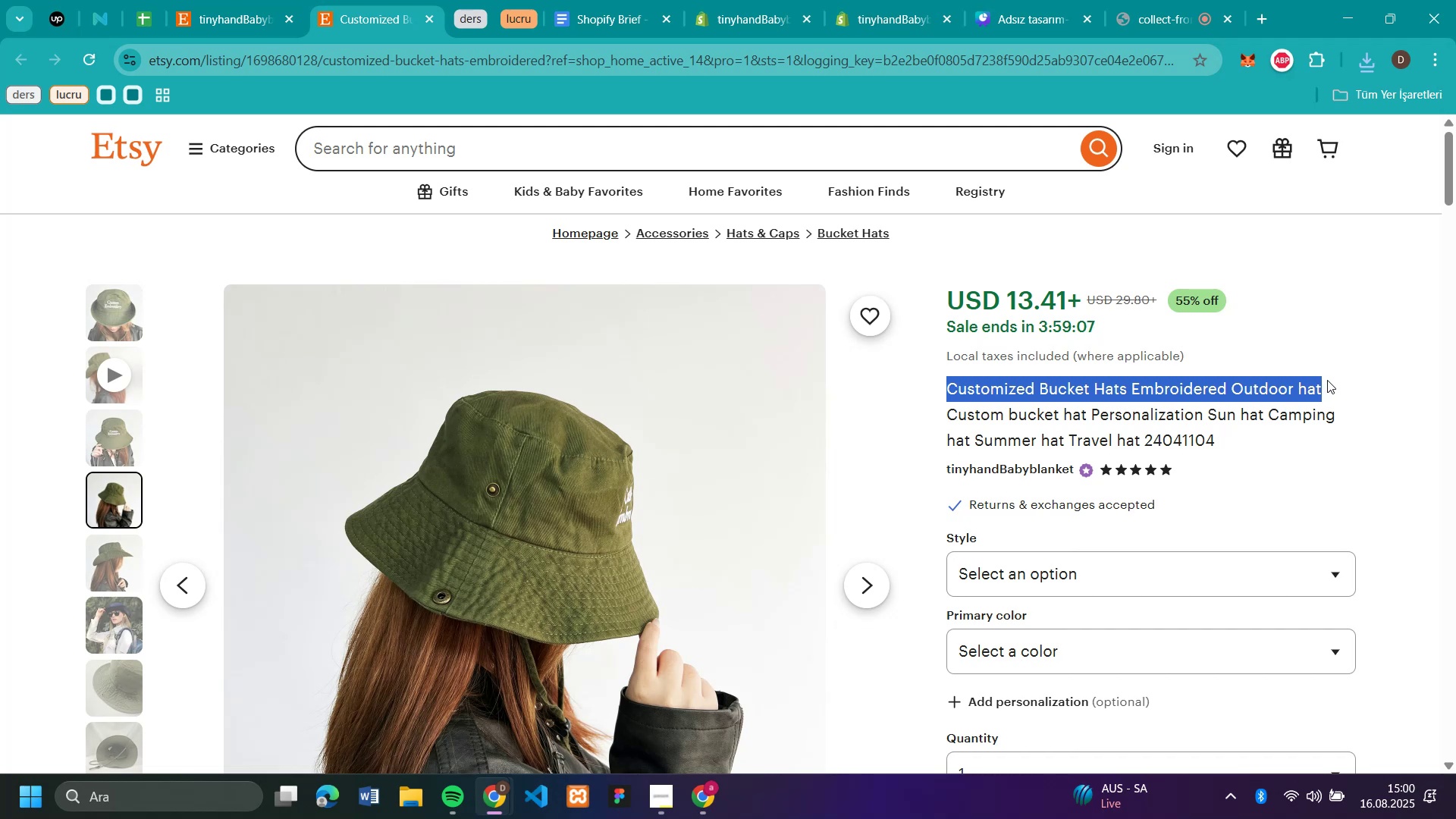 
key(Control+C)
 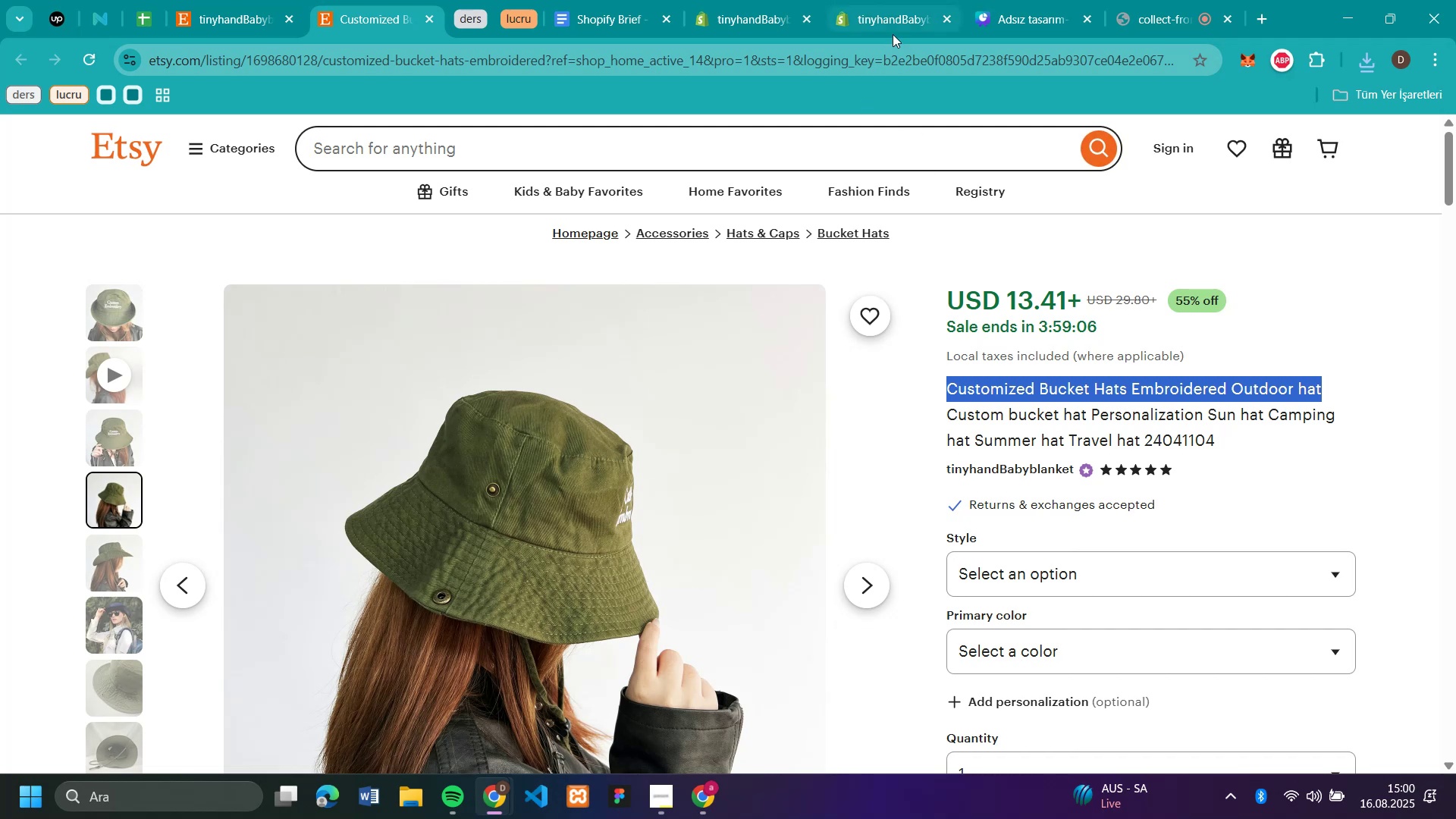 
left_click([893, 32])
 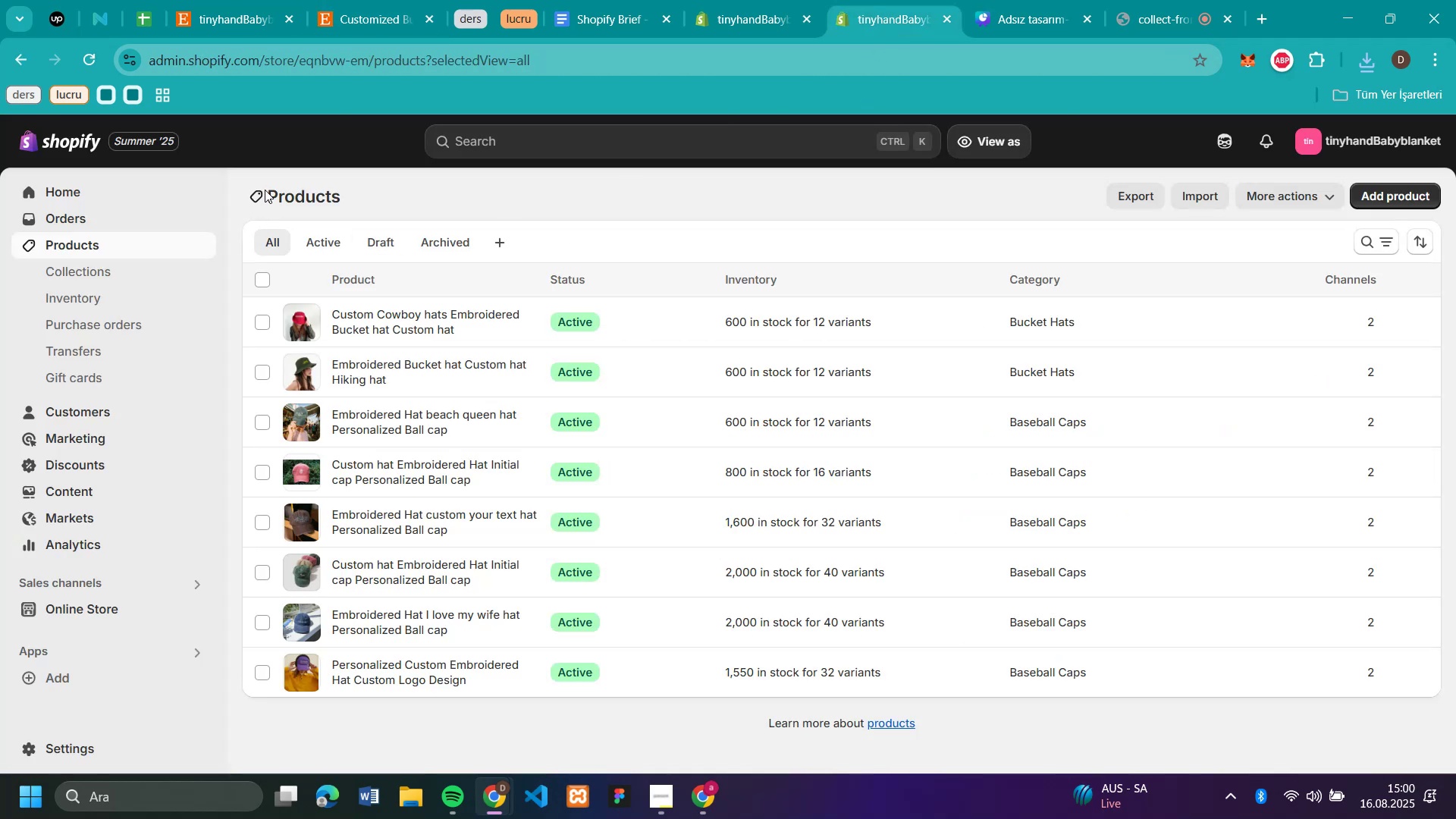 
left_click([265, 190])
 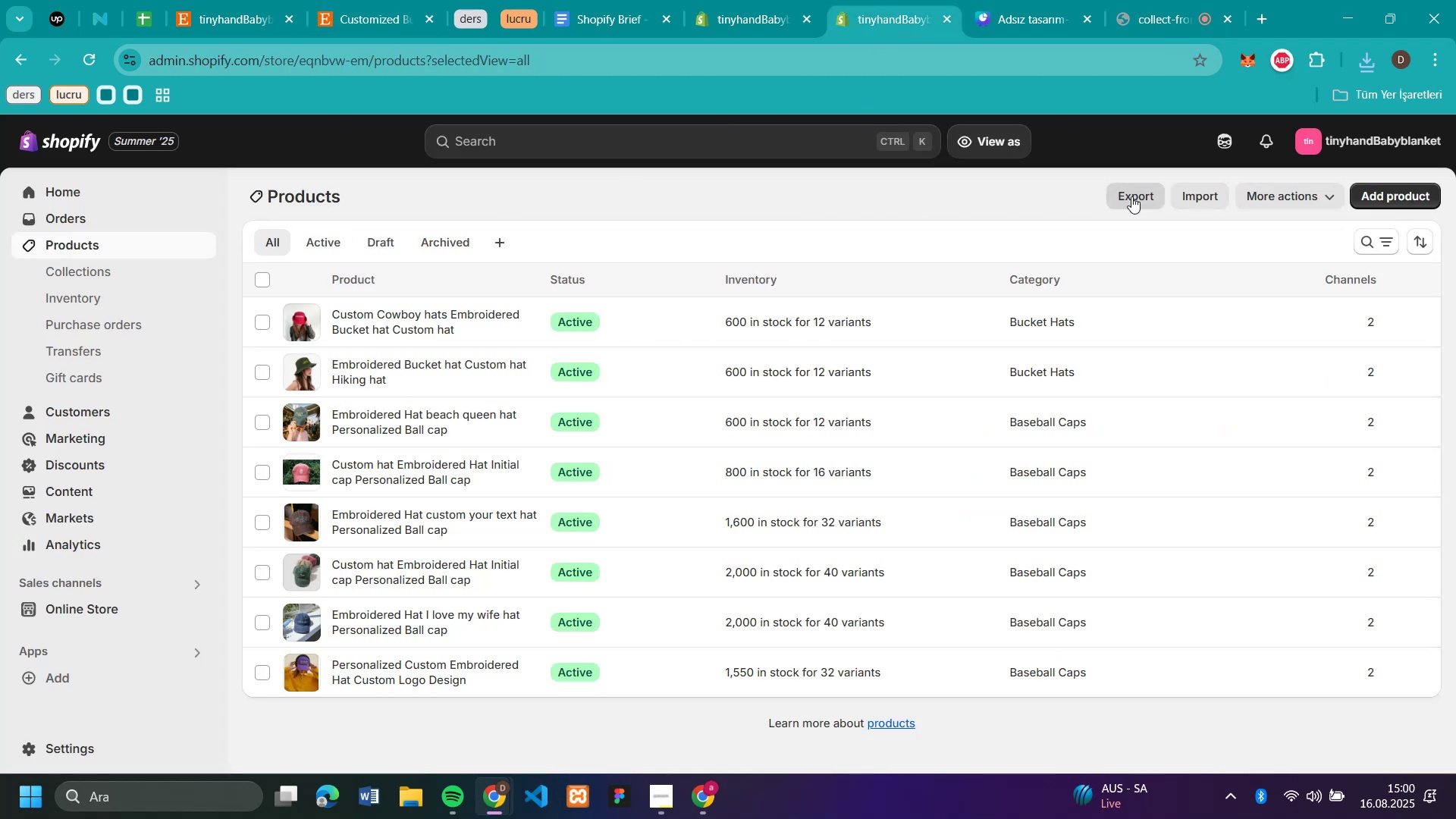 
left_click([1390, 202])
 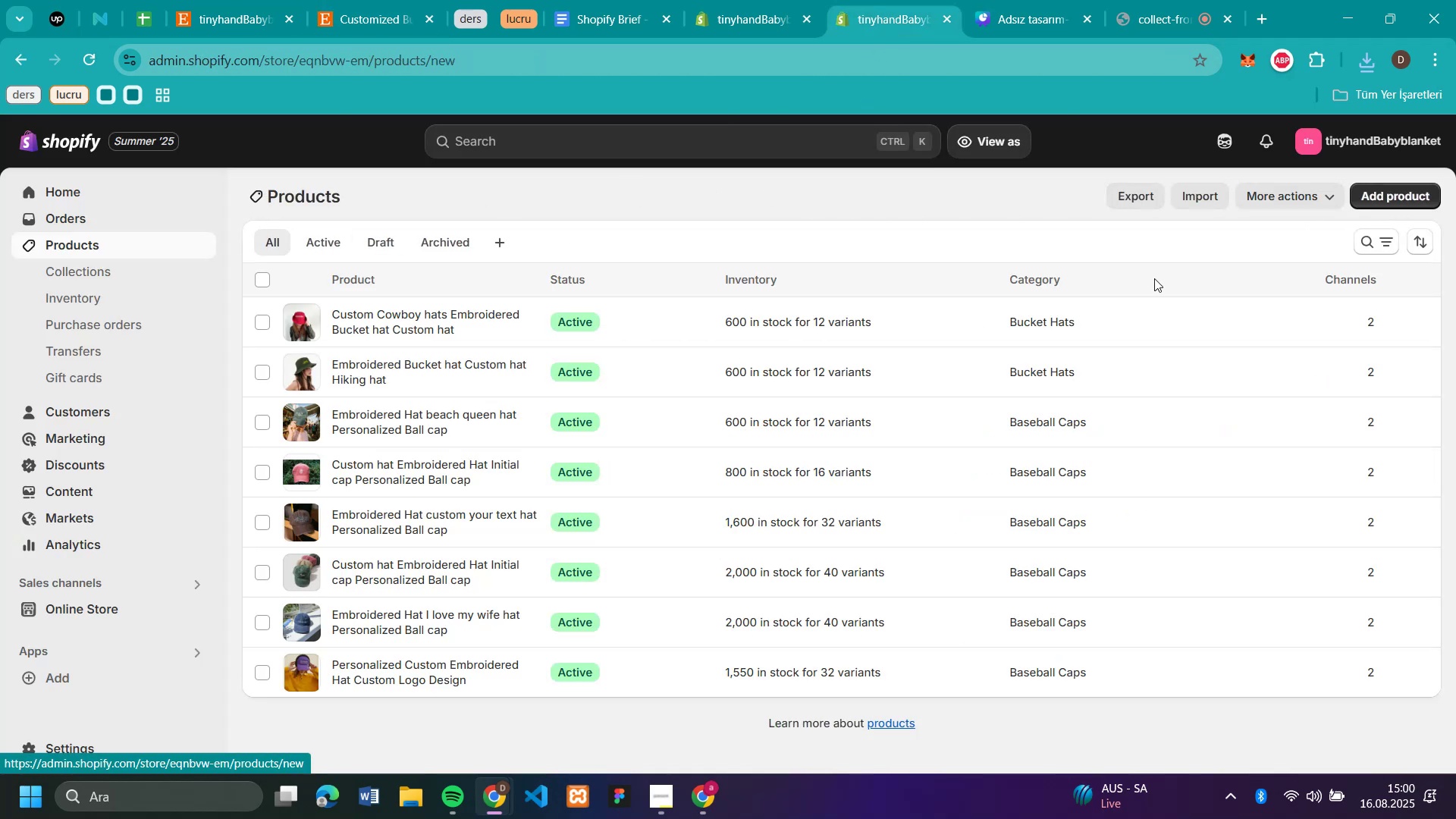 
mouse_move([425, 338])
 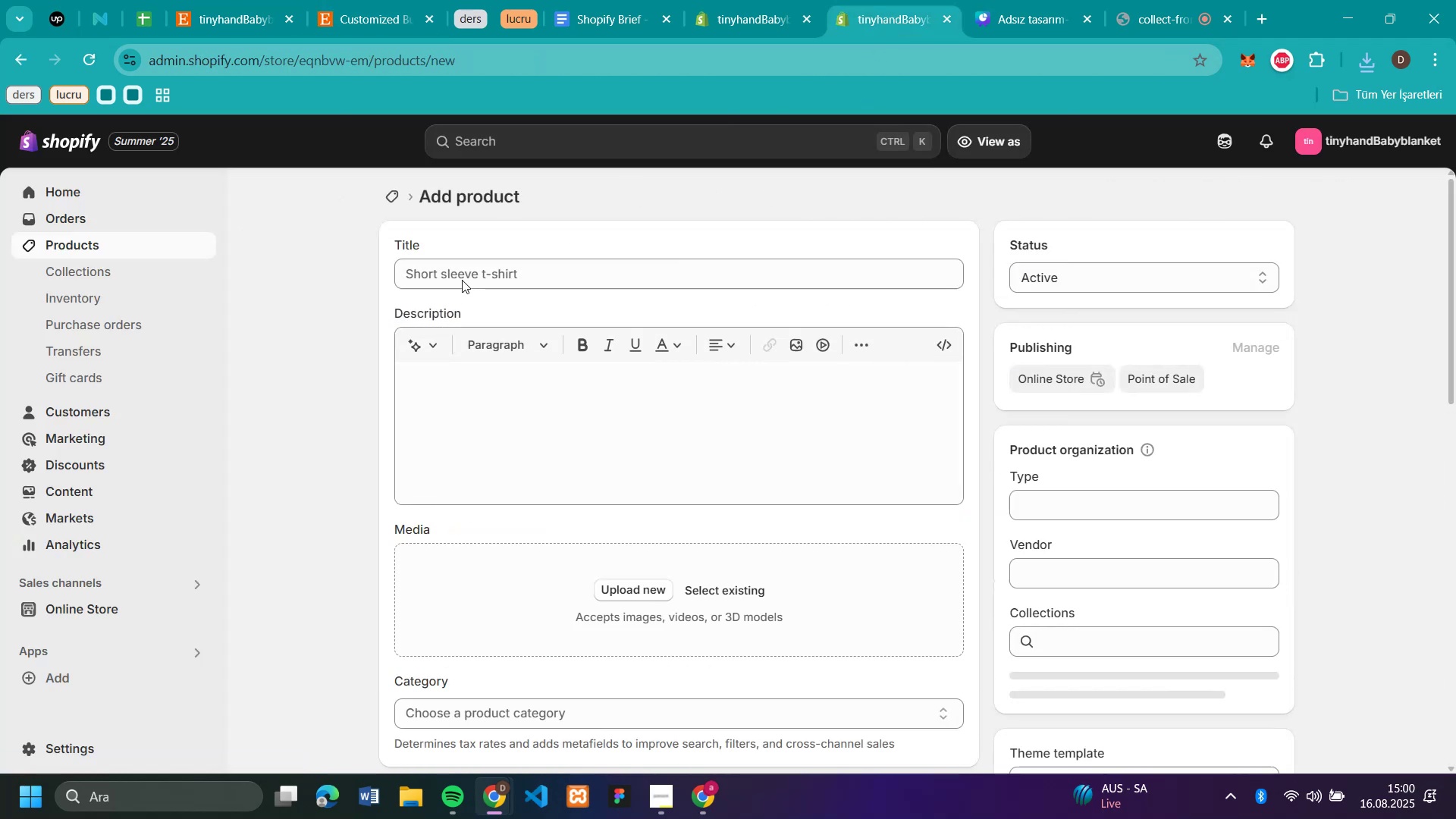 
left_click([462, 278])
 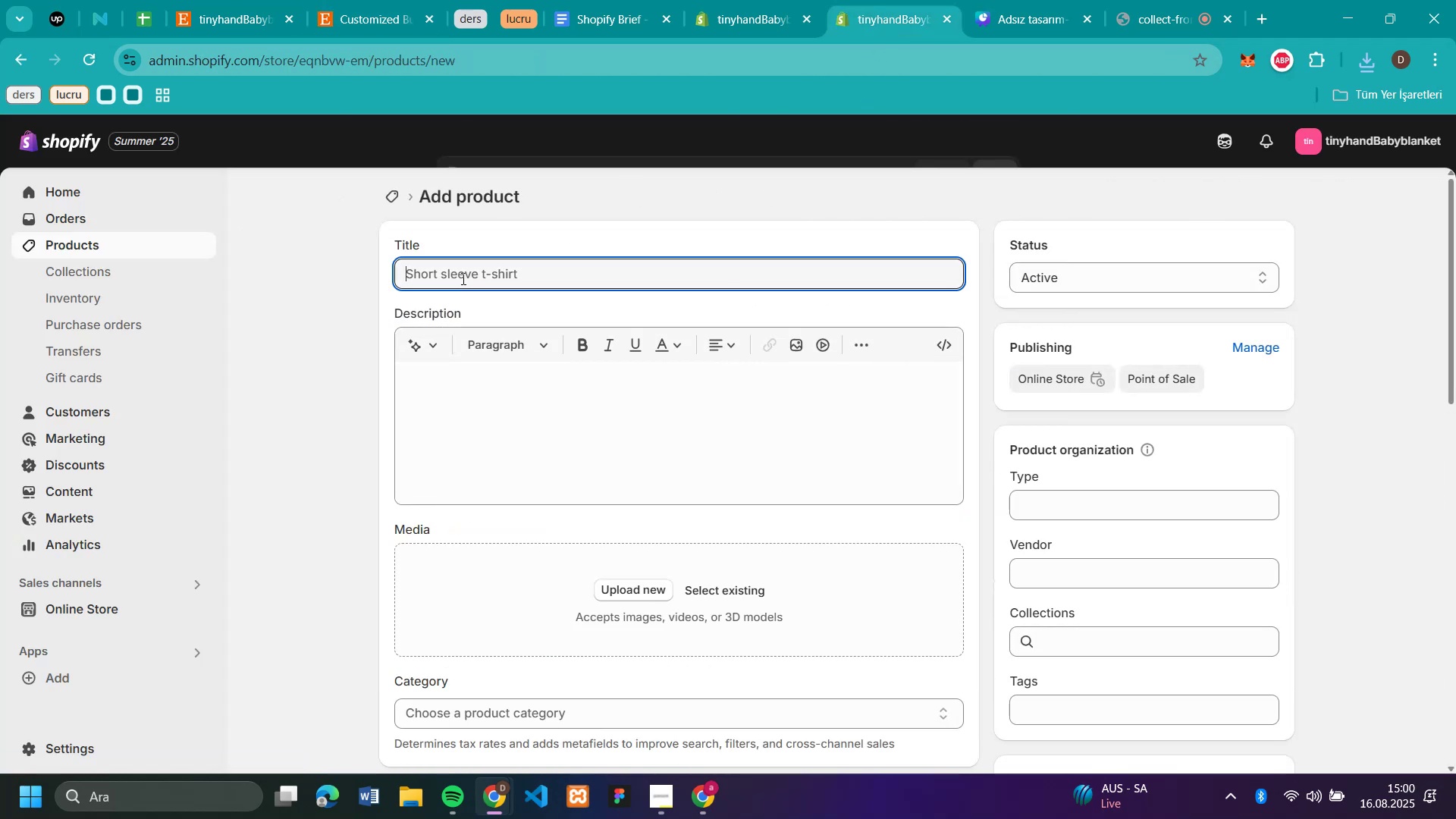 
key(Control+V)
 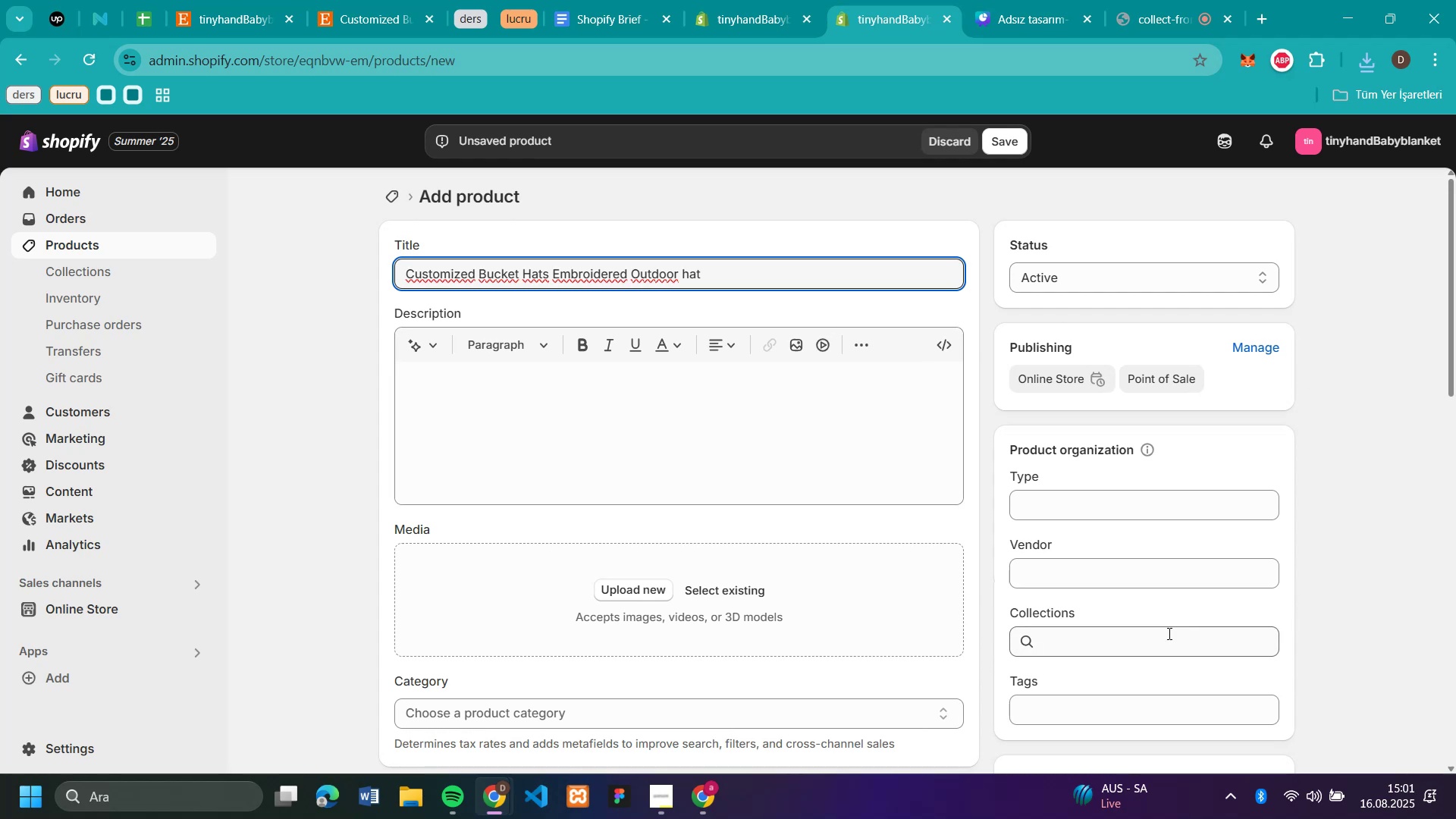 
left_click([1167, 633])
 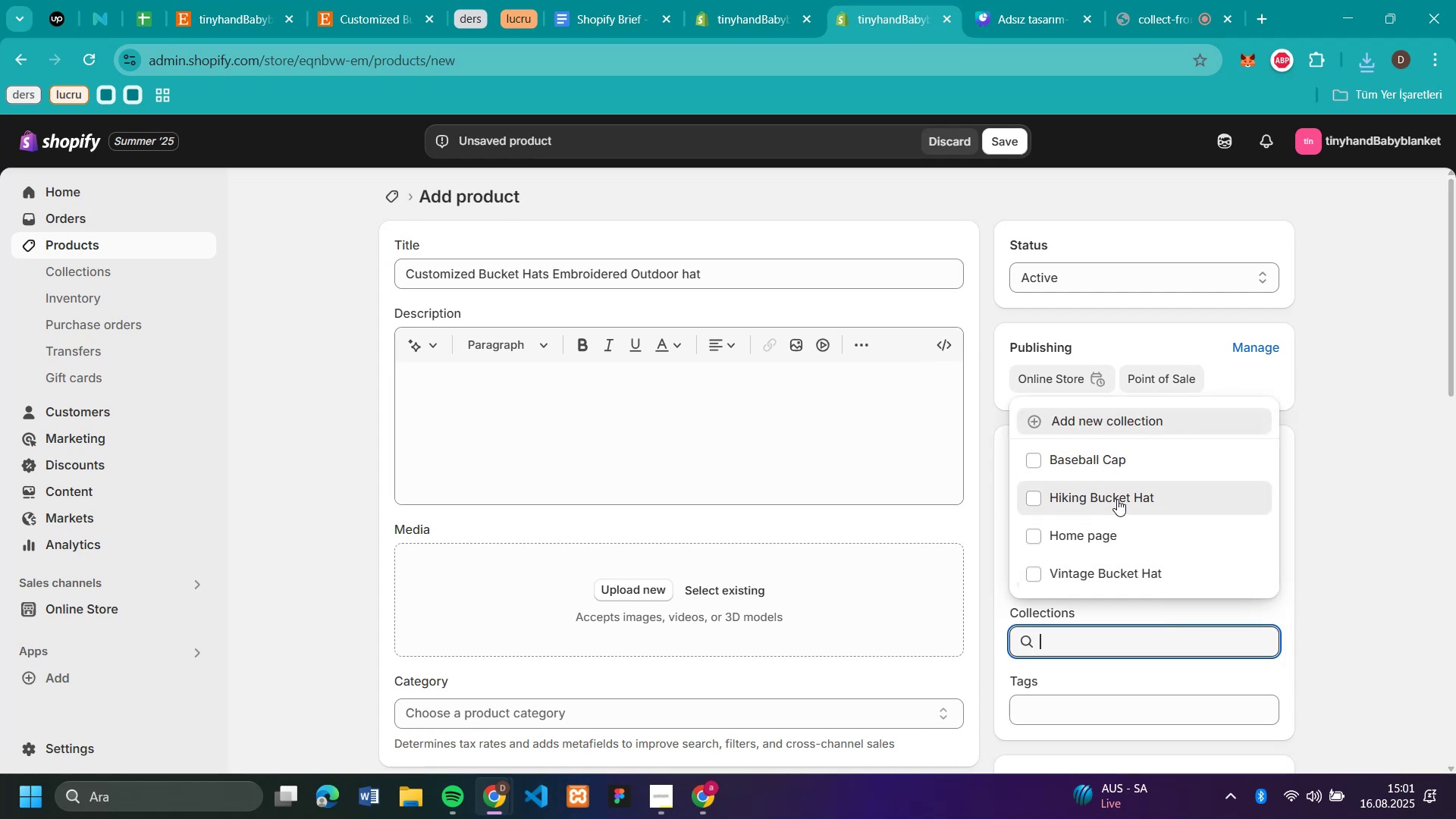 
double_click([1378, 487])
 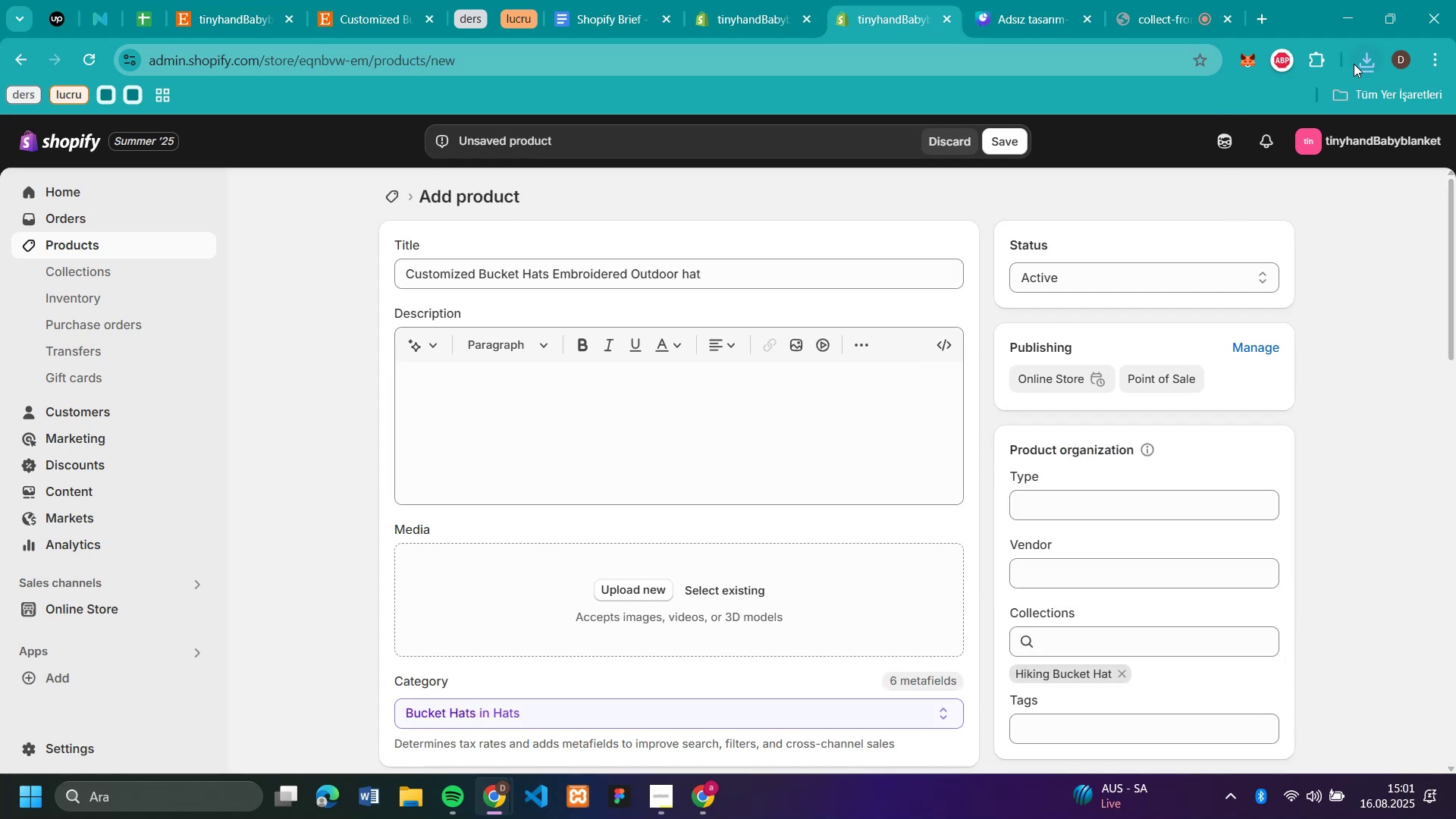 
left_click([1361, 64])
 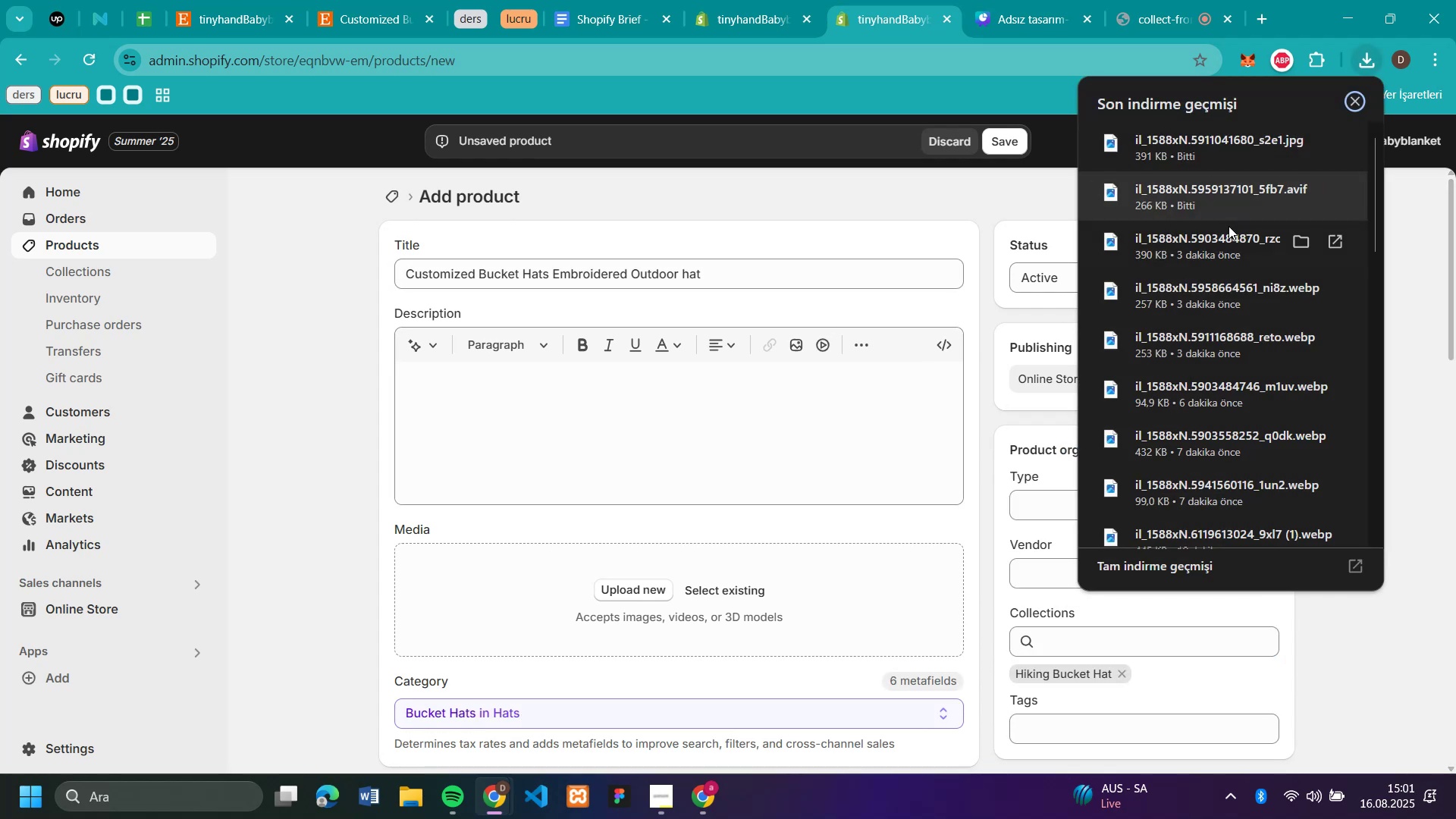 
left_click_drag(start_coordinate=[1183, 202], to_coordinate=[621, 605])
 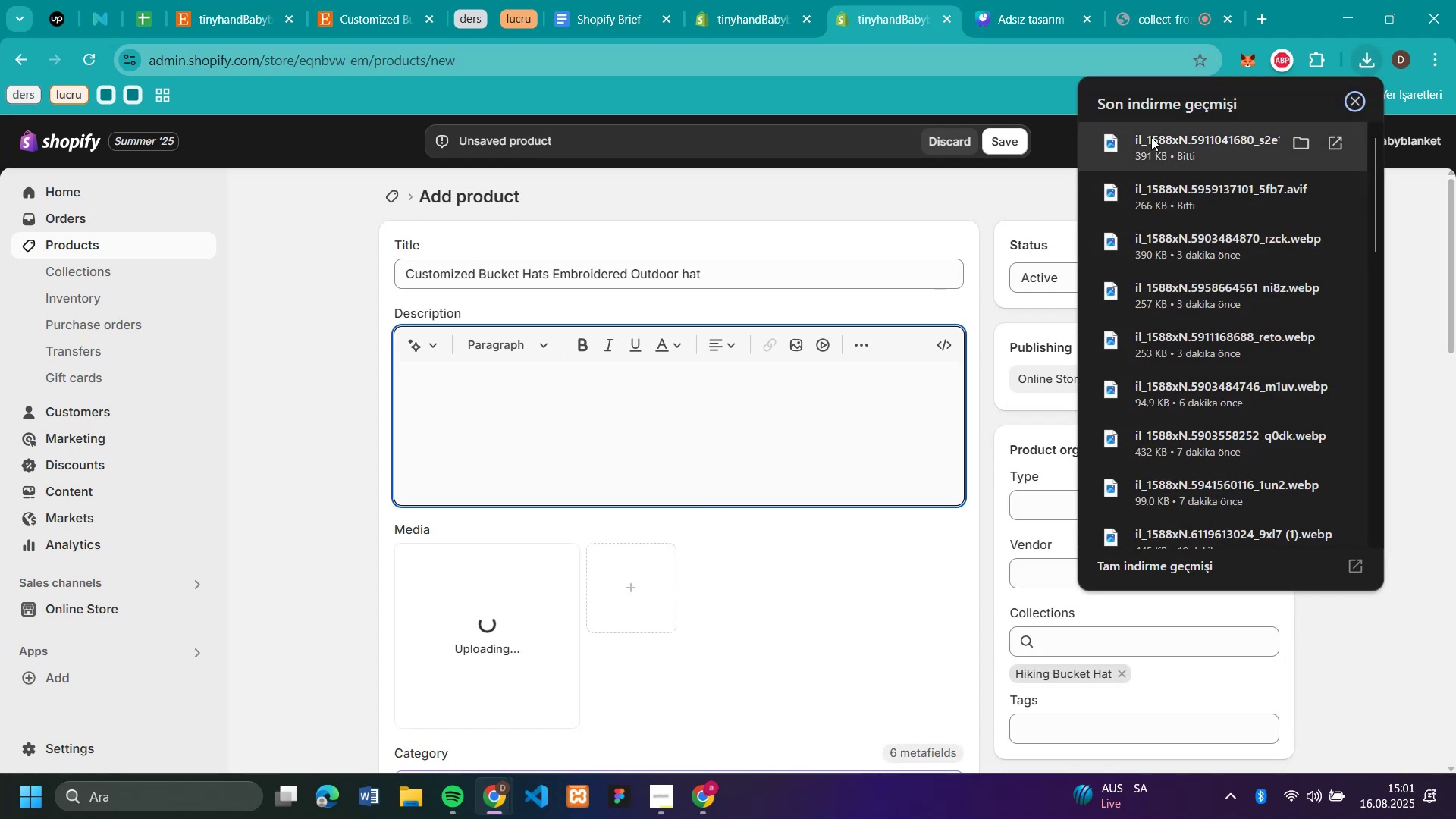 
left_click_drag(start_coordinate=[1151, 137], to_coordinate=[804, 648])
 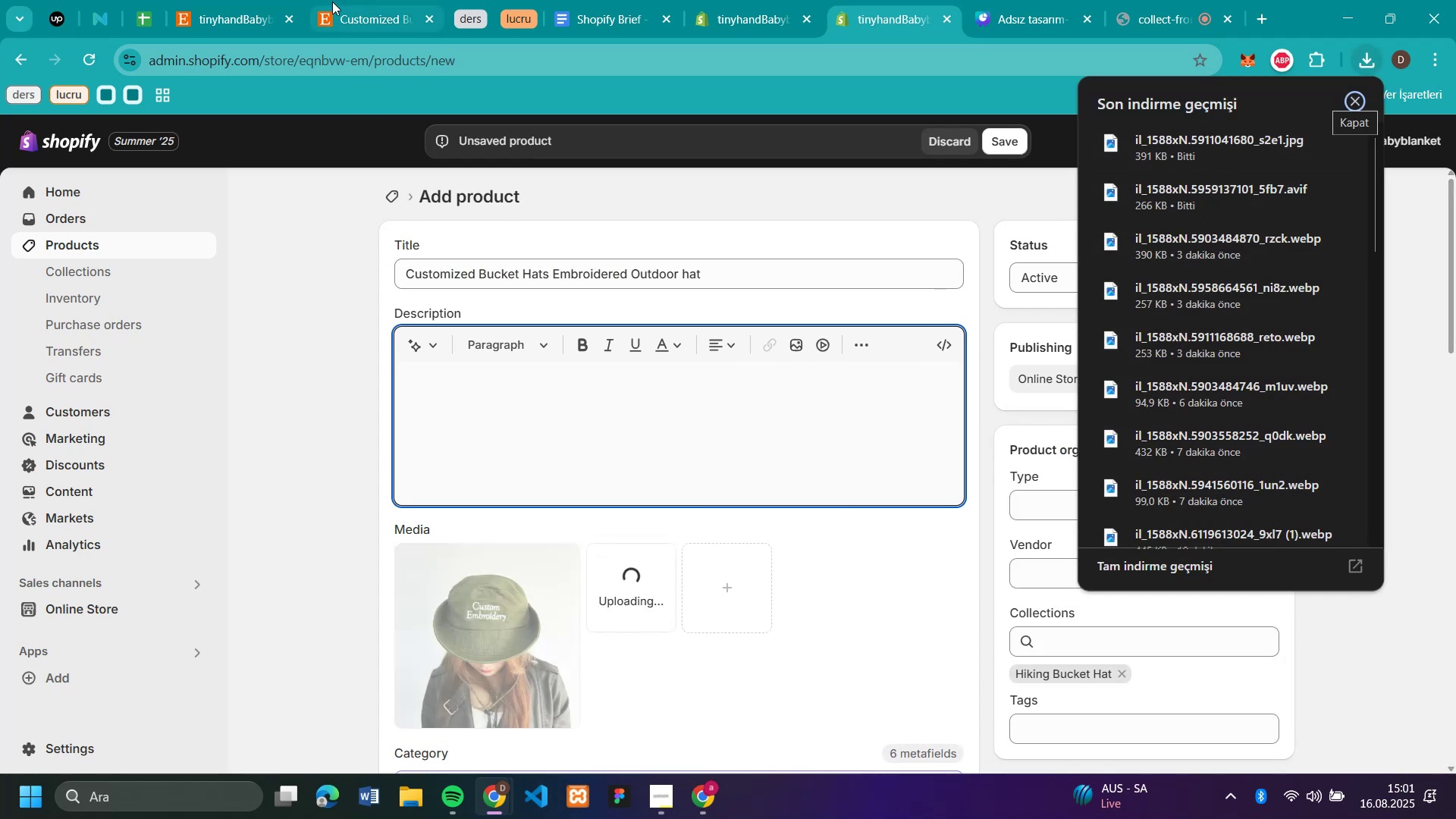 
left_click([369, 29])
 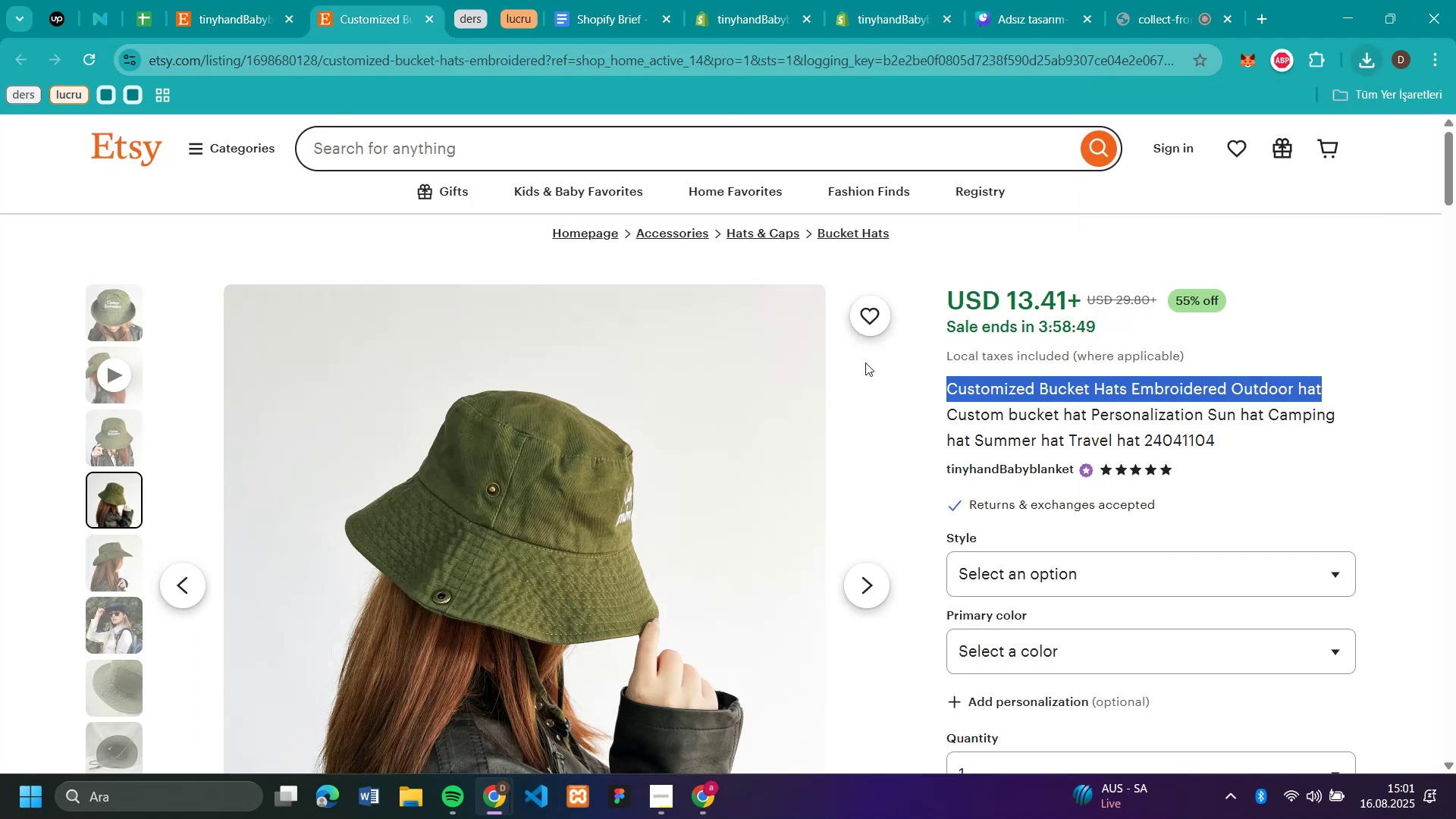 
scroll: coordinate [1019, 462], scroll_direction: down, amount: 7.0
 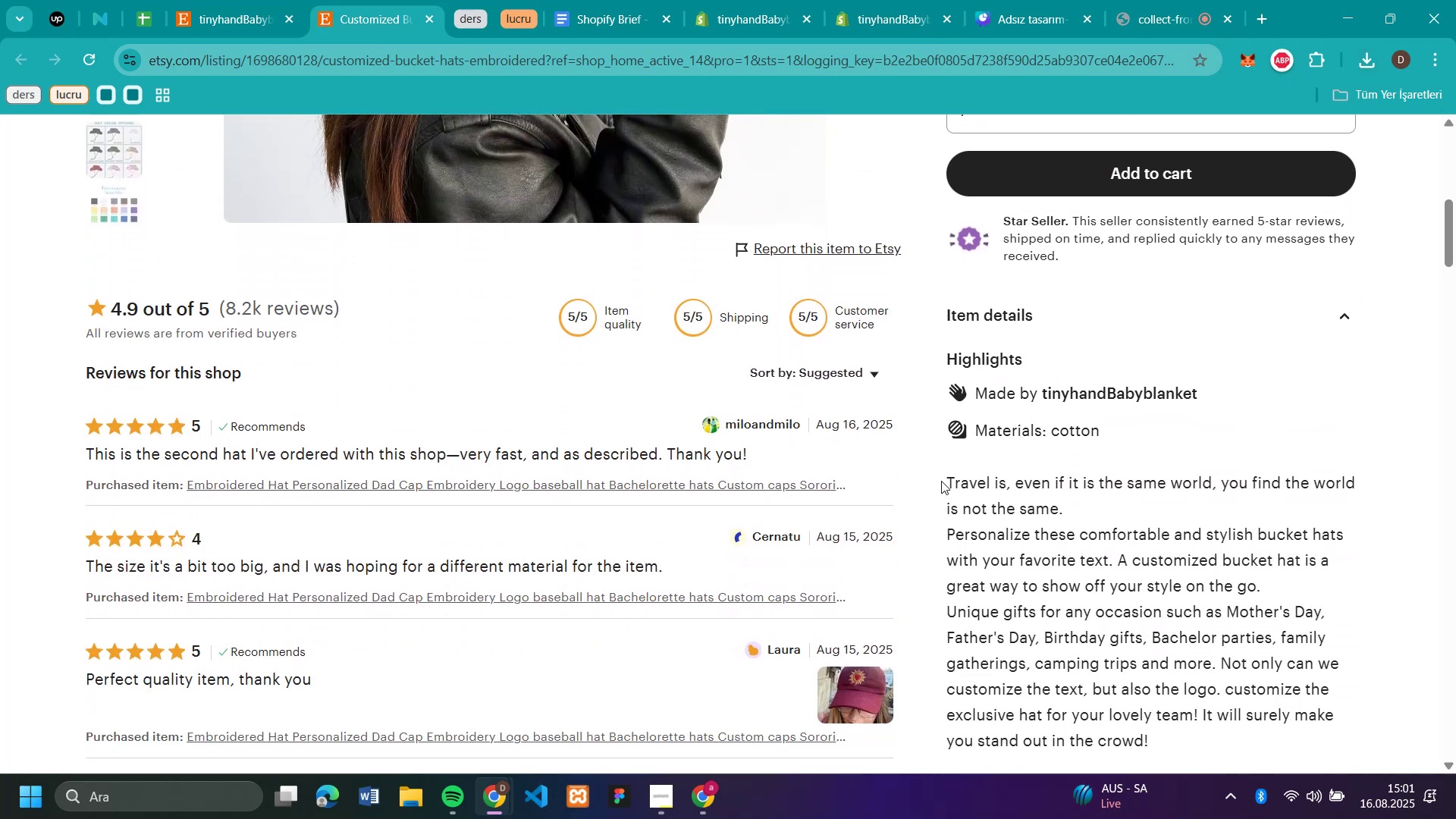 
left_click_drag(start_coordinate=[948, 481], to_coordinate=[1193, 408])
 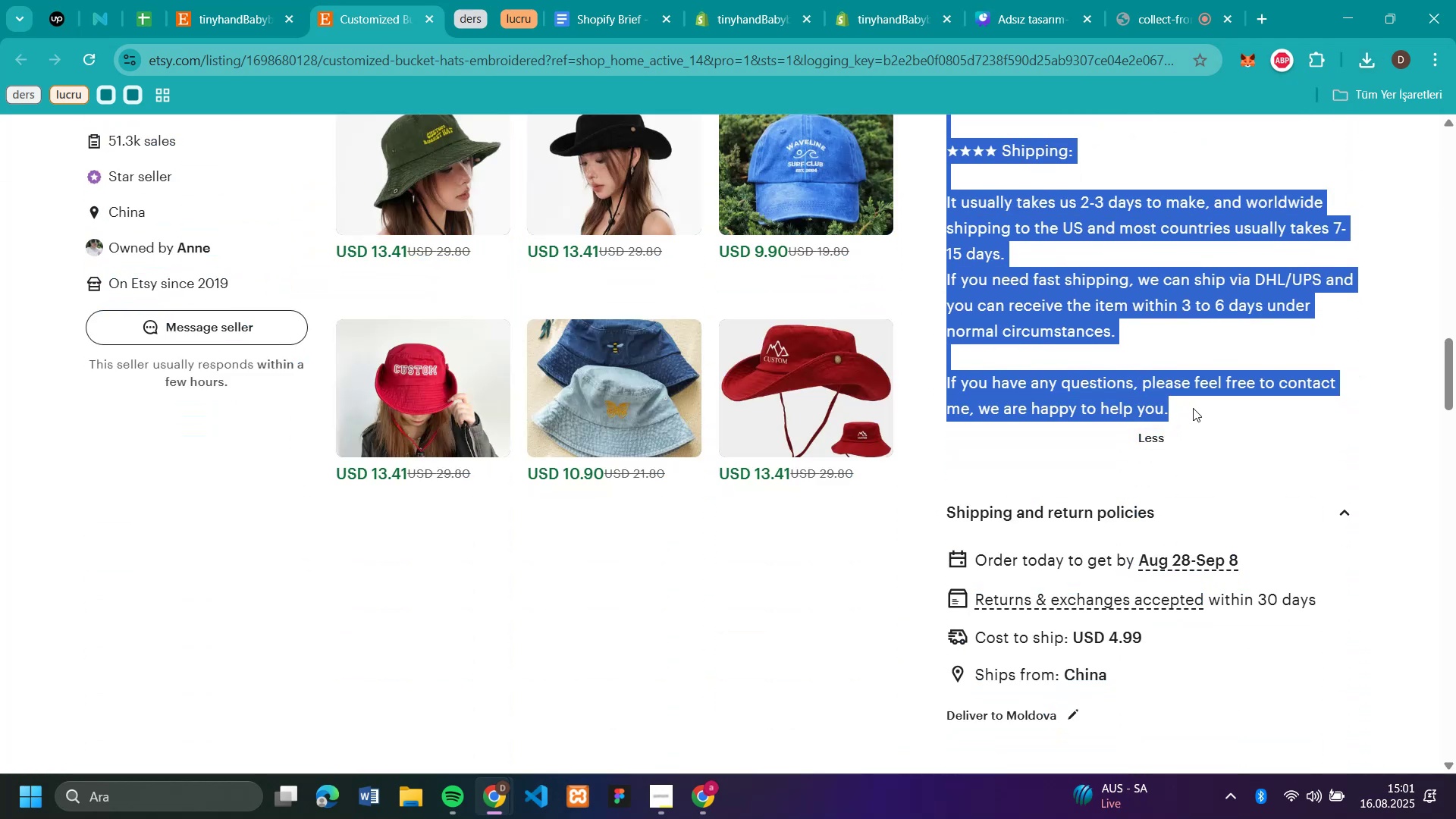 
key(Control+C)
 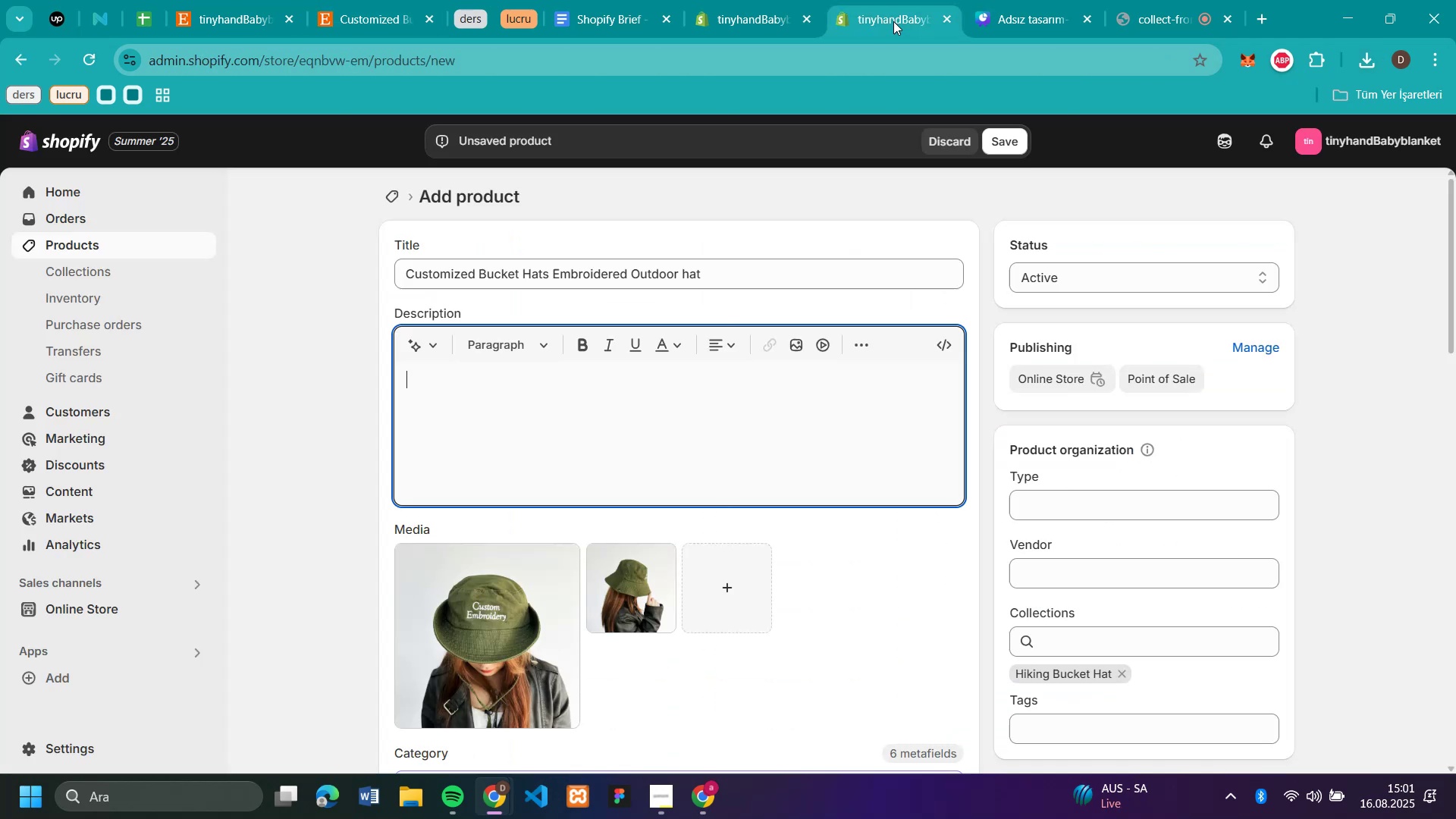 
key(Control+V)
 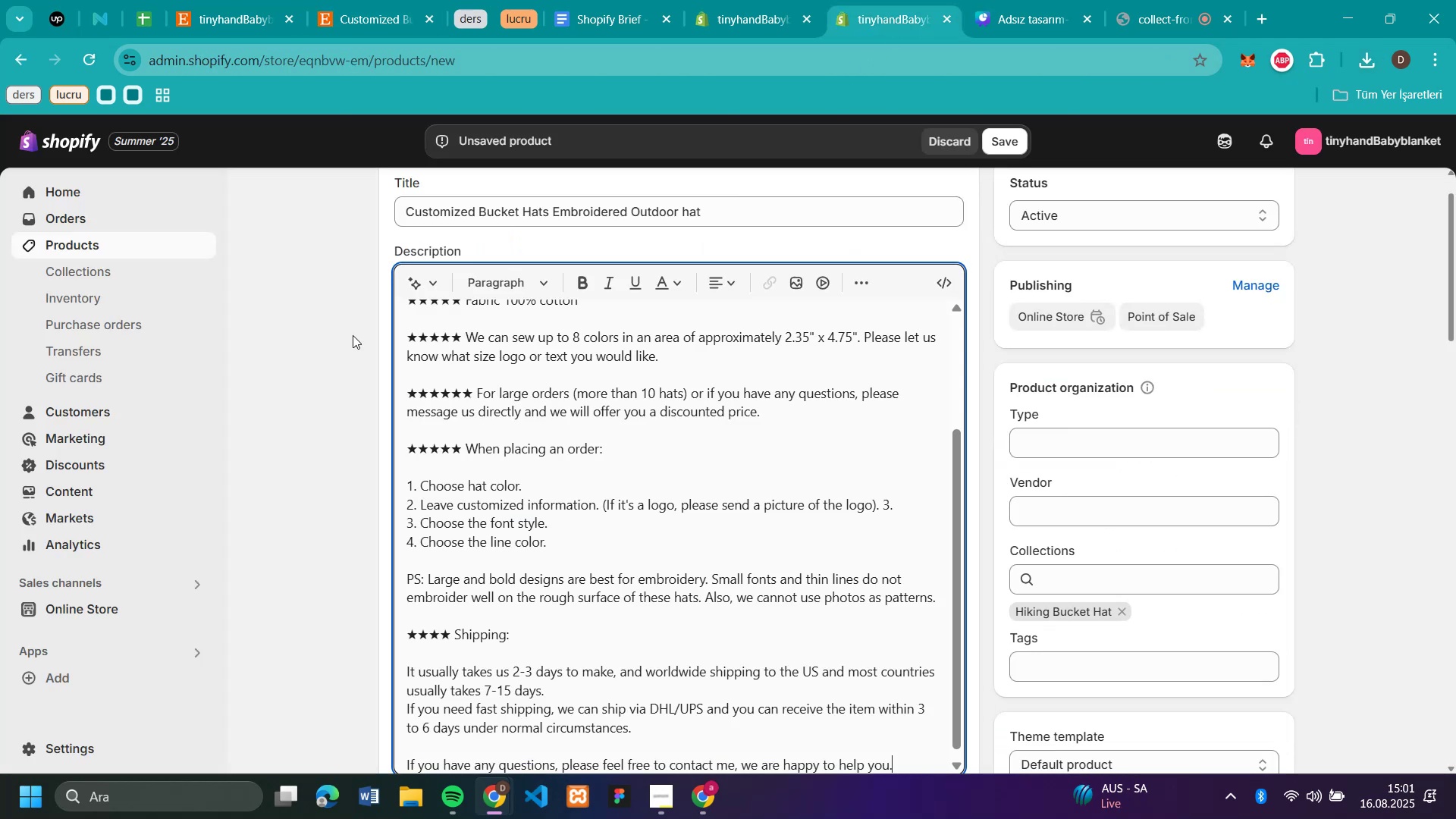 
left_click([358, 337])
 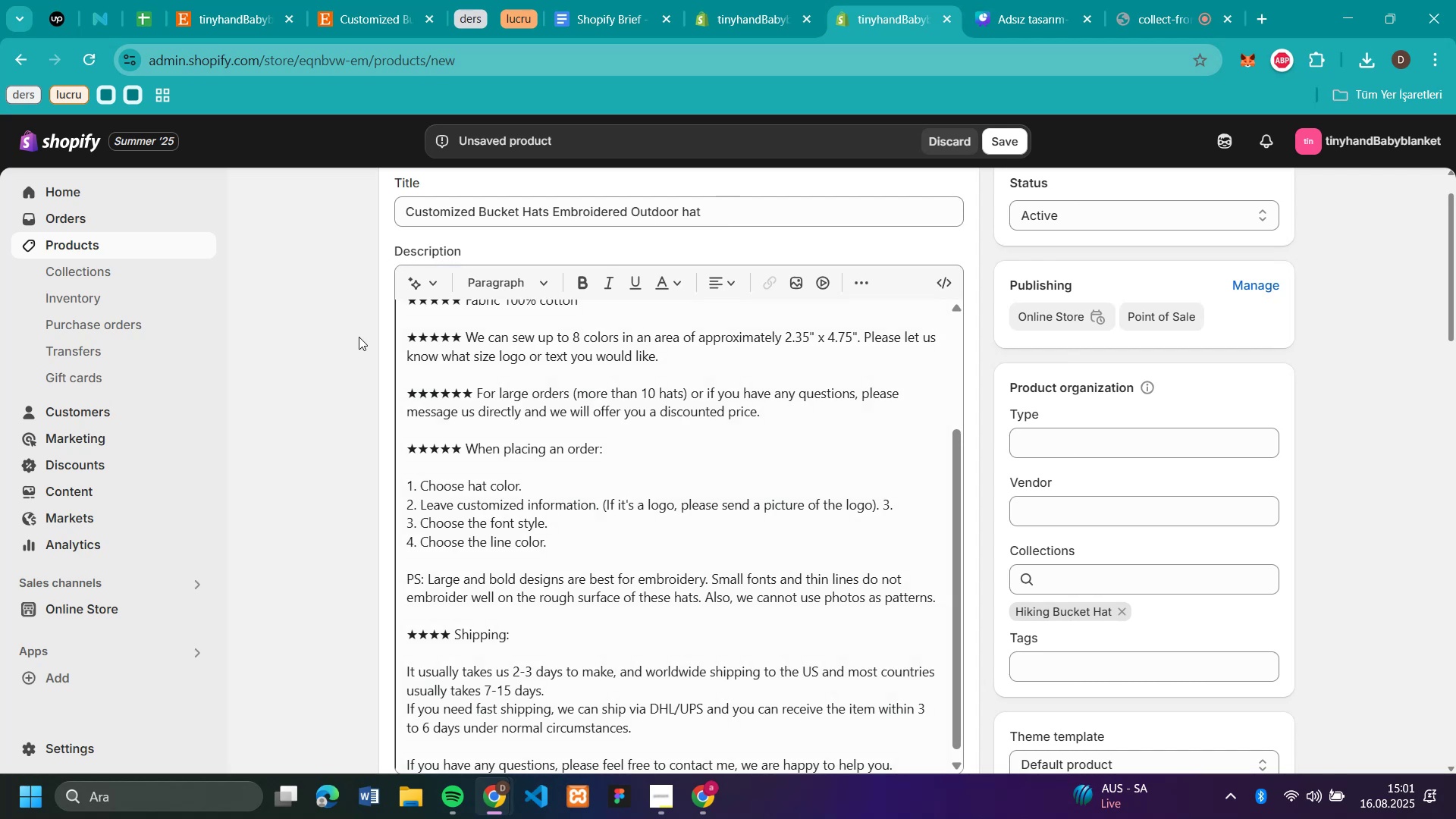 
scroll: coordinate [548, 500], scroll_direction: down, amount: 12.0
 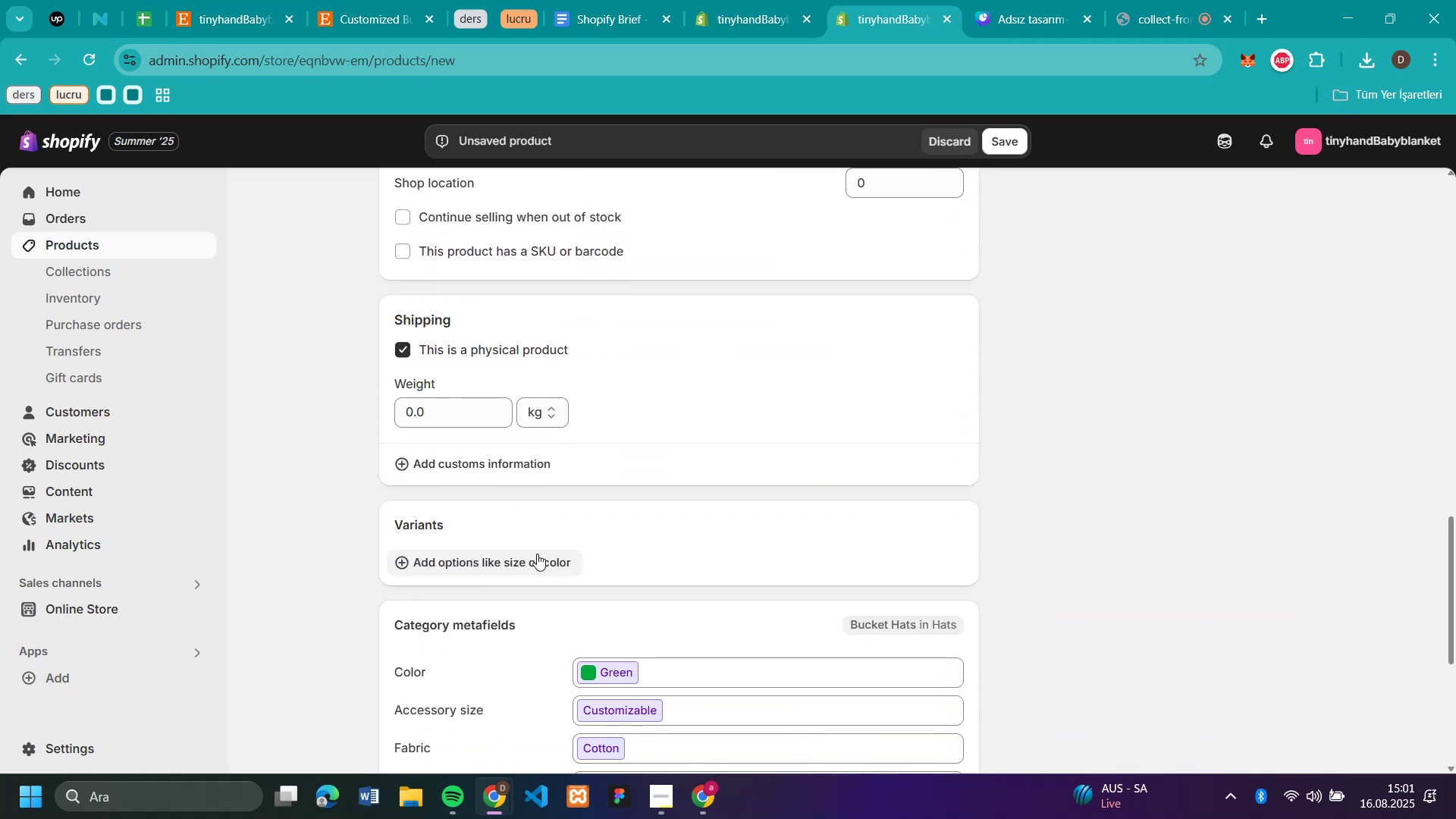 
left_click([537, 554])
 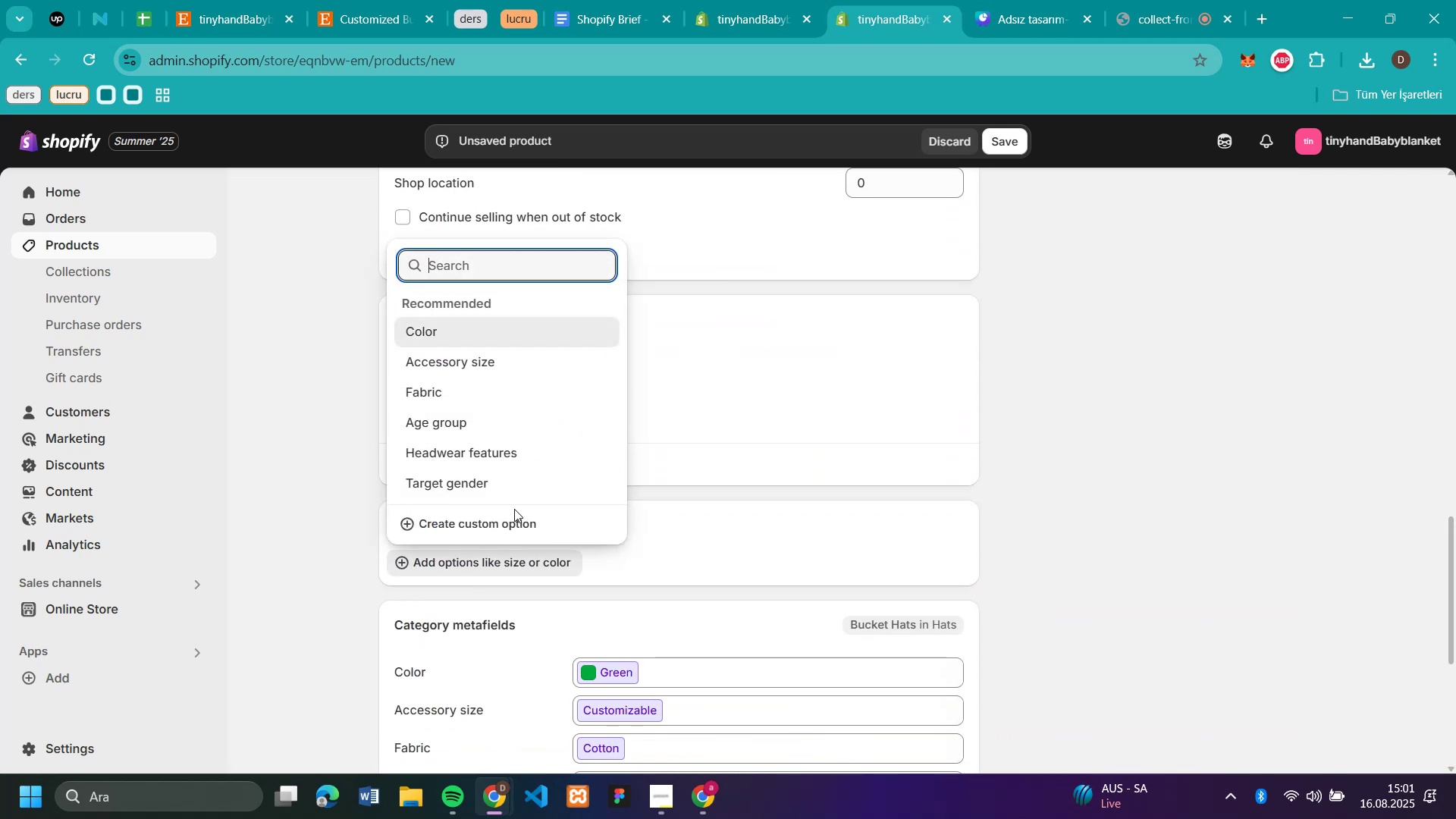 
left_click([514, 521])
 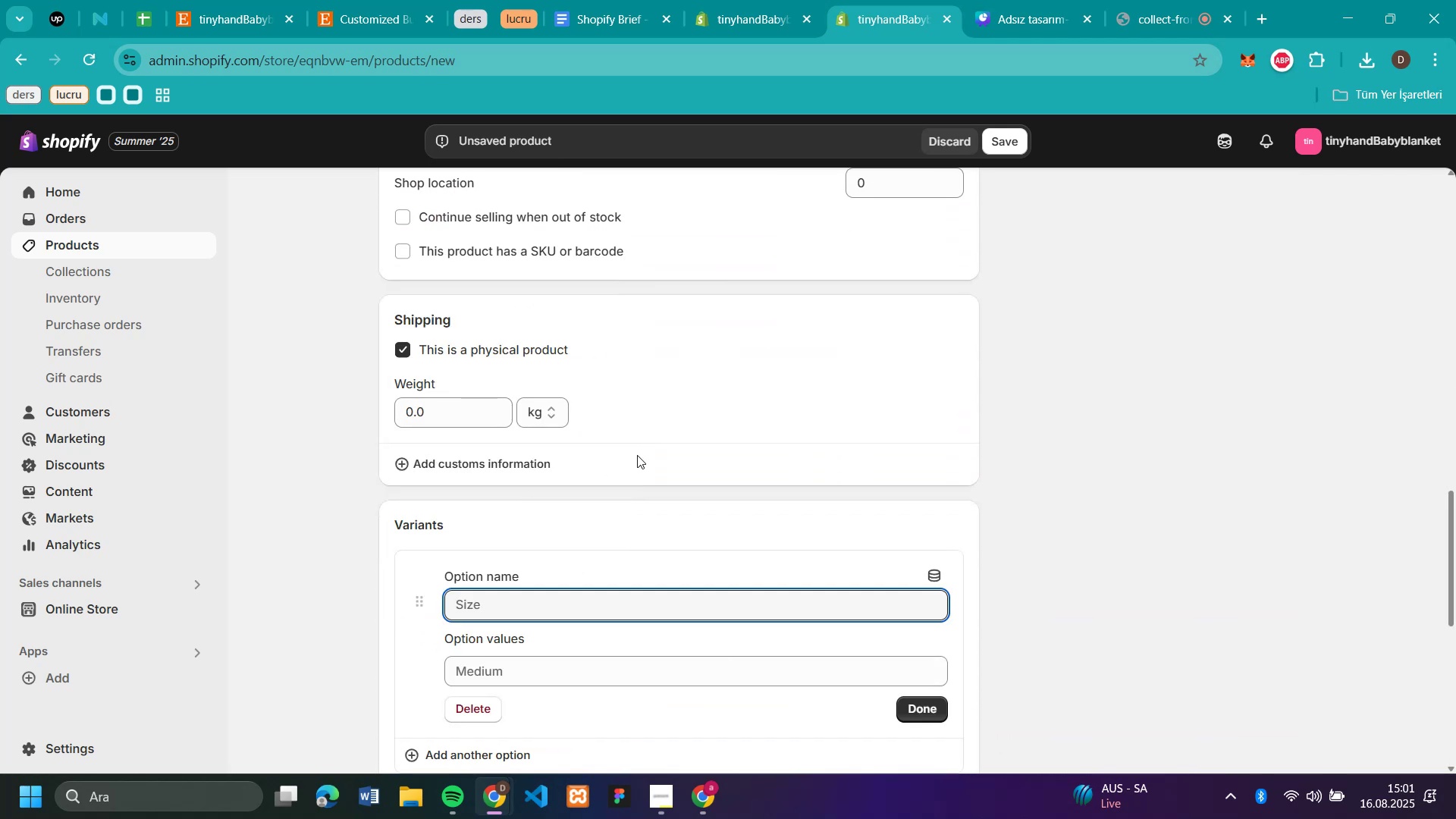 
type(style)
 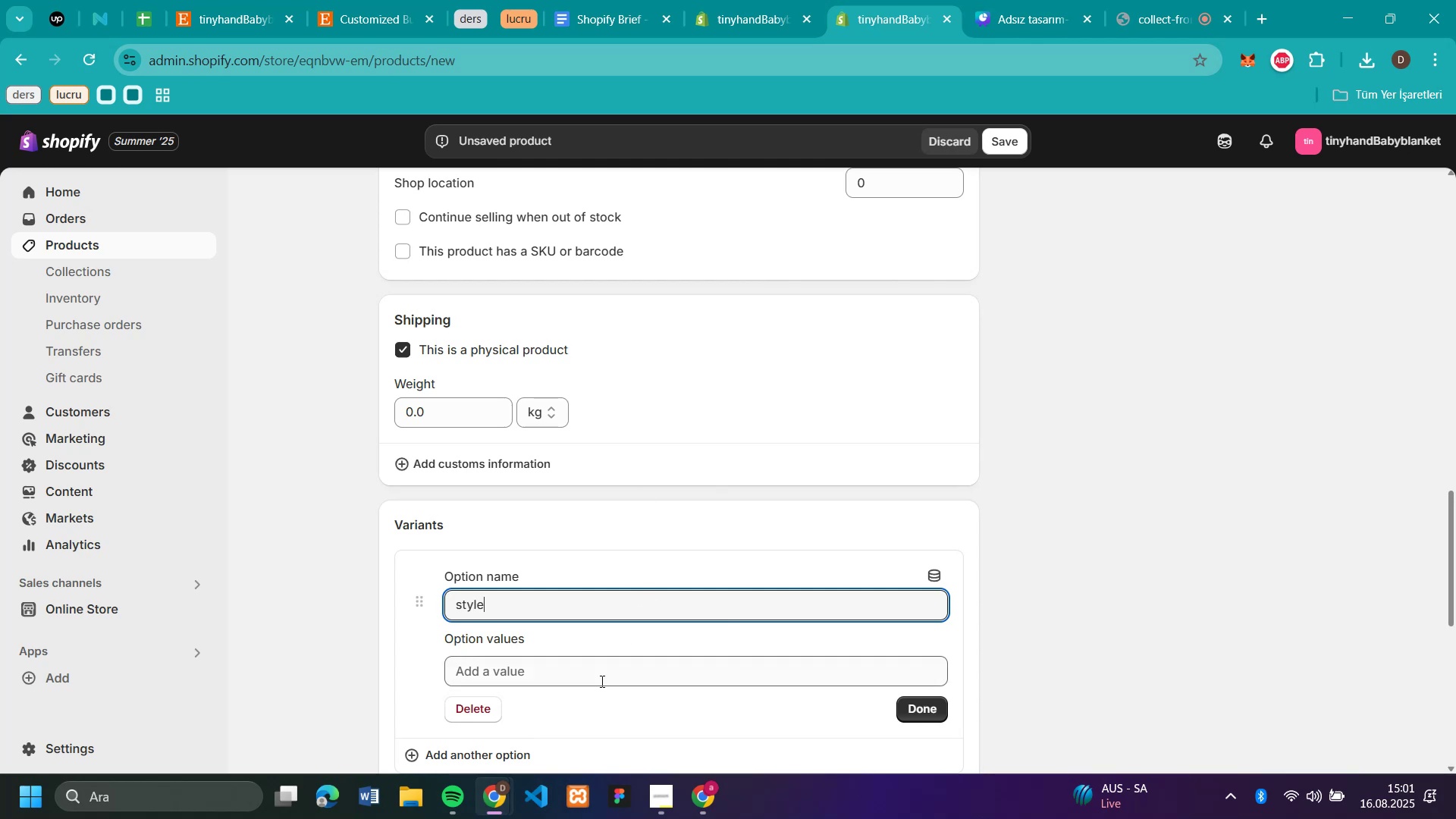 
left_click([600, 668])
 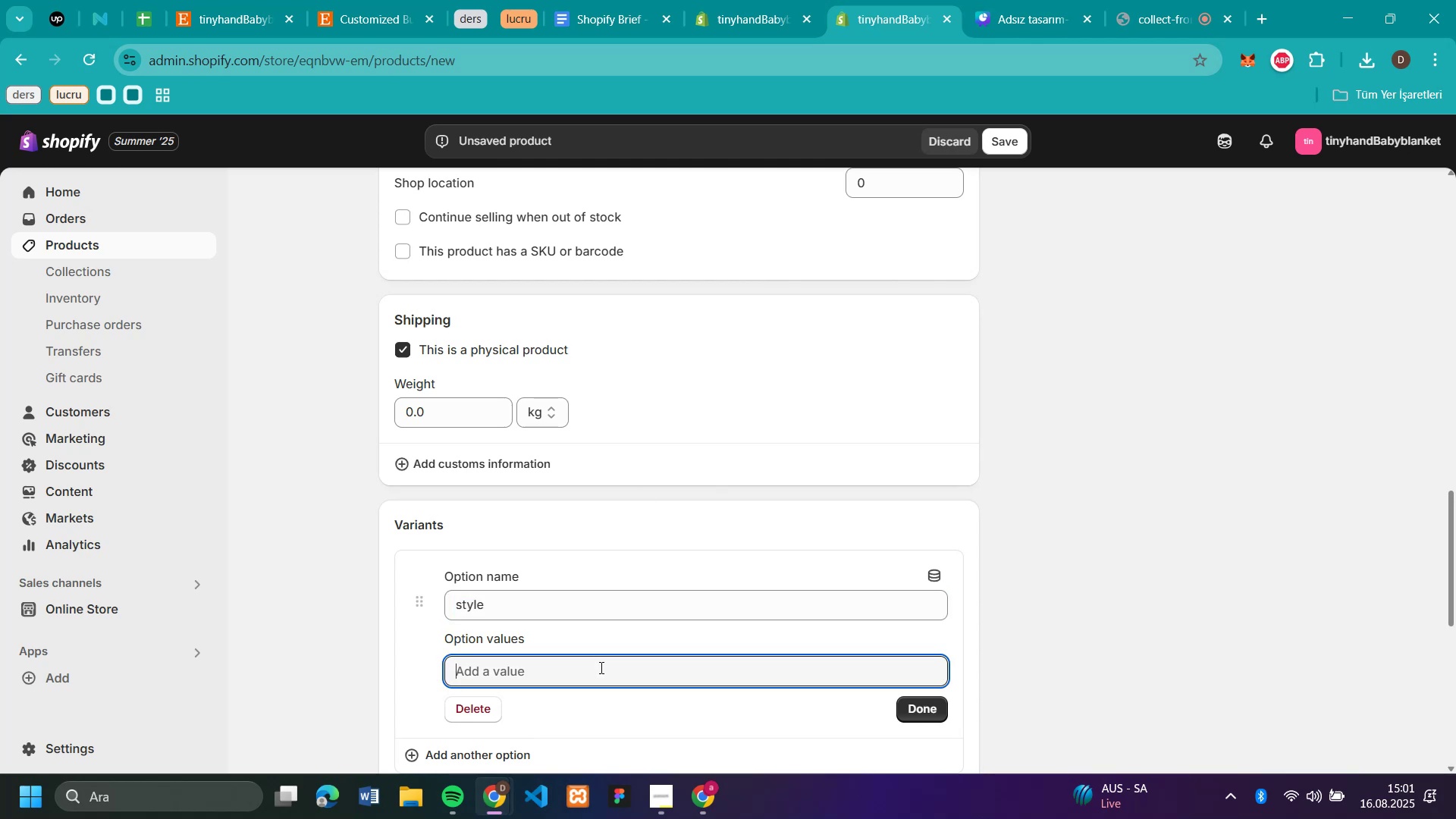 
type(blank)
 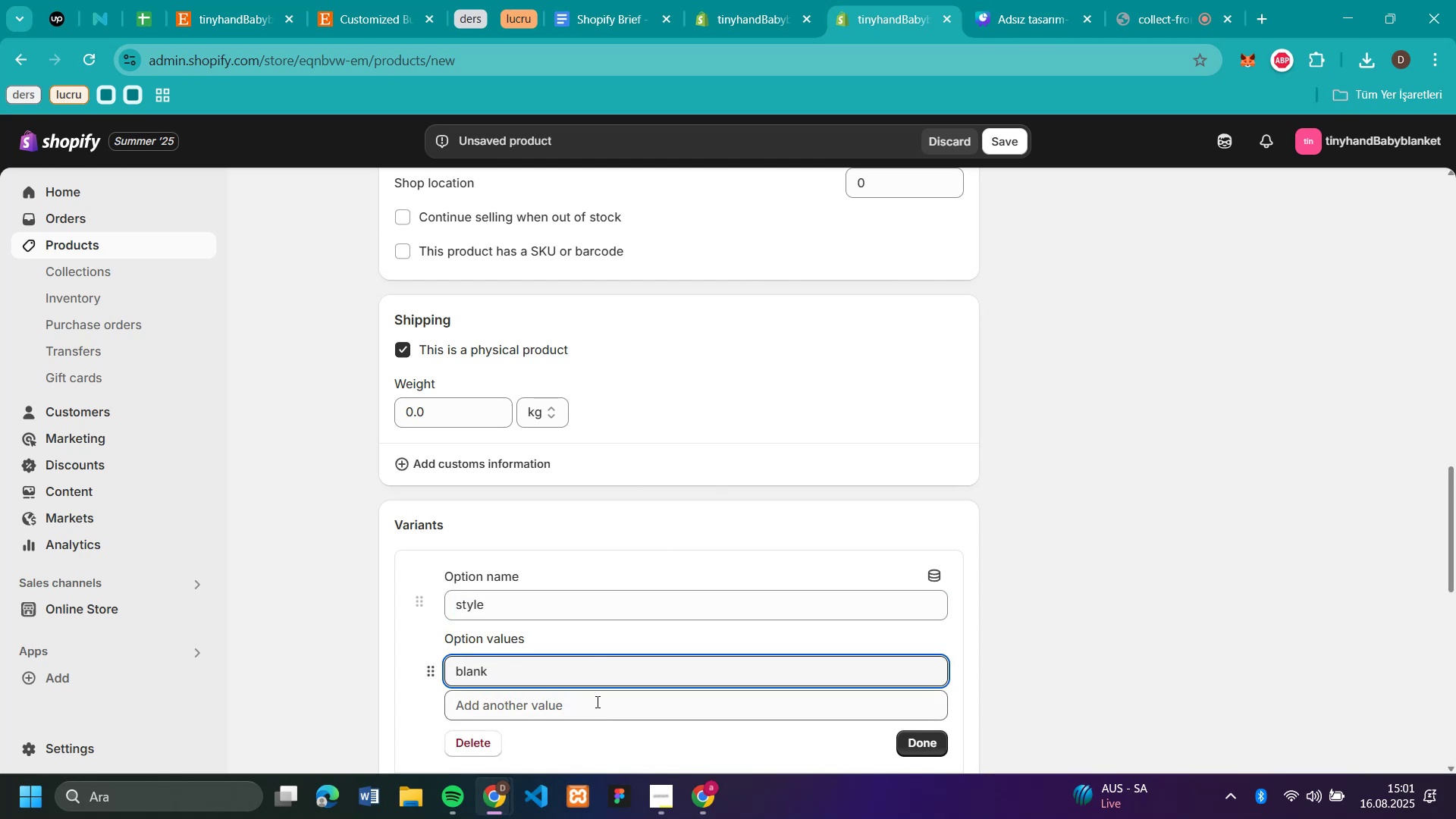 
left_click([596, 701])
 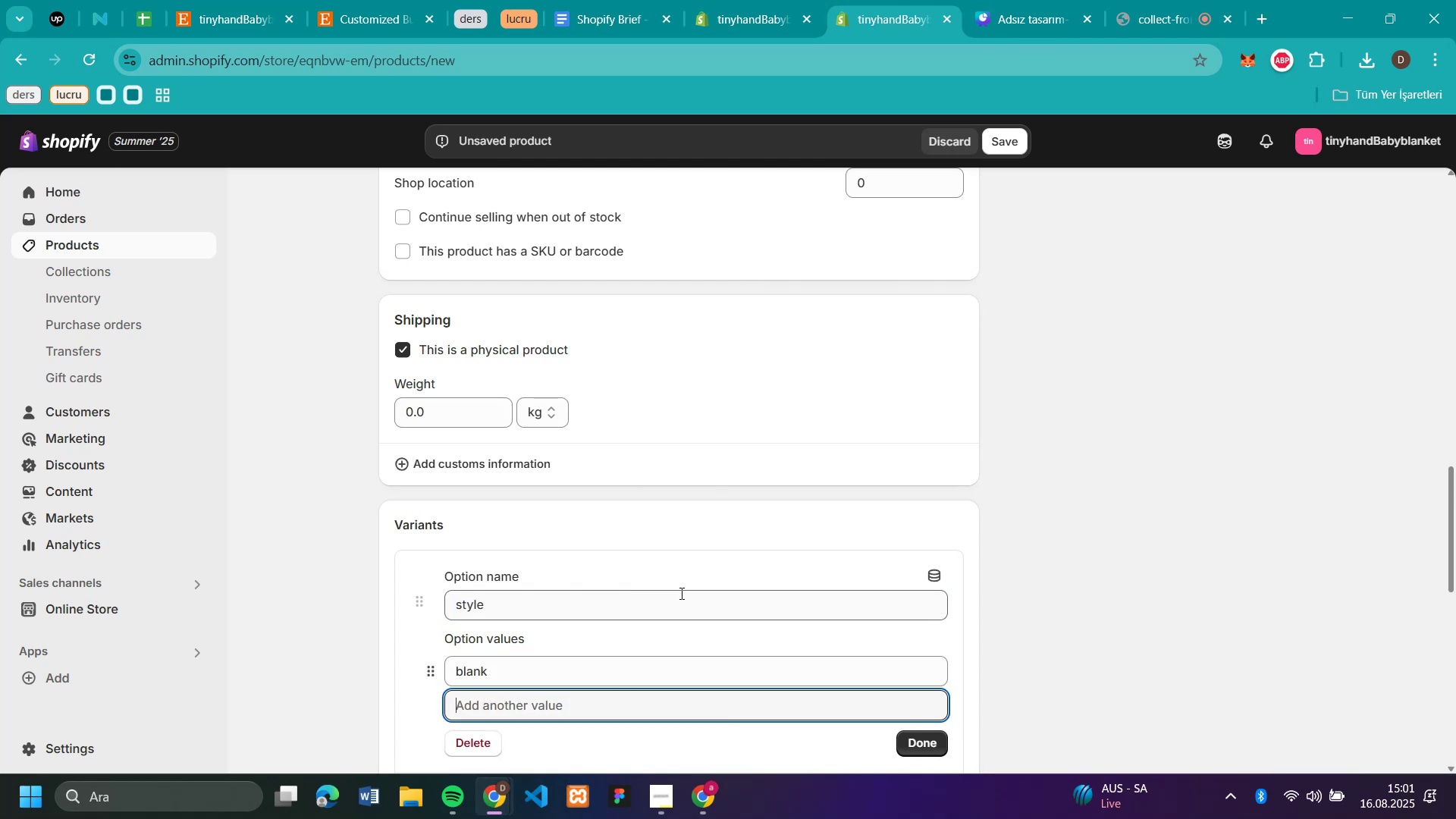 
type(text)
 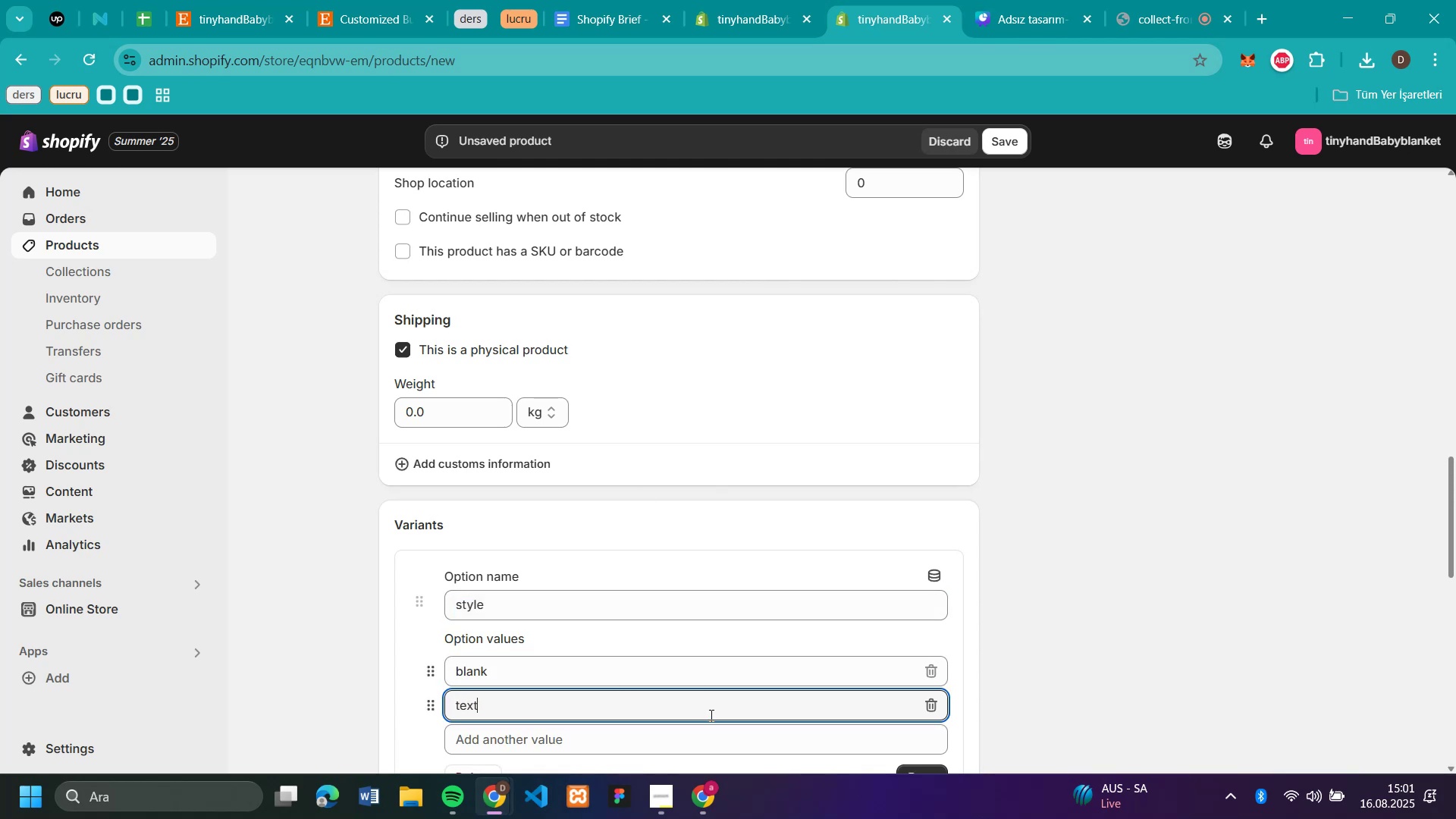 
scroll: coordinate [692, 642], scroll_direction: down, amount: 2.0
 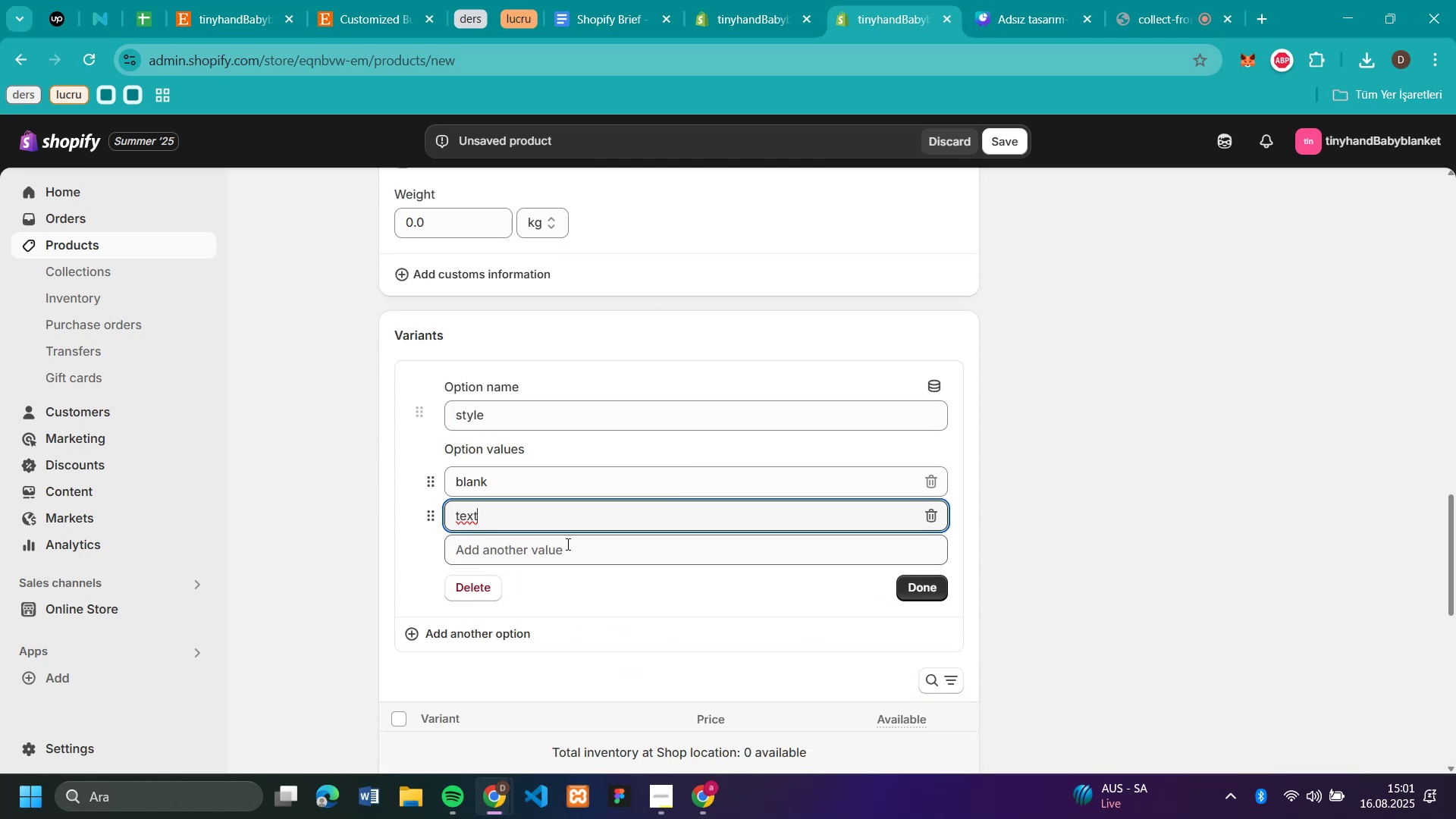 
left_click([568, 556])
 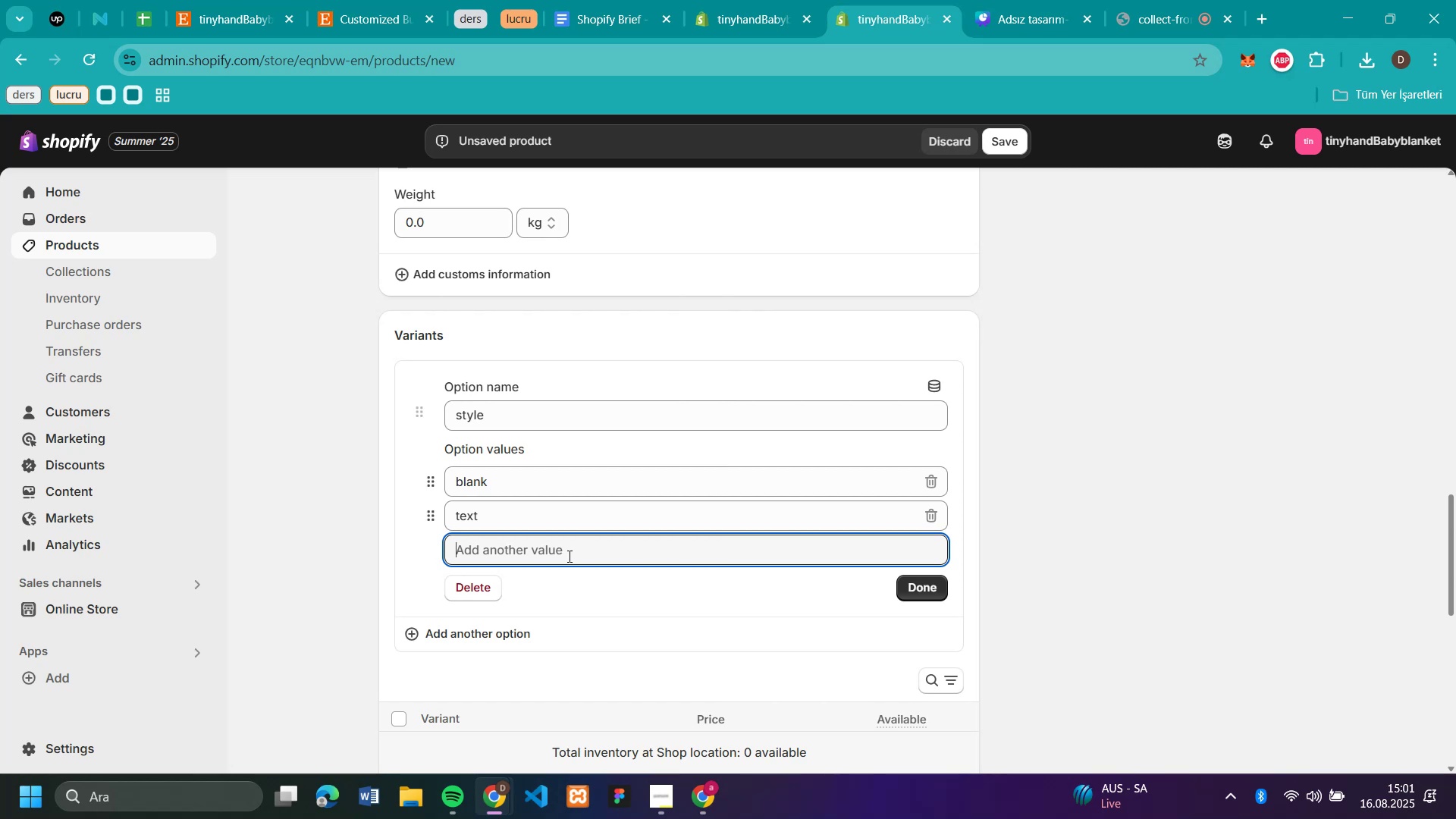 
type(logo)
 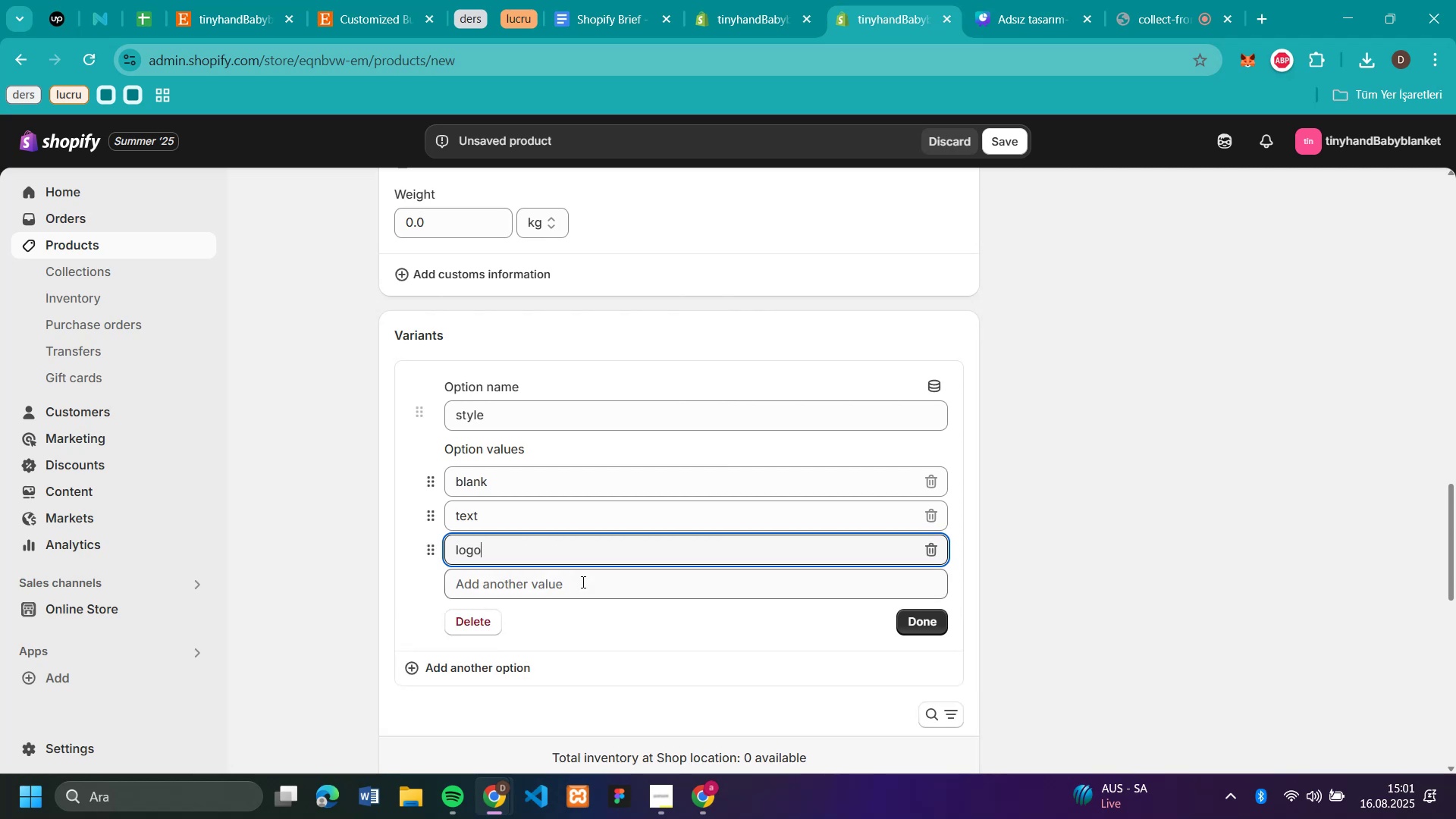 
left_click([582, 581])
 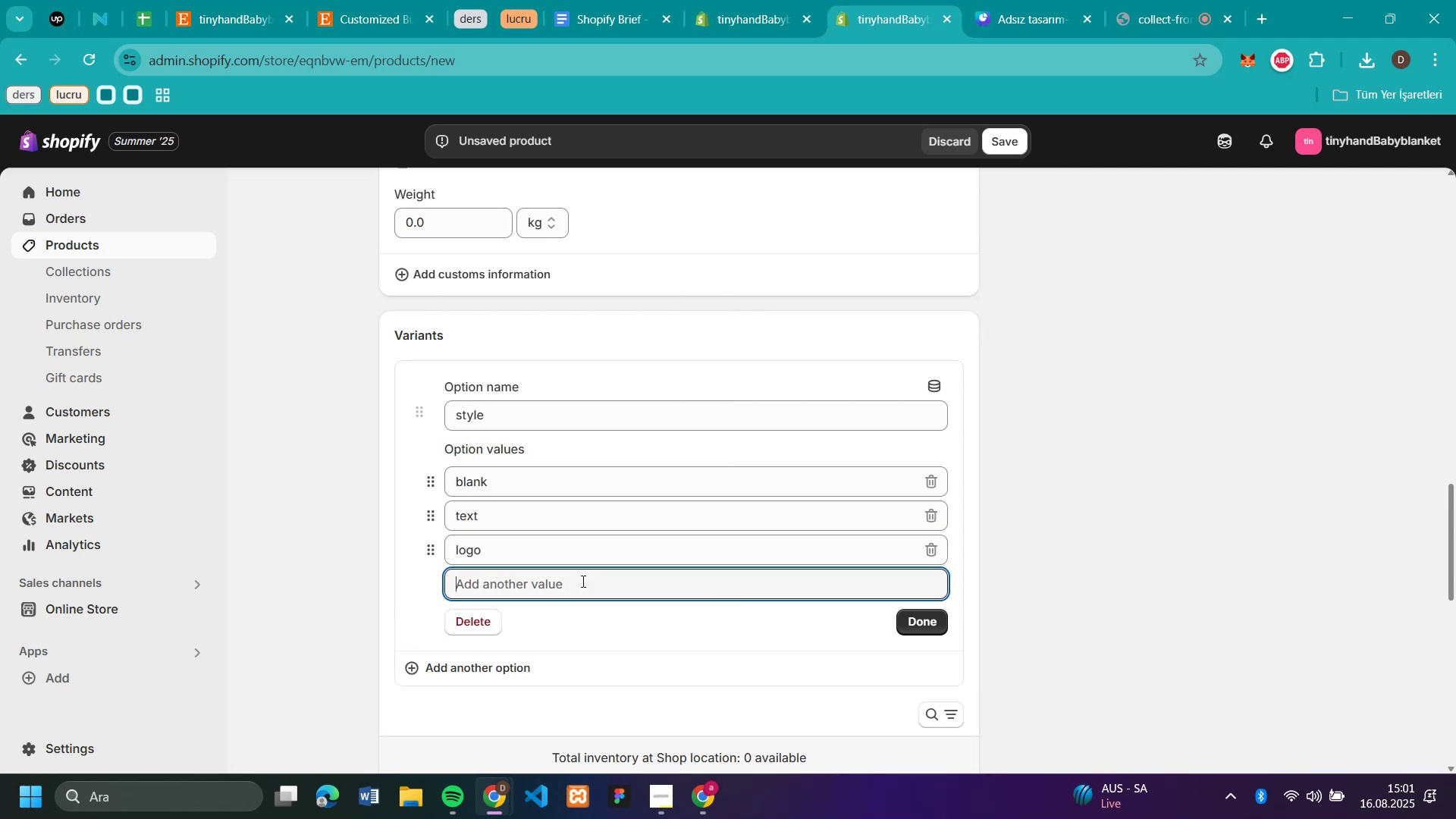 
type(text and logo)
 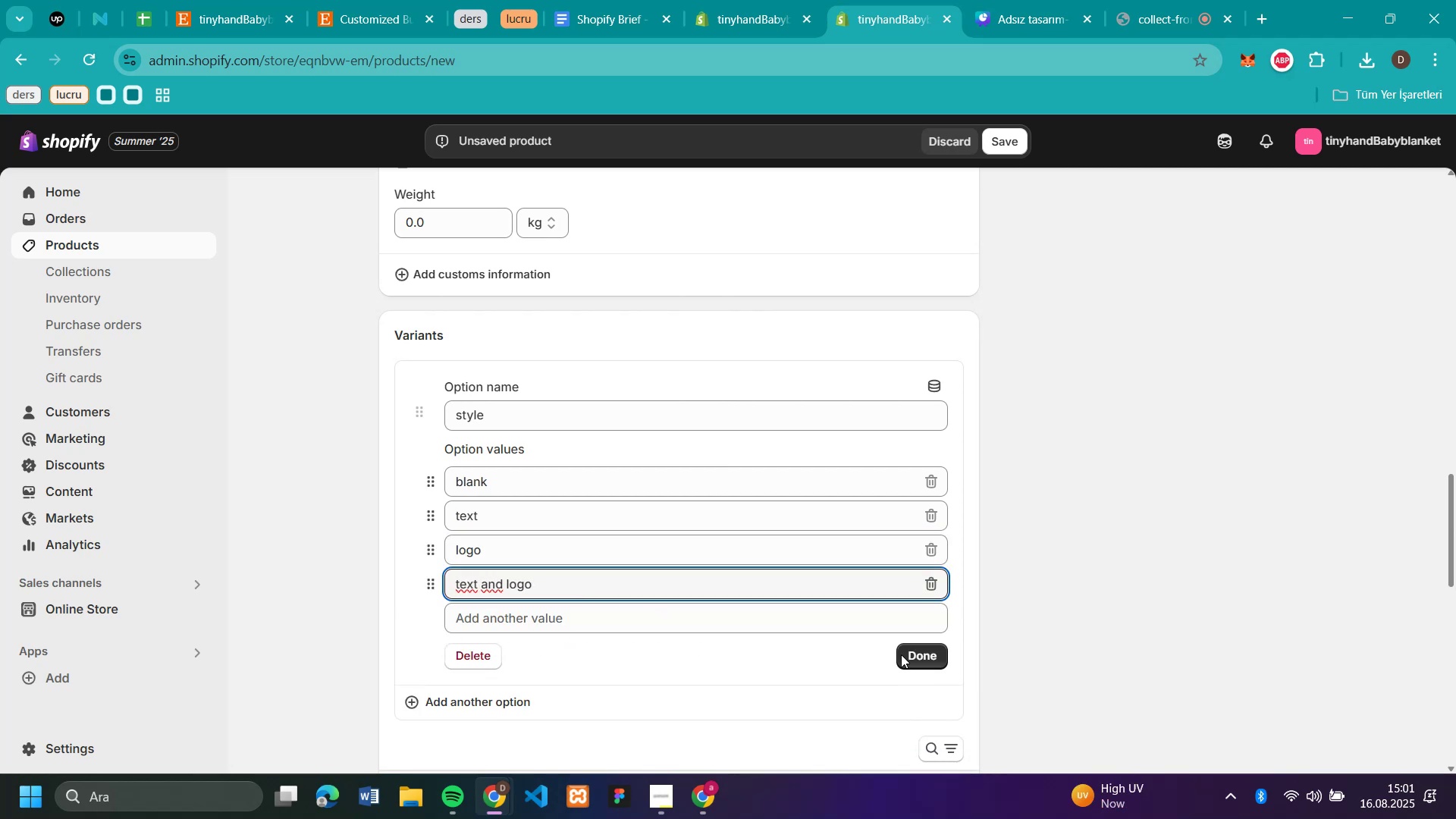 
left_click([920, 657])
 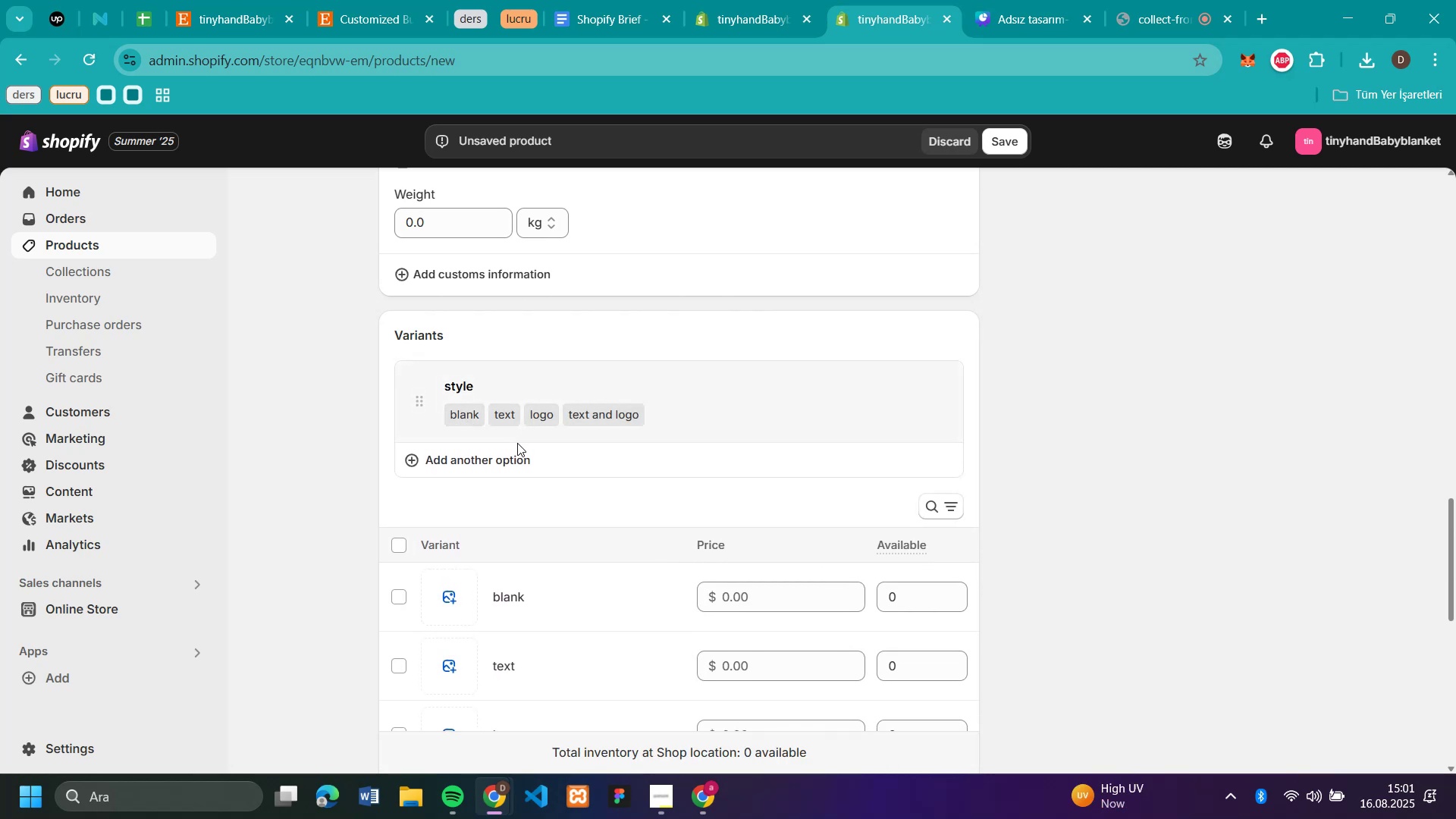 
left_click([514, 451])
 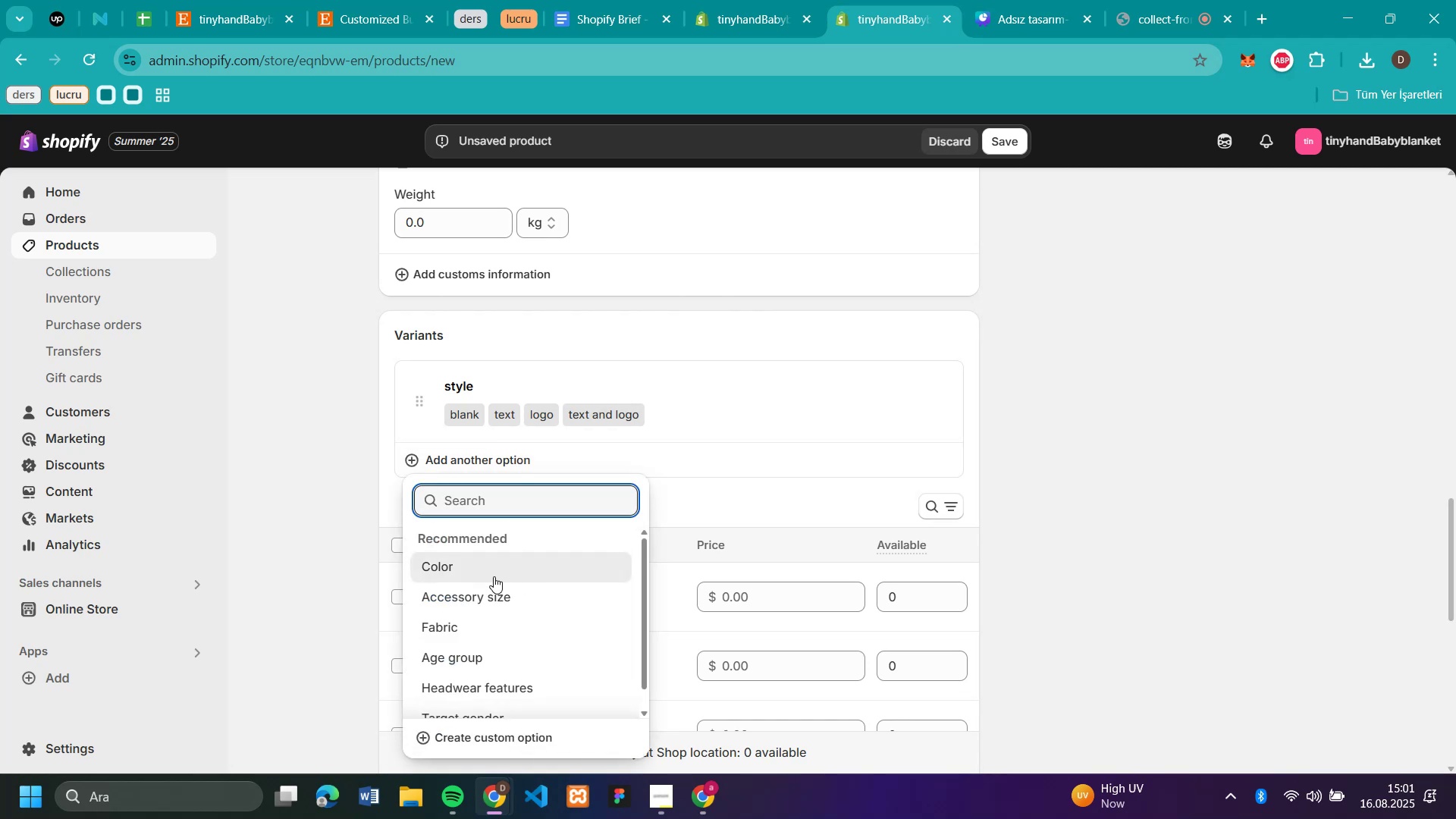 
left_click([493, 570])
 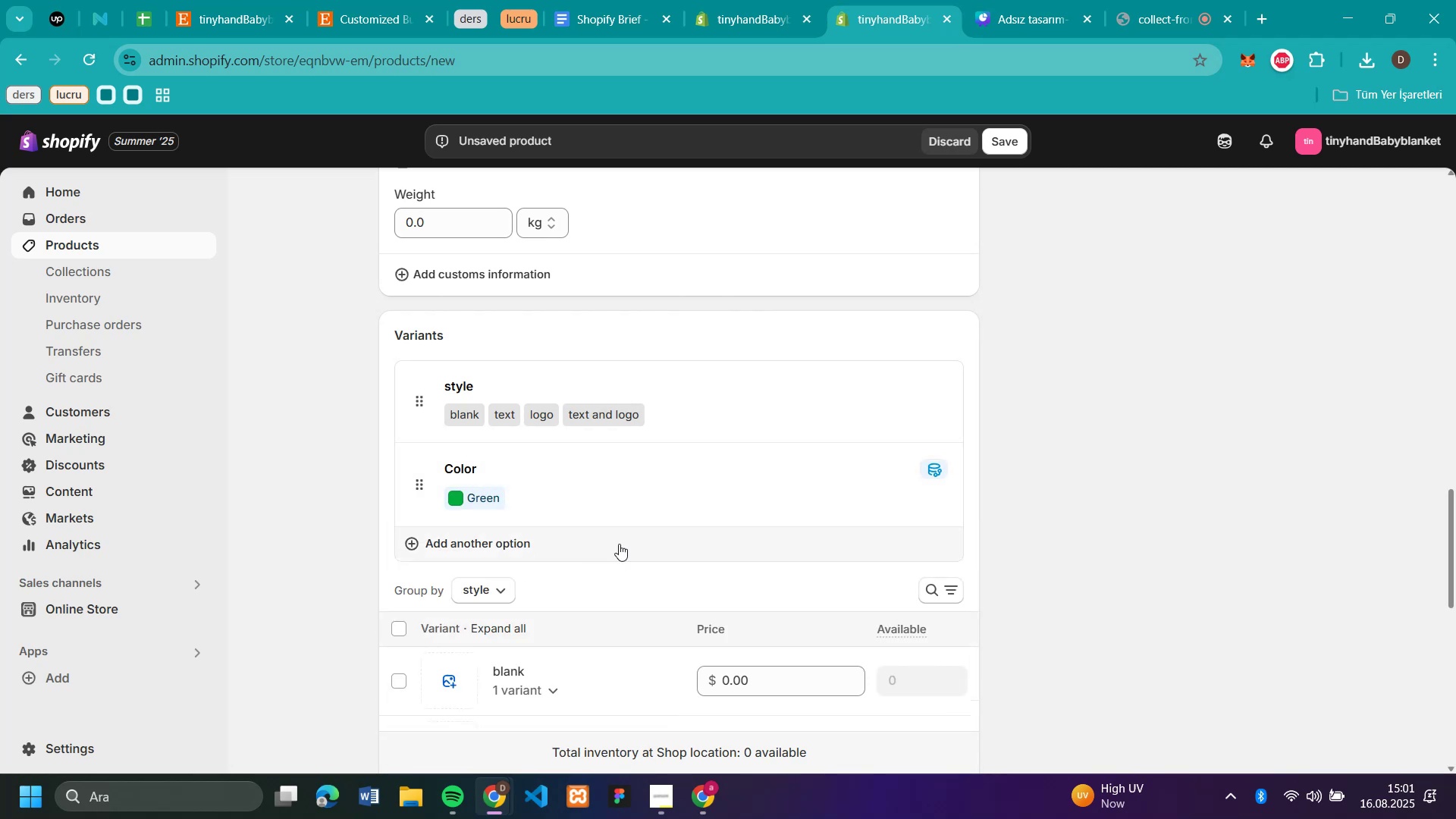 
scroll: coordinate [971, 441], scroll_direction: down, amount: 3.0
 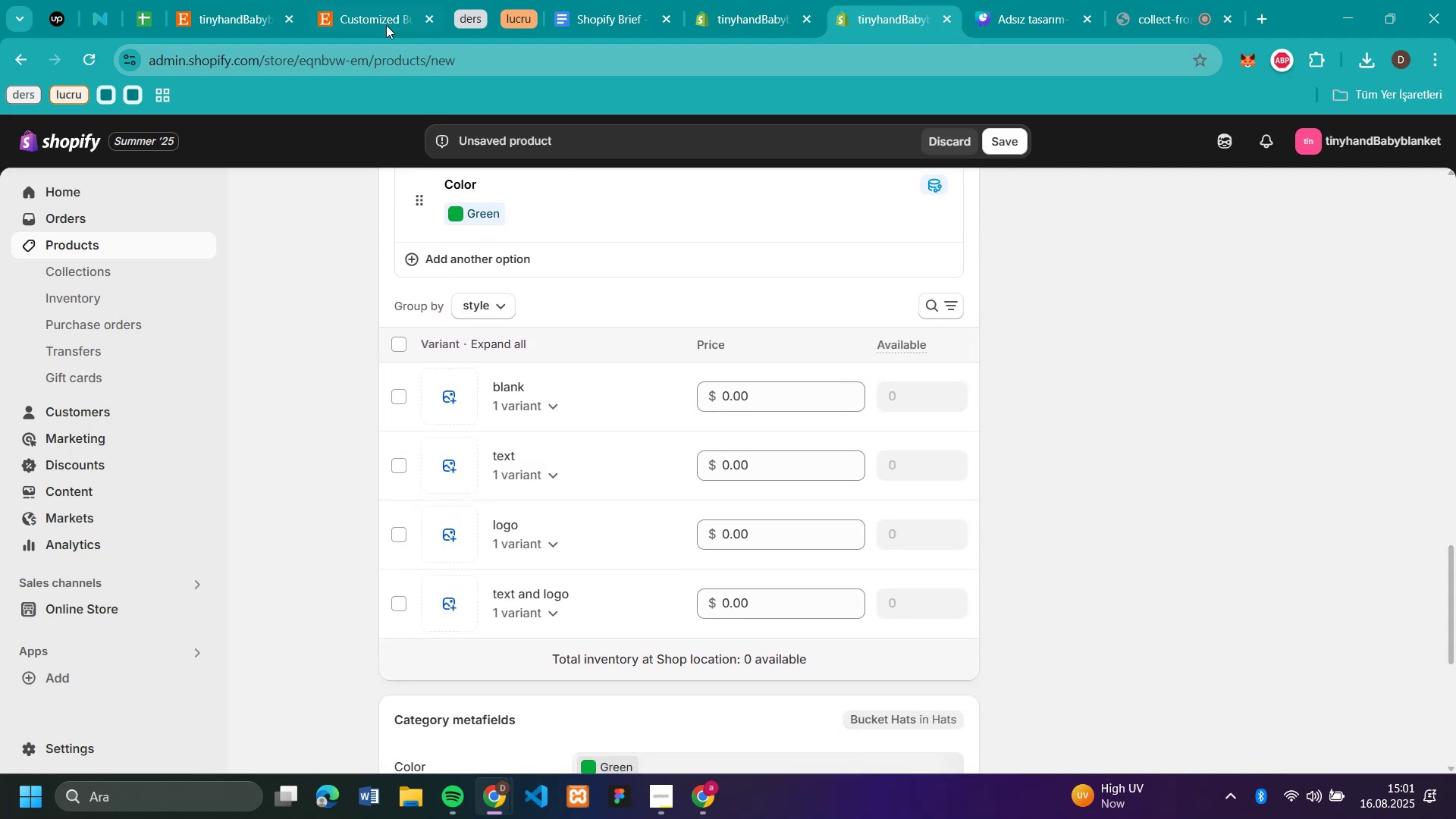 
left_click([362, 17])
 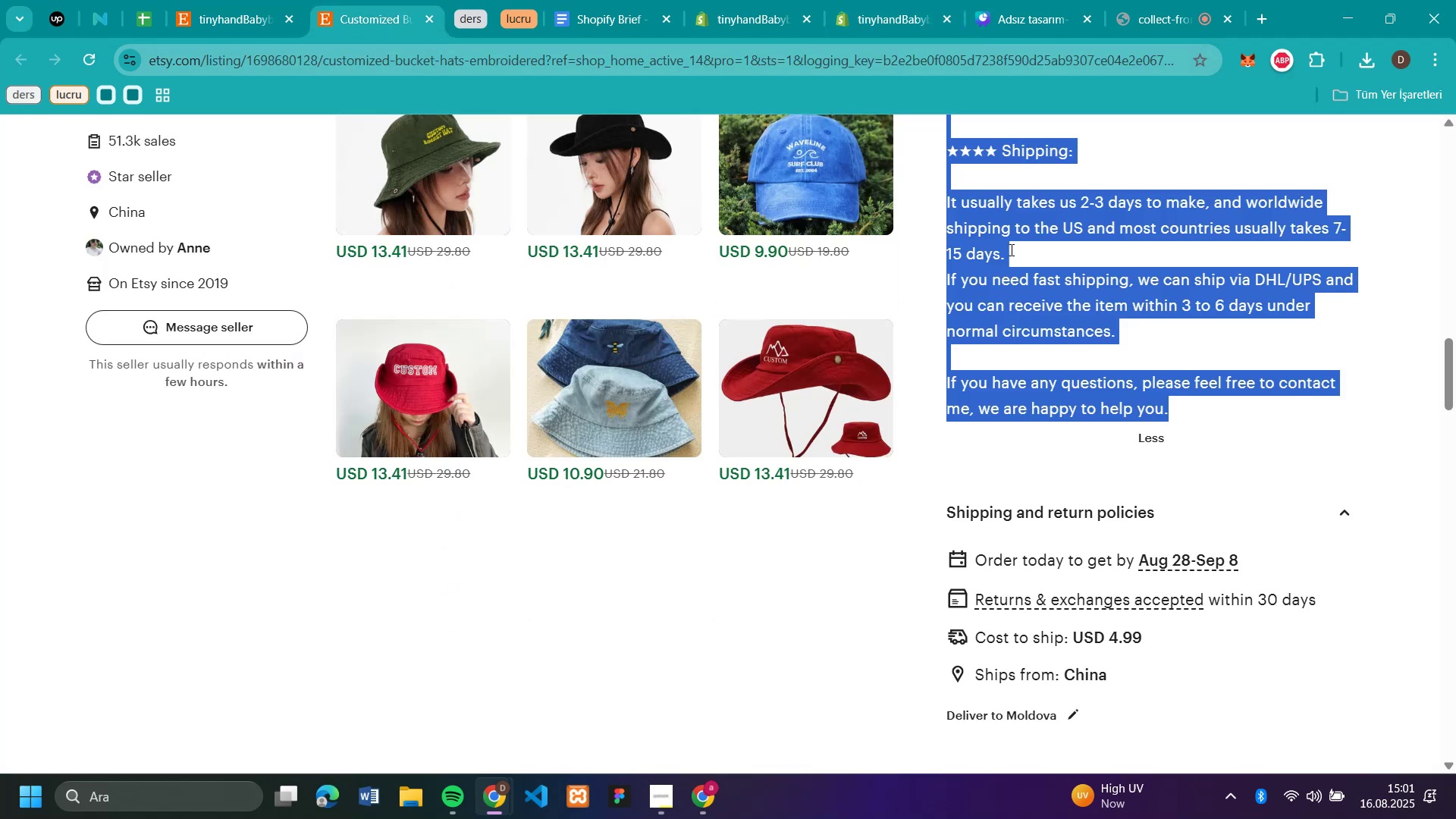 
scroll: coordinate [1037, 268], scroll_direction: up, amount: 19.0
 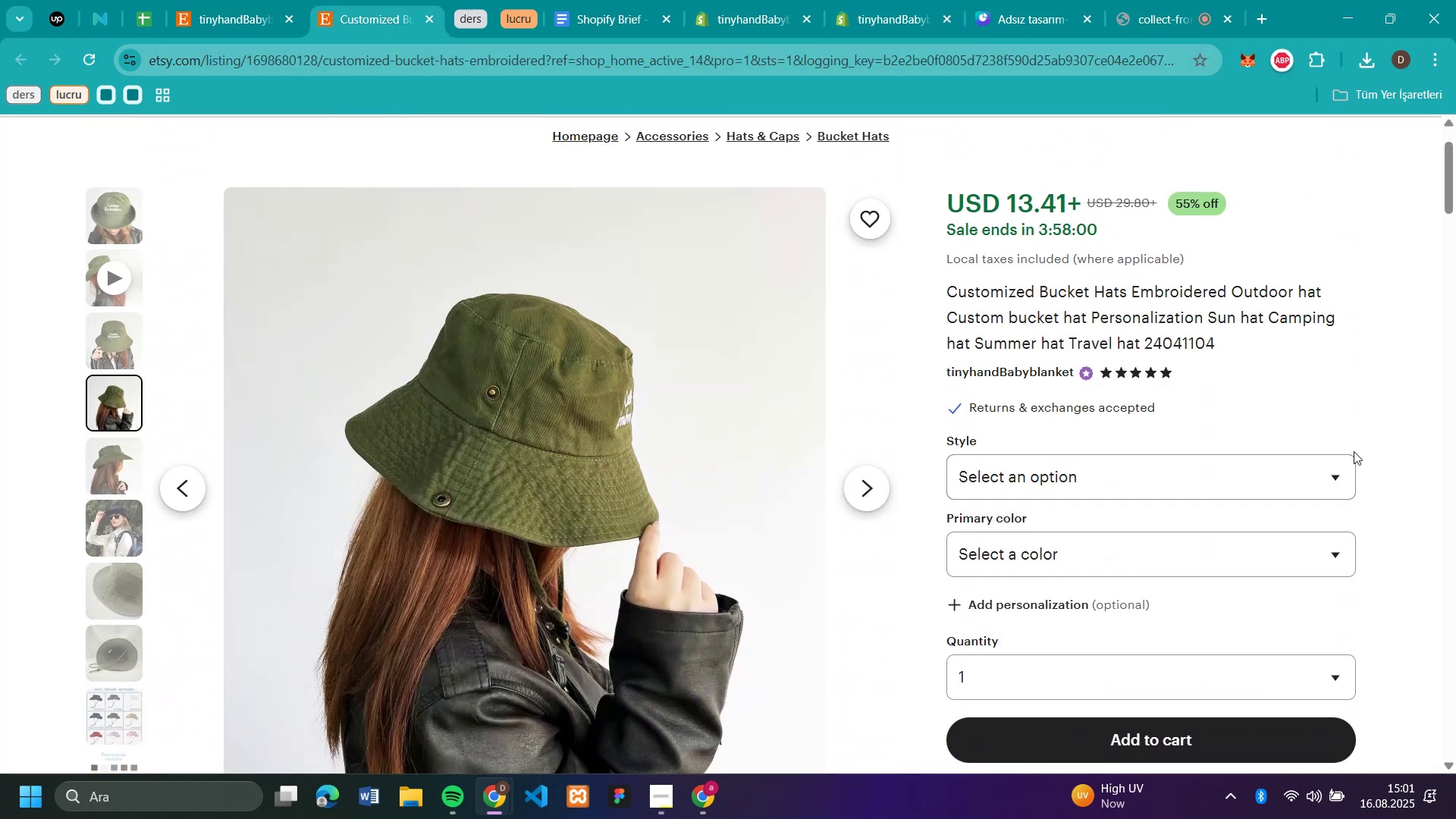 
left_click([1066, 483])
 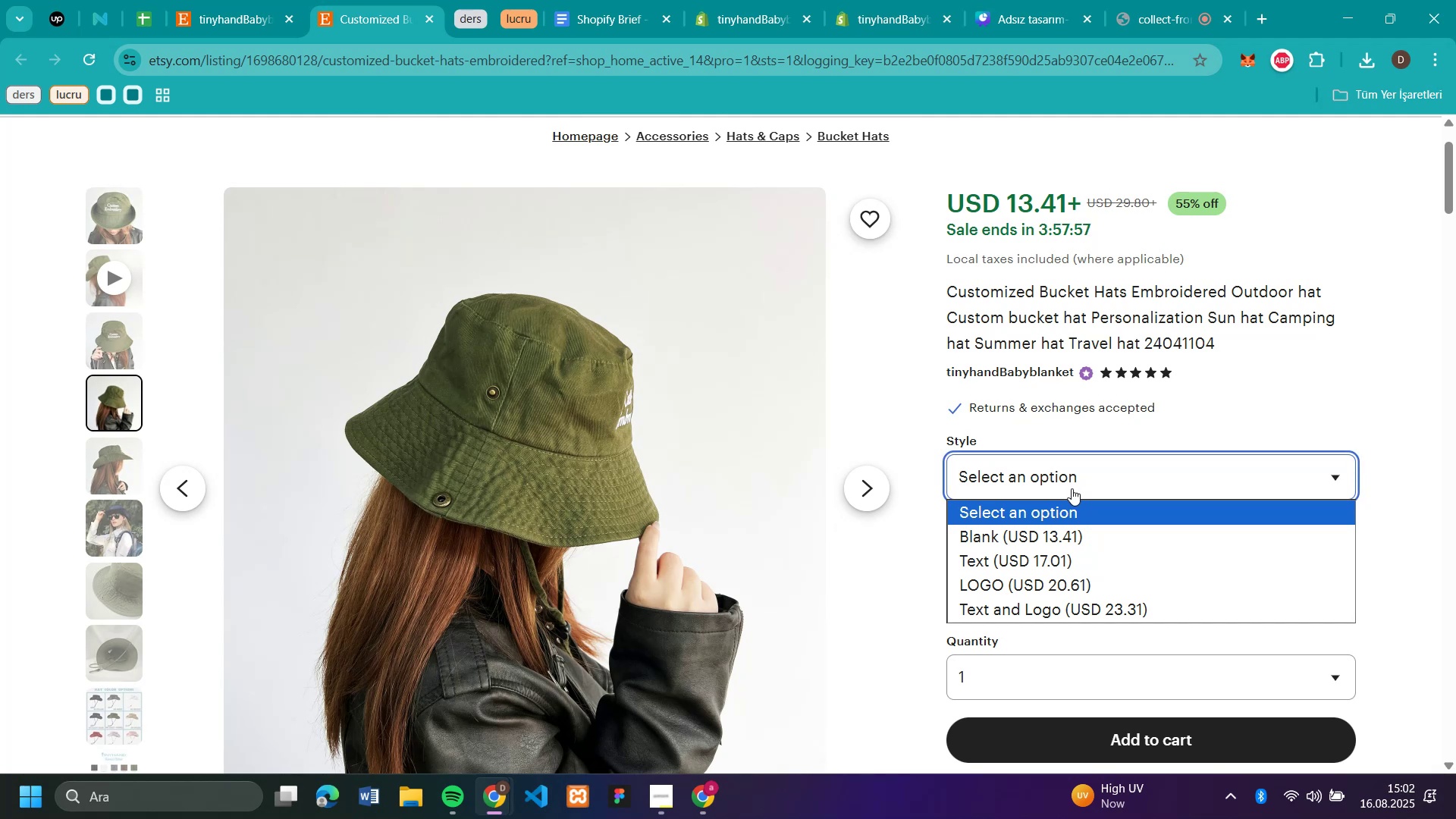 
left_click([1081, 539])
 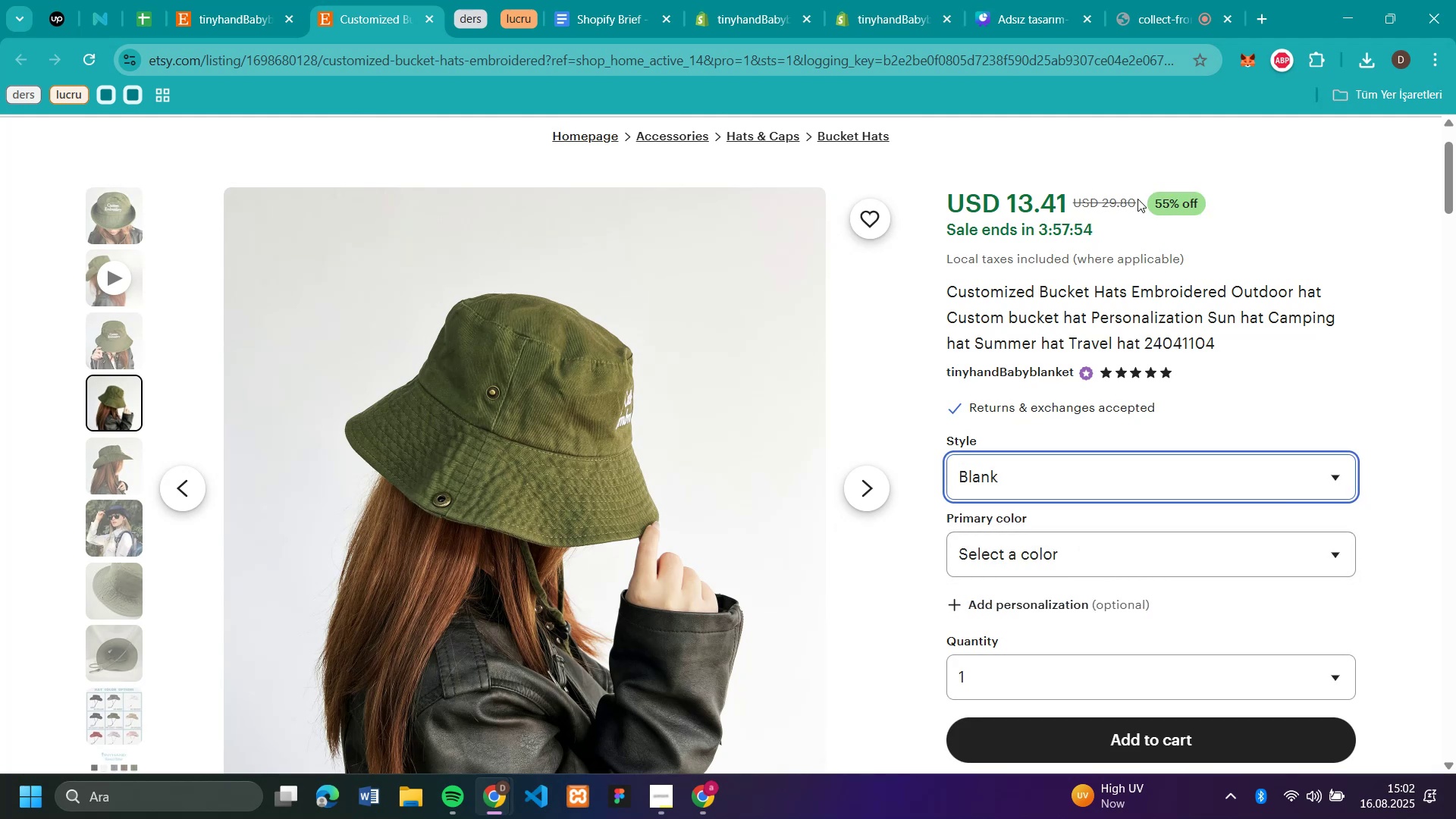 
left_click_drag(start_coordinate=[1138, 199], to_coordinate=[1103, 197])
 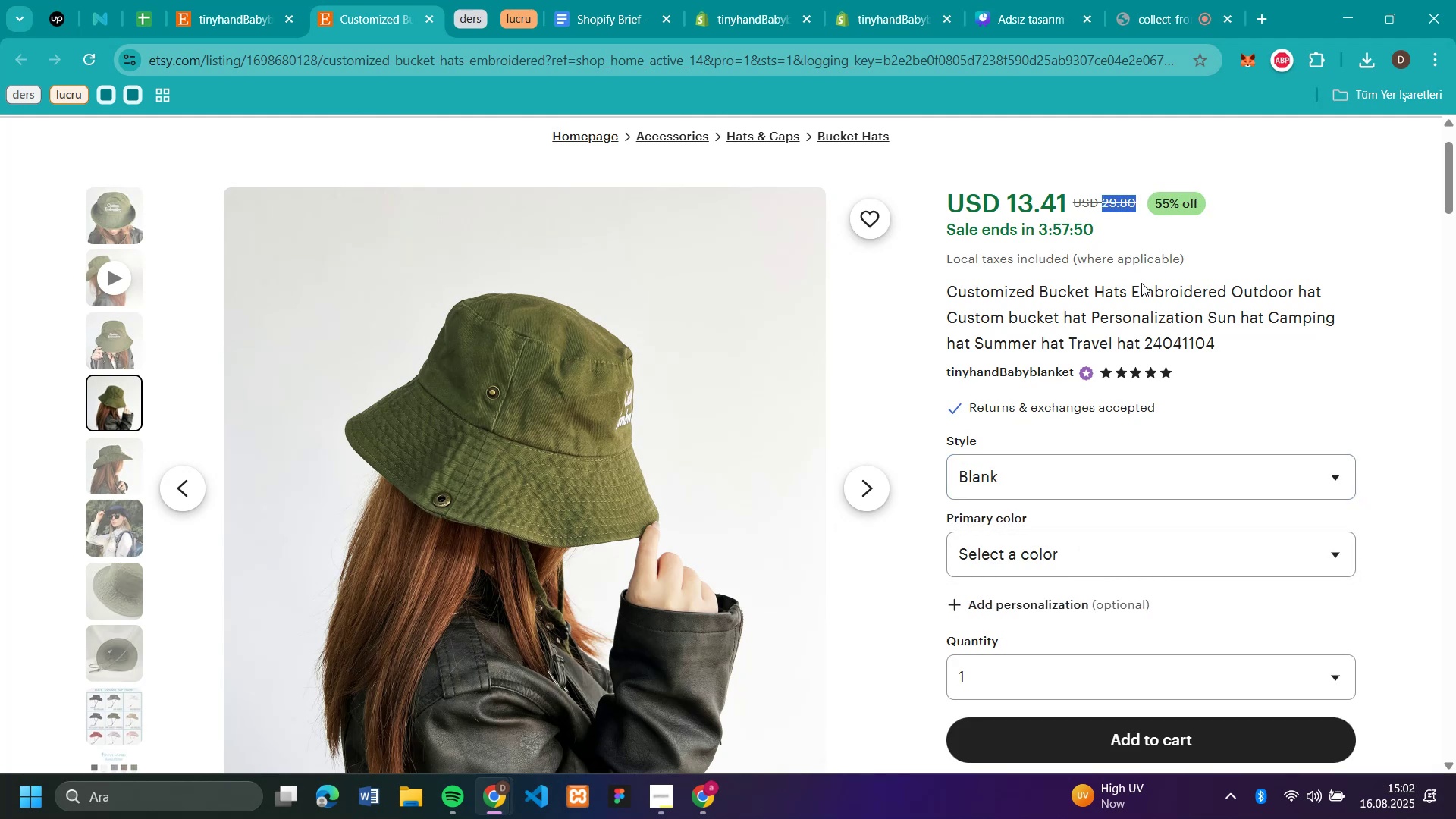 
key(Control+C)
 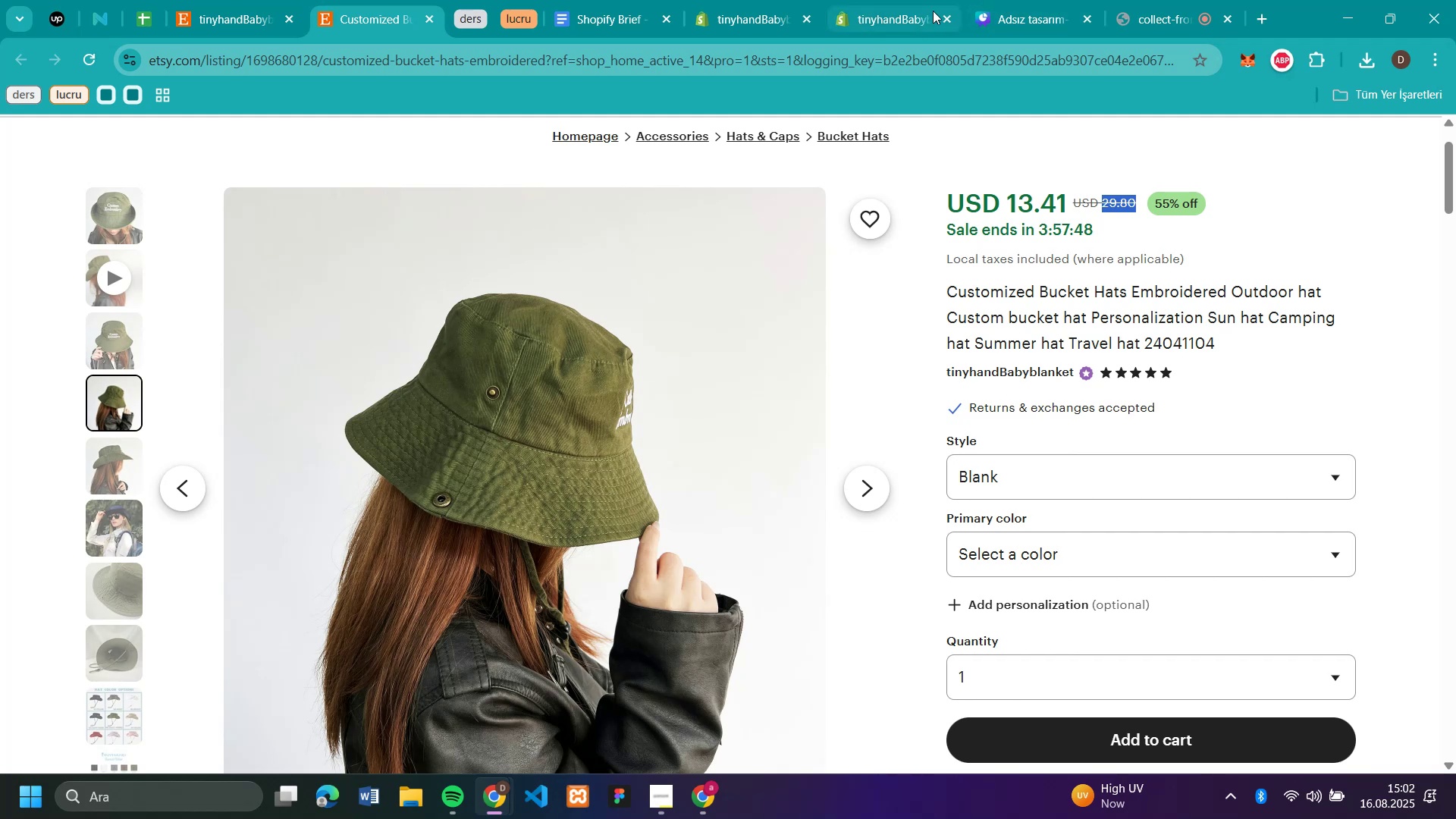 
left_click([878, 21])
 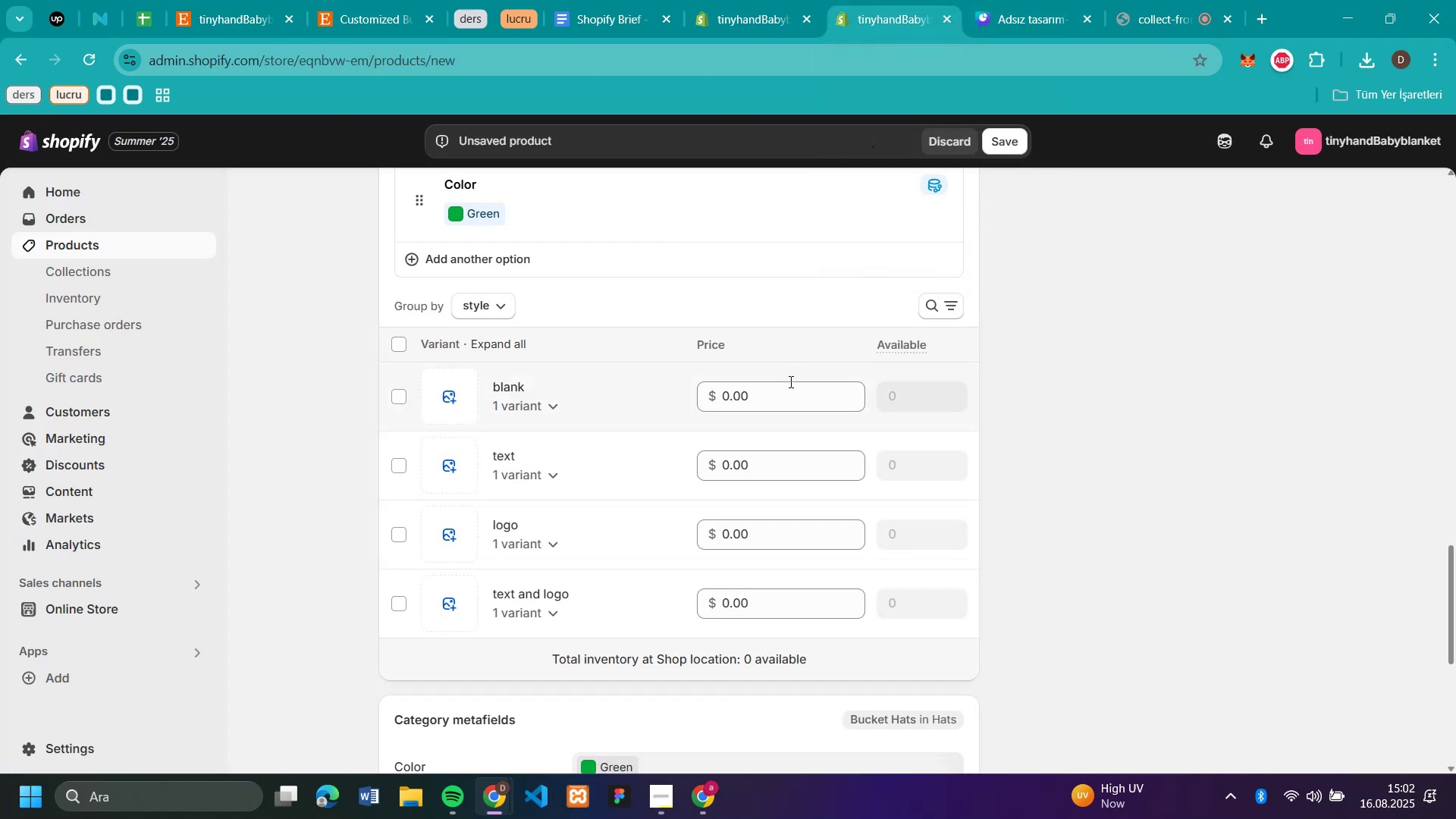 
left_click([789, 381])
 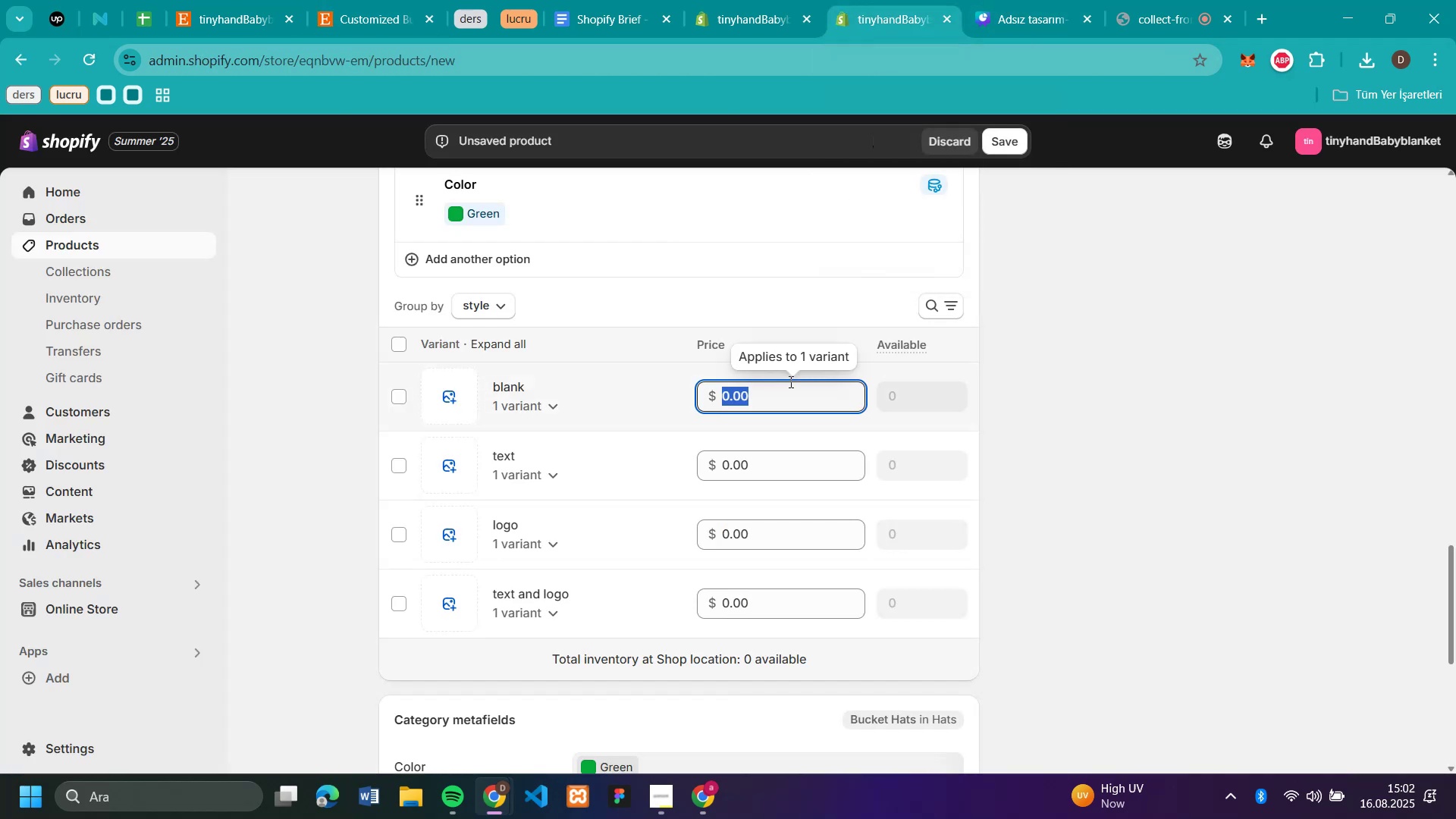 
key(Control+V)
 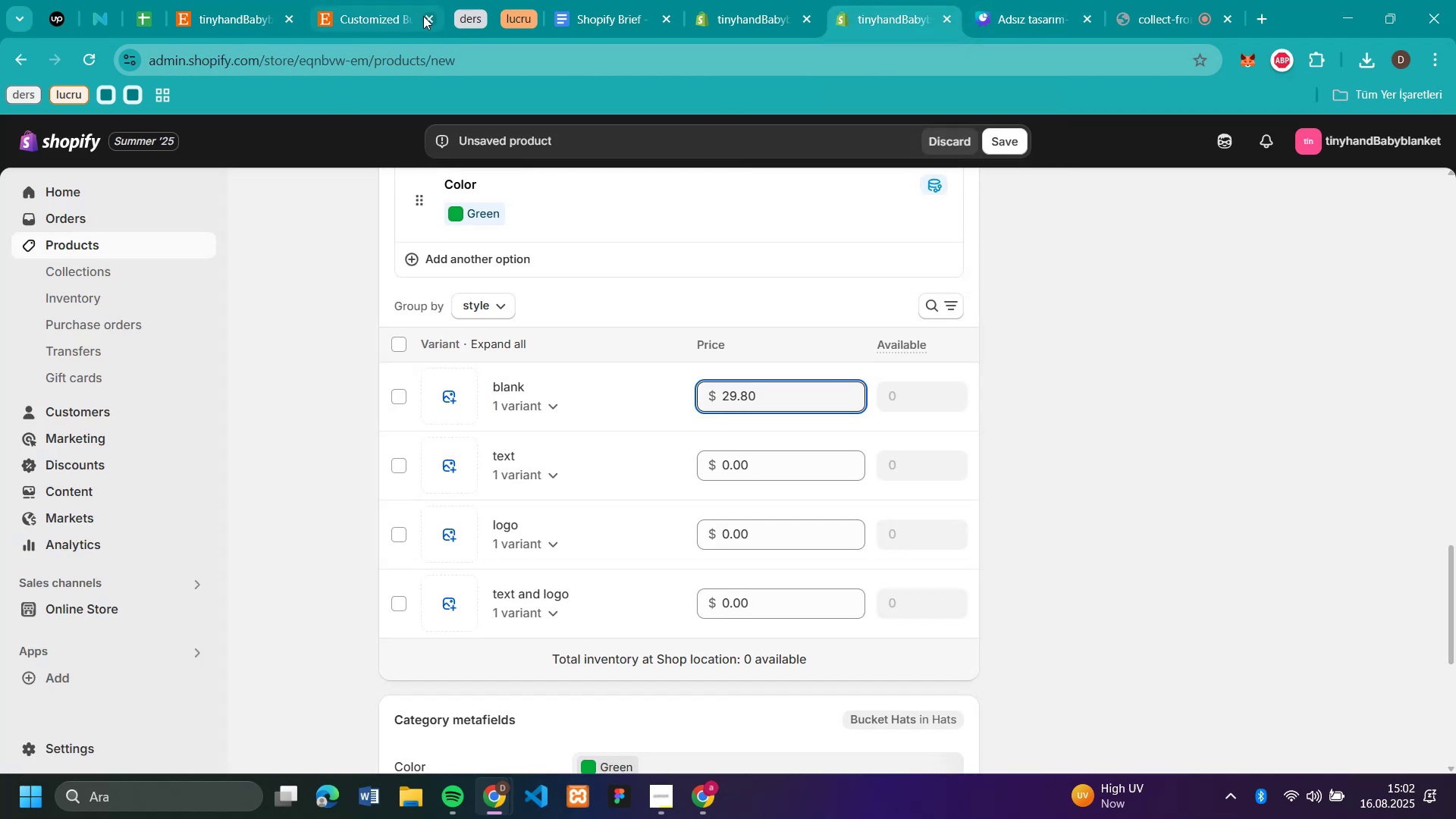 
left_click([386, 10])
 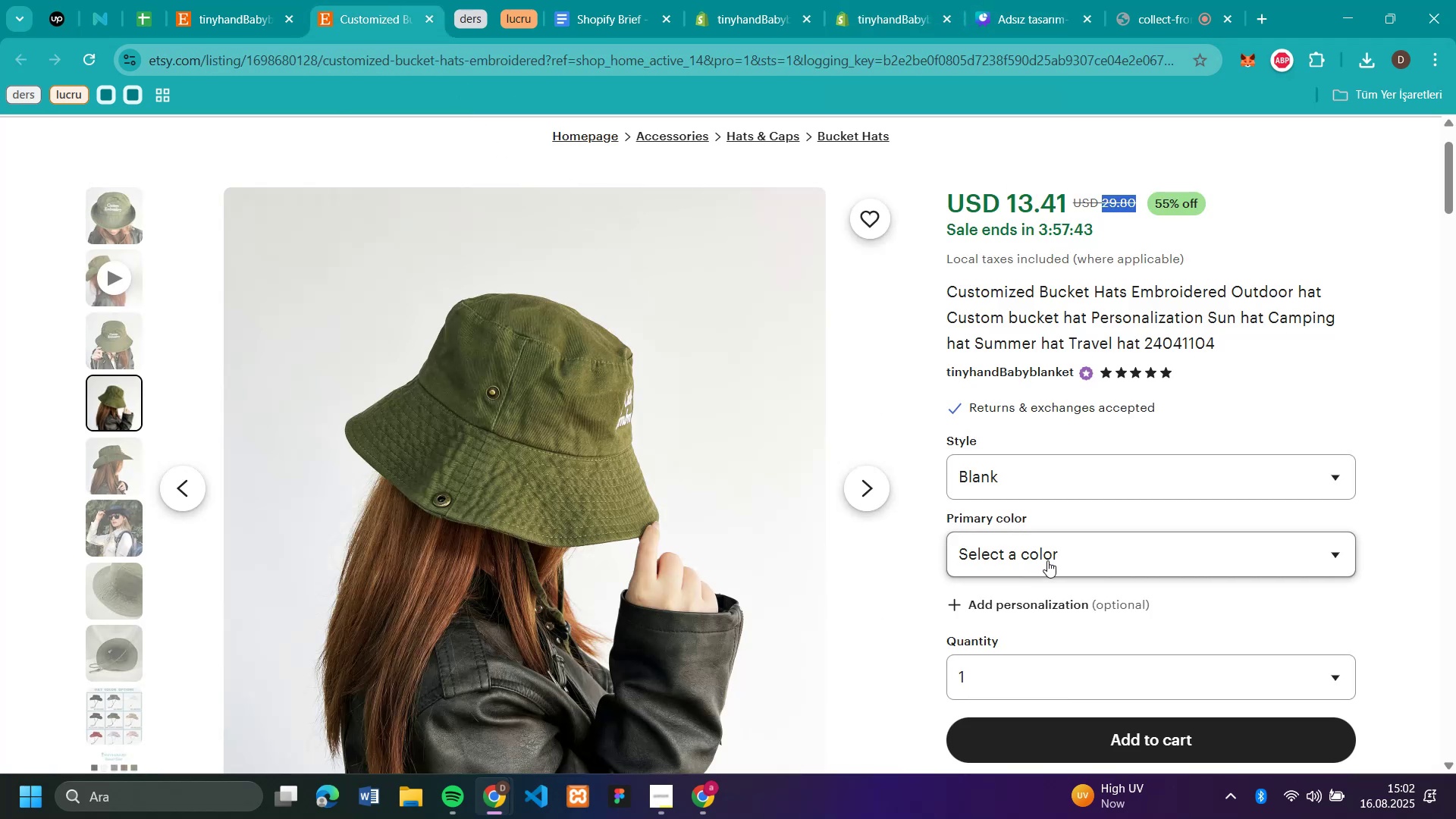 
left_click([1043, 473])
 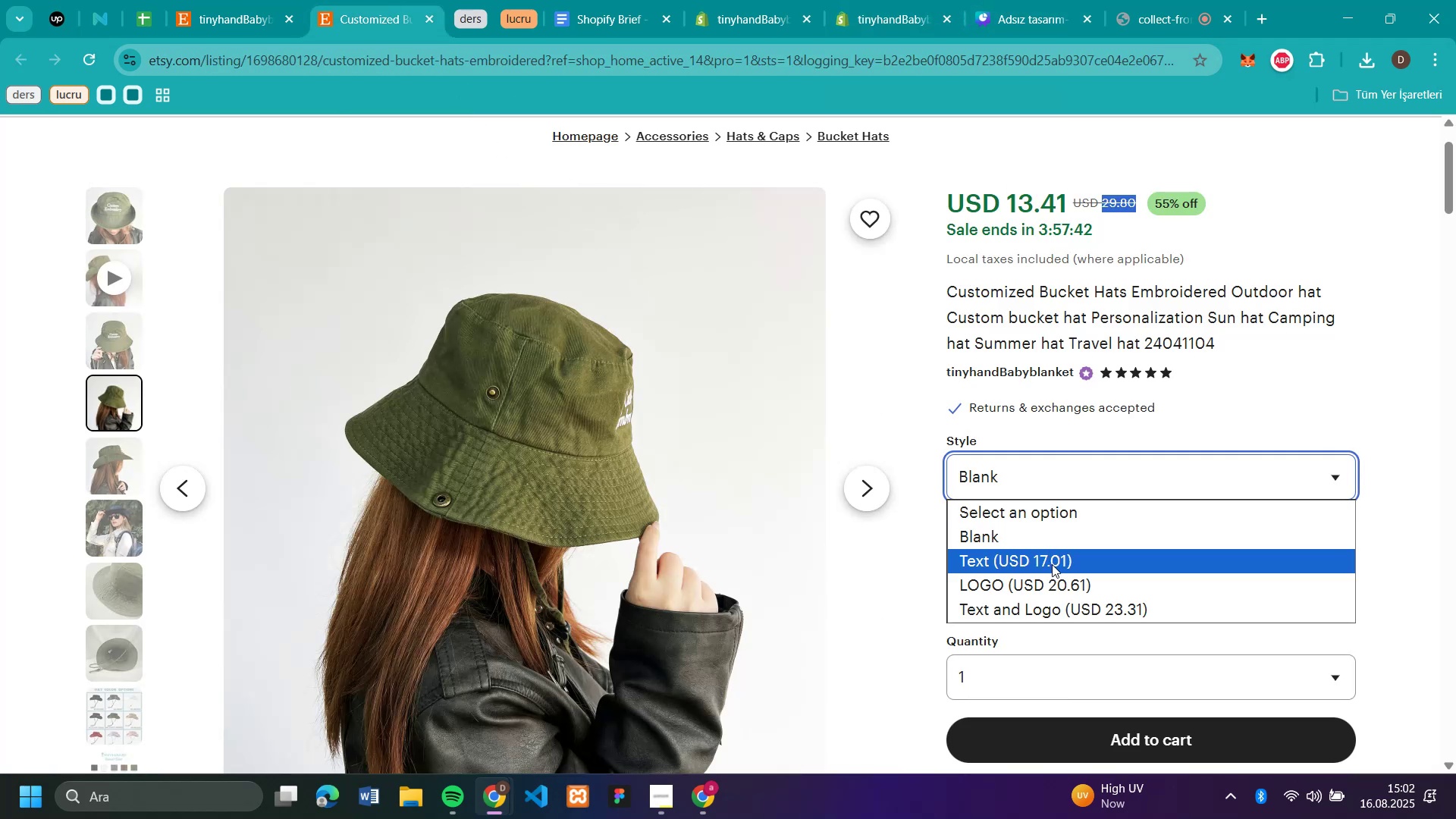 
left_click([1052, 566])
 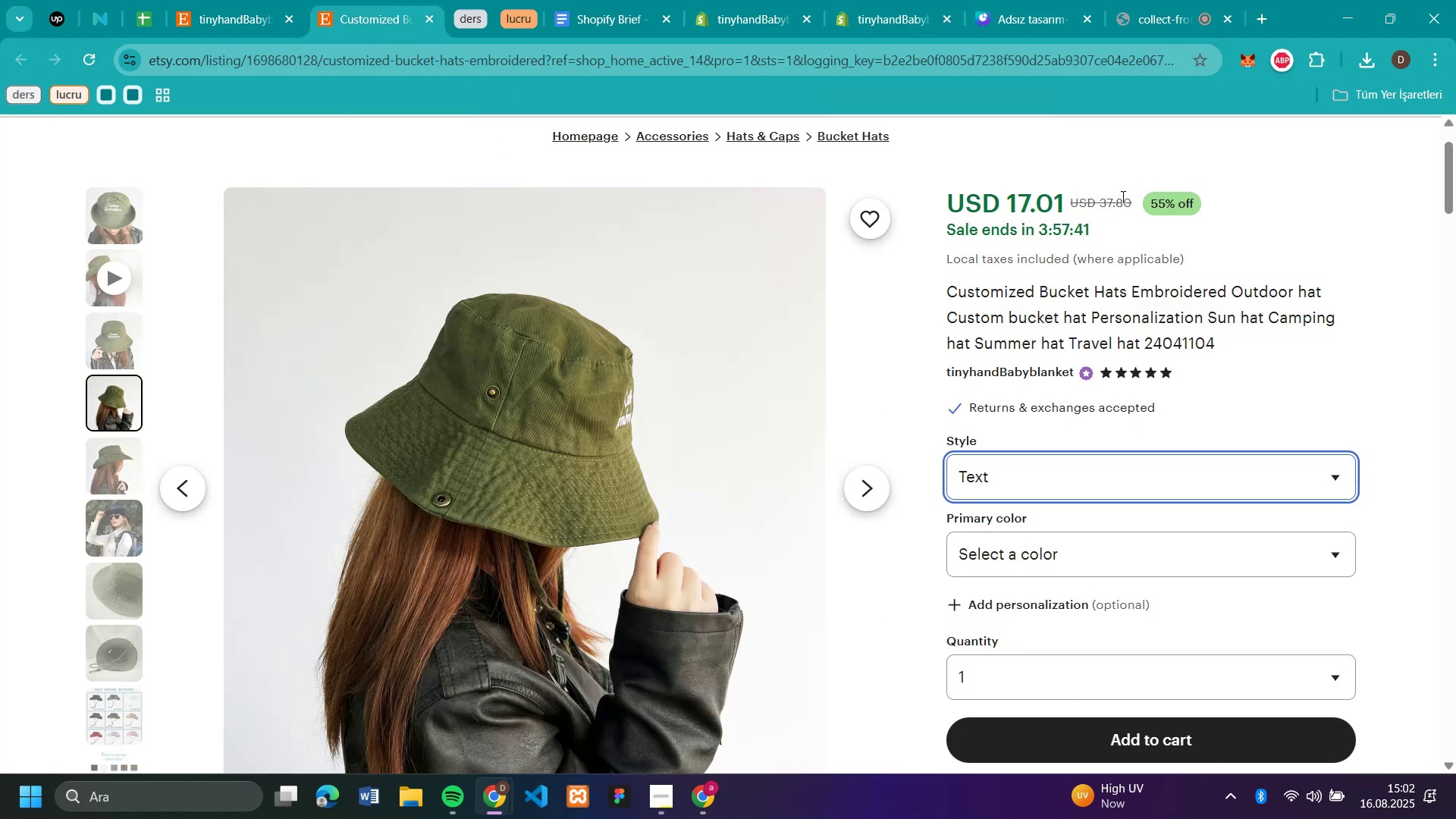 
left_click_drag(start_coordinate=[1132, 200], to_coordinate=[1100, 196])
 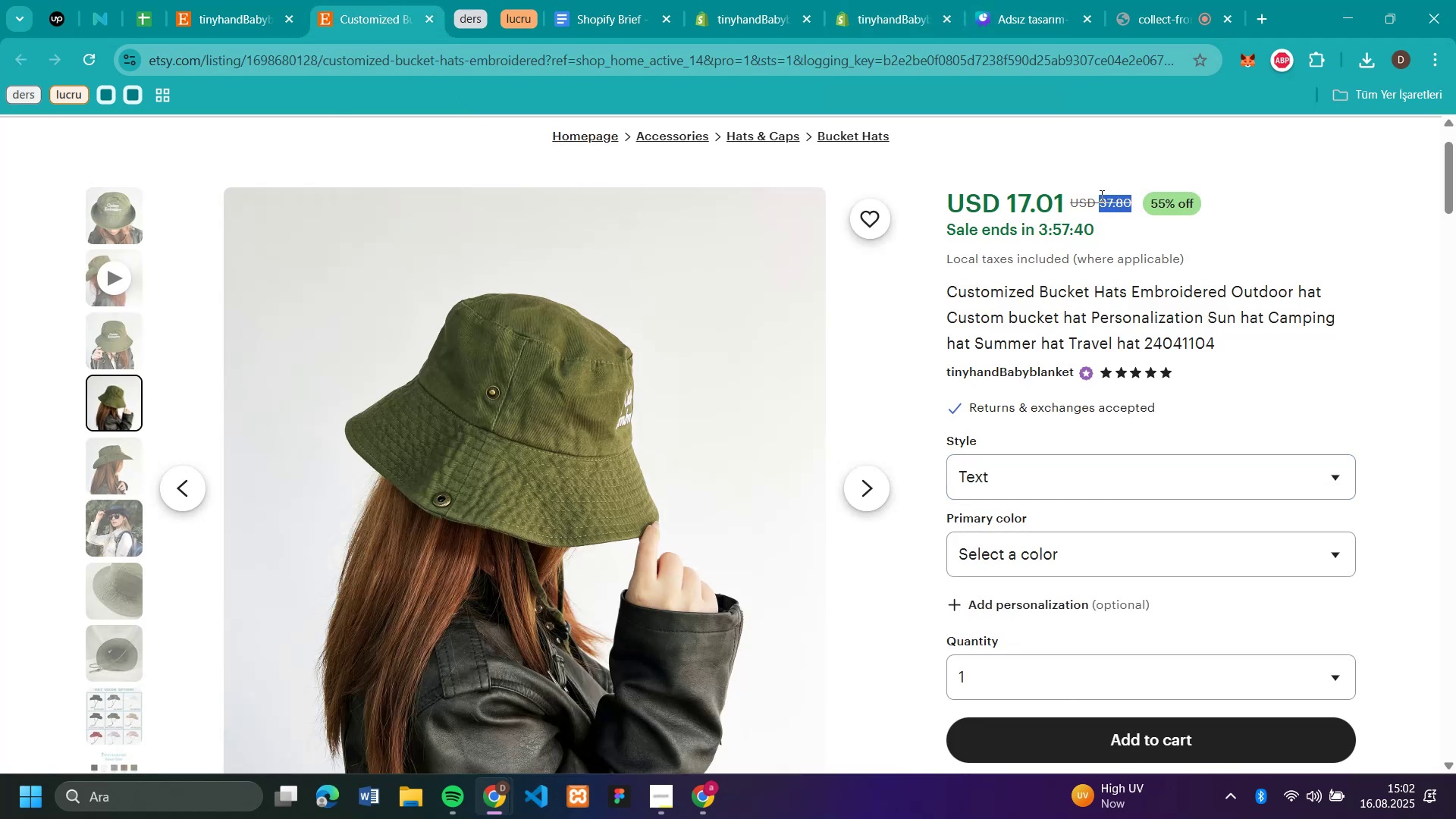 
key(Control+C)
 